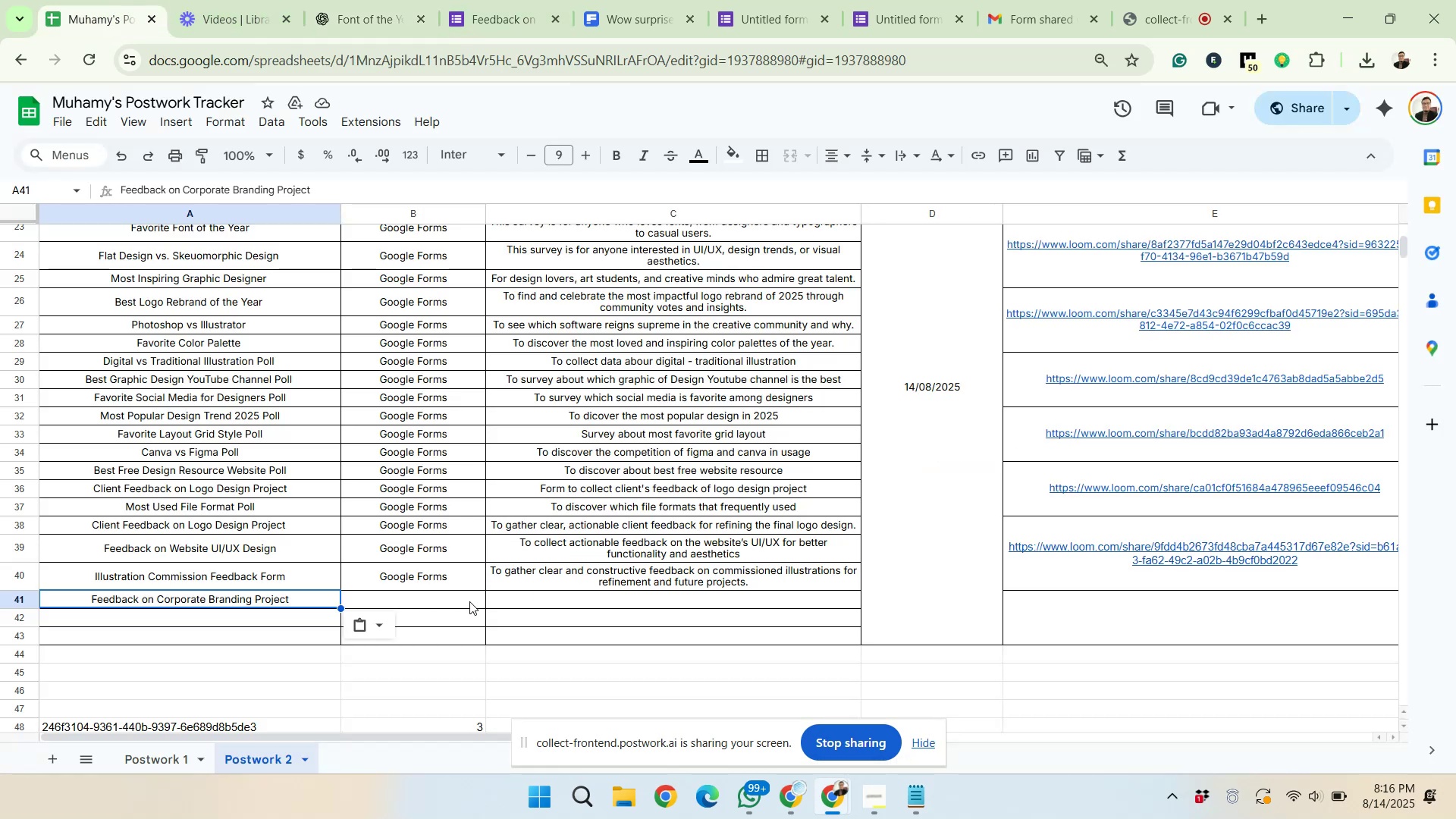 
key(Control+ControlLeft)
 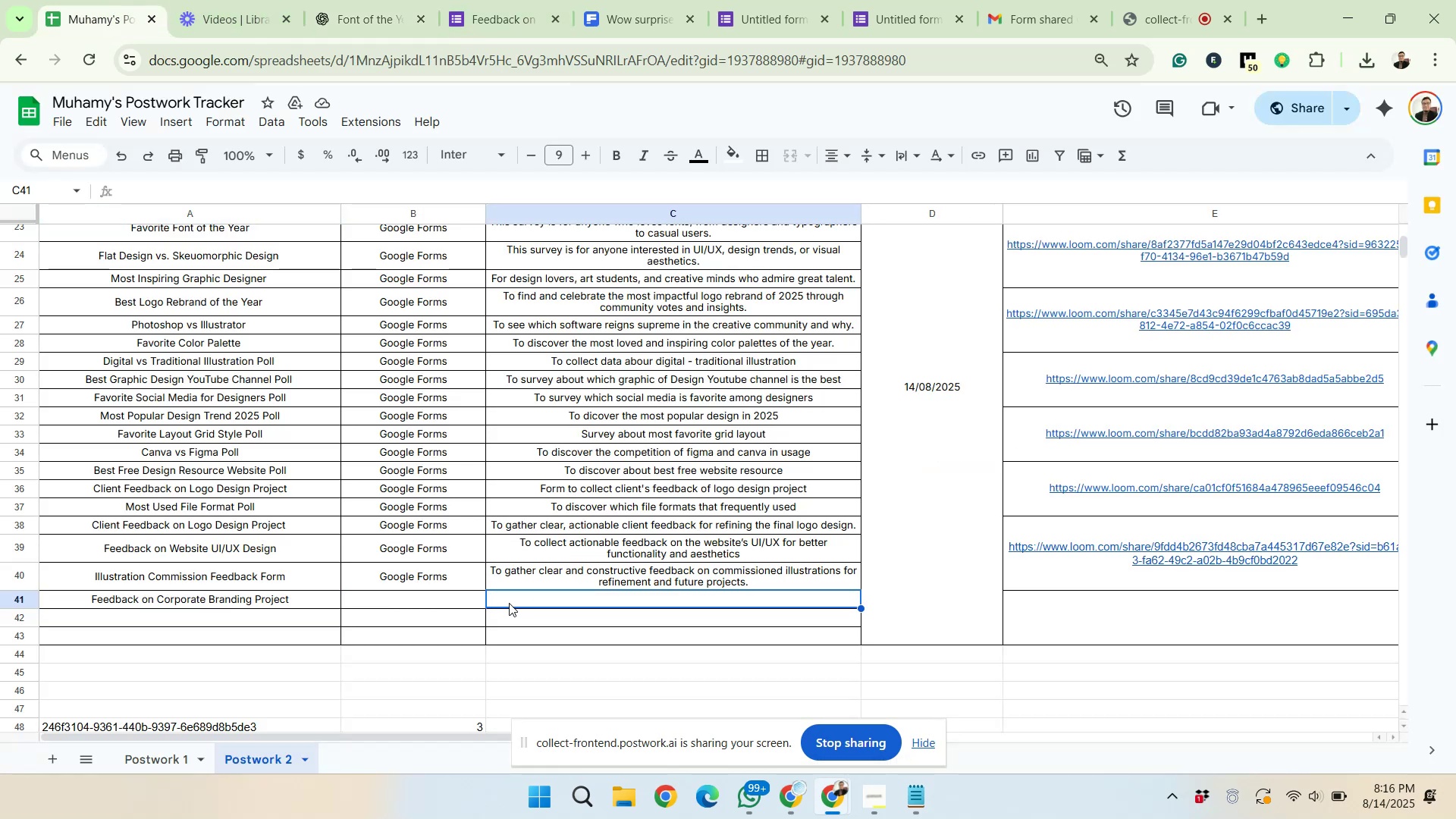 
key(Shift+ShiftLeft)
 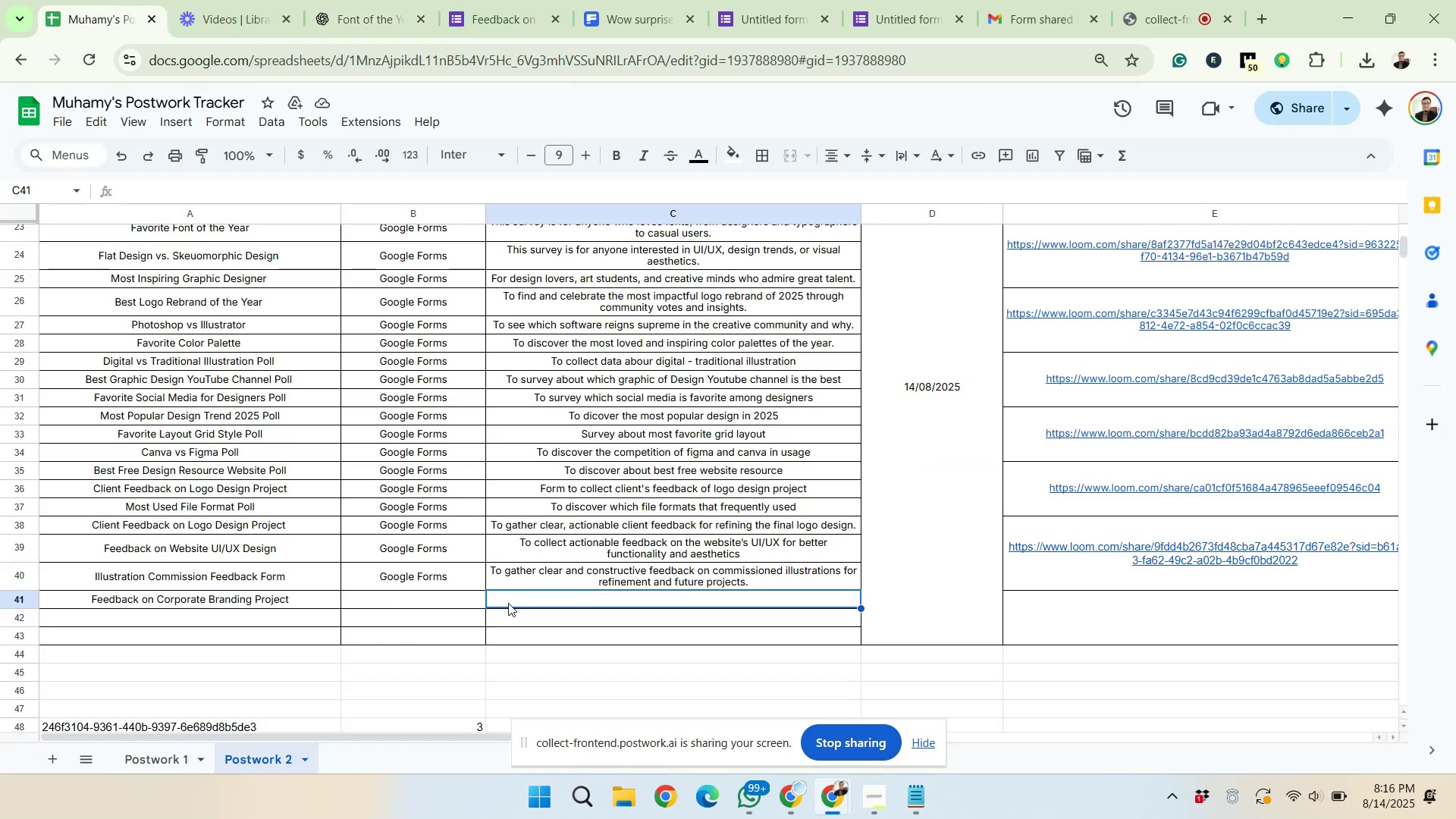 
key(Control+Shift+ControlLeft)
 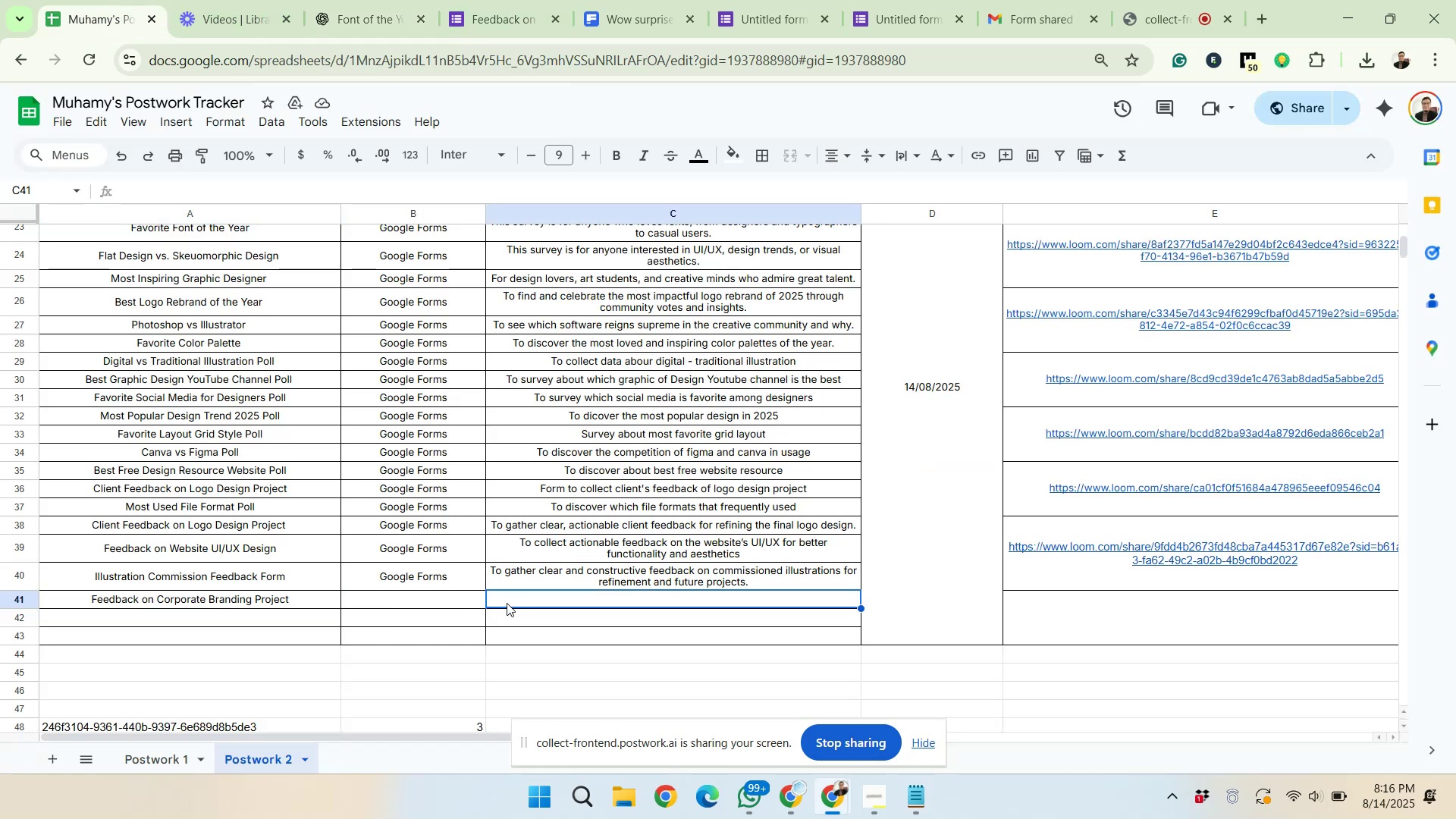 
key(Control+Shift+V)
 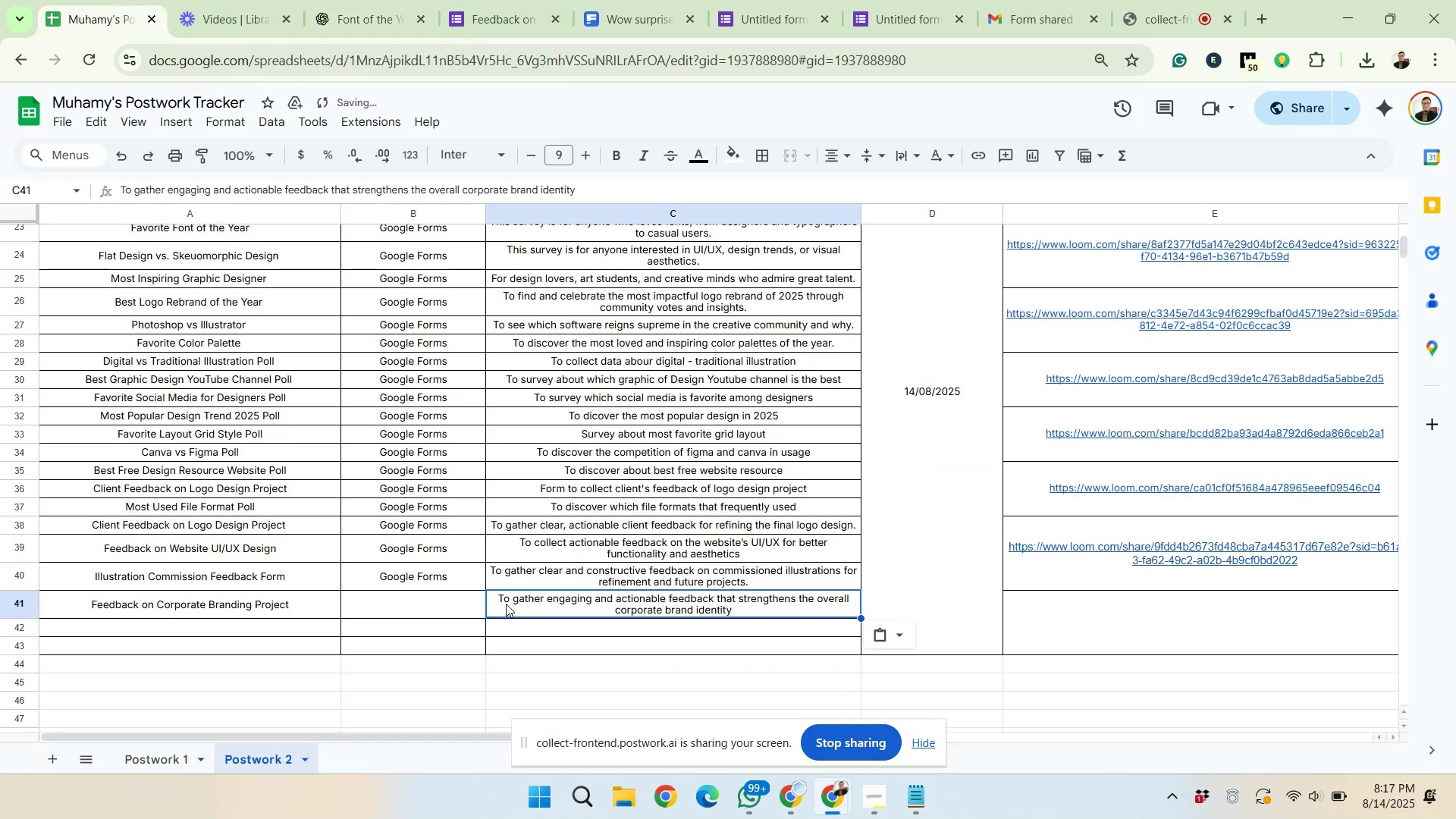 
left_click([642, 187])
 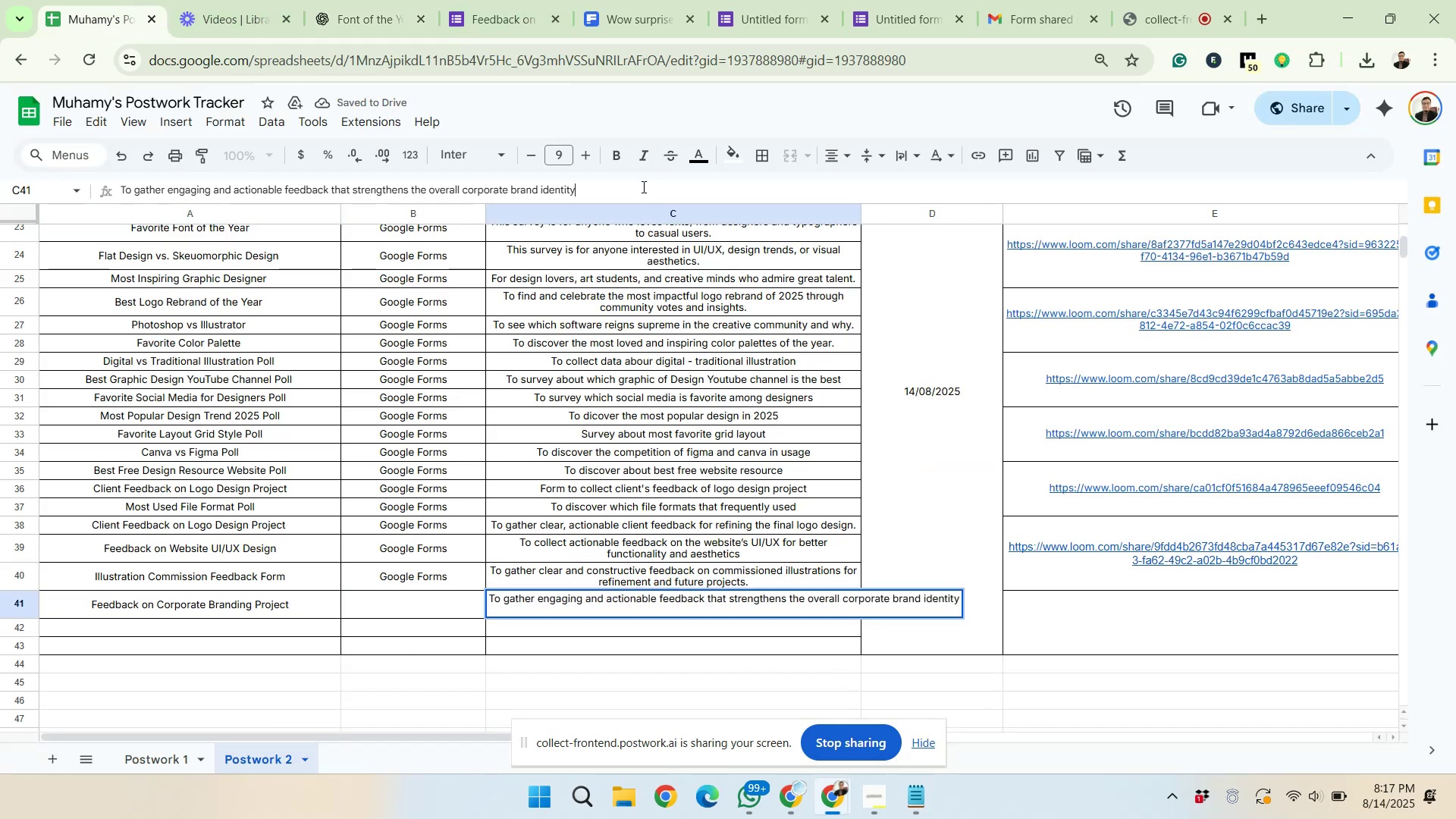 
key(Period)
 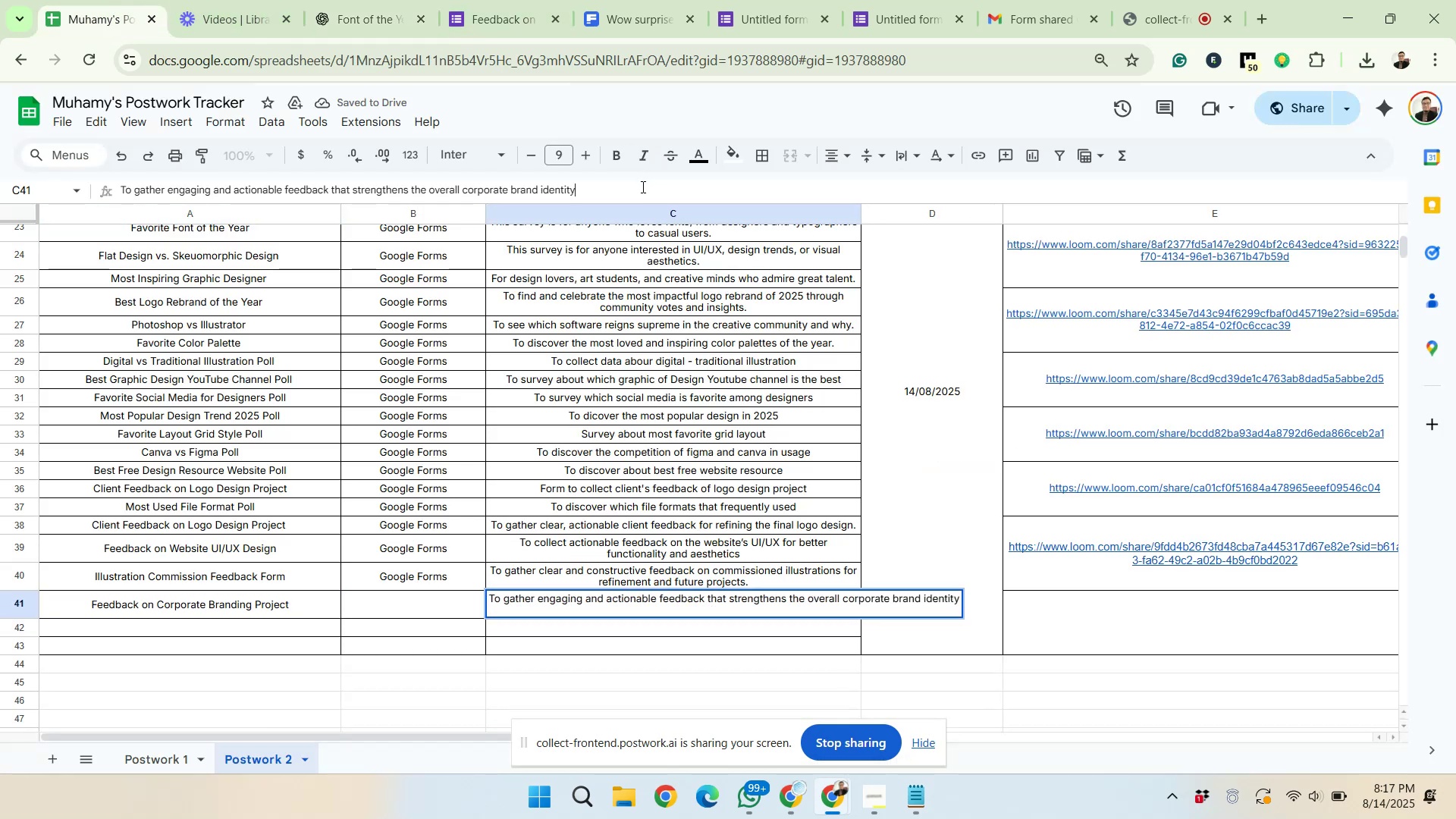 
key(Enter)
 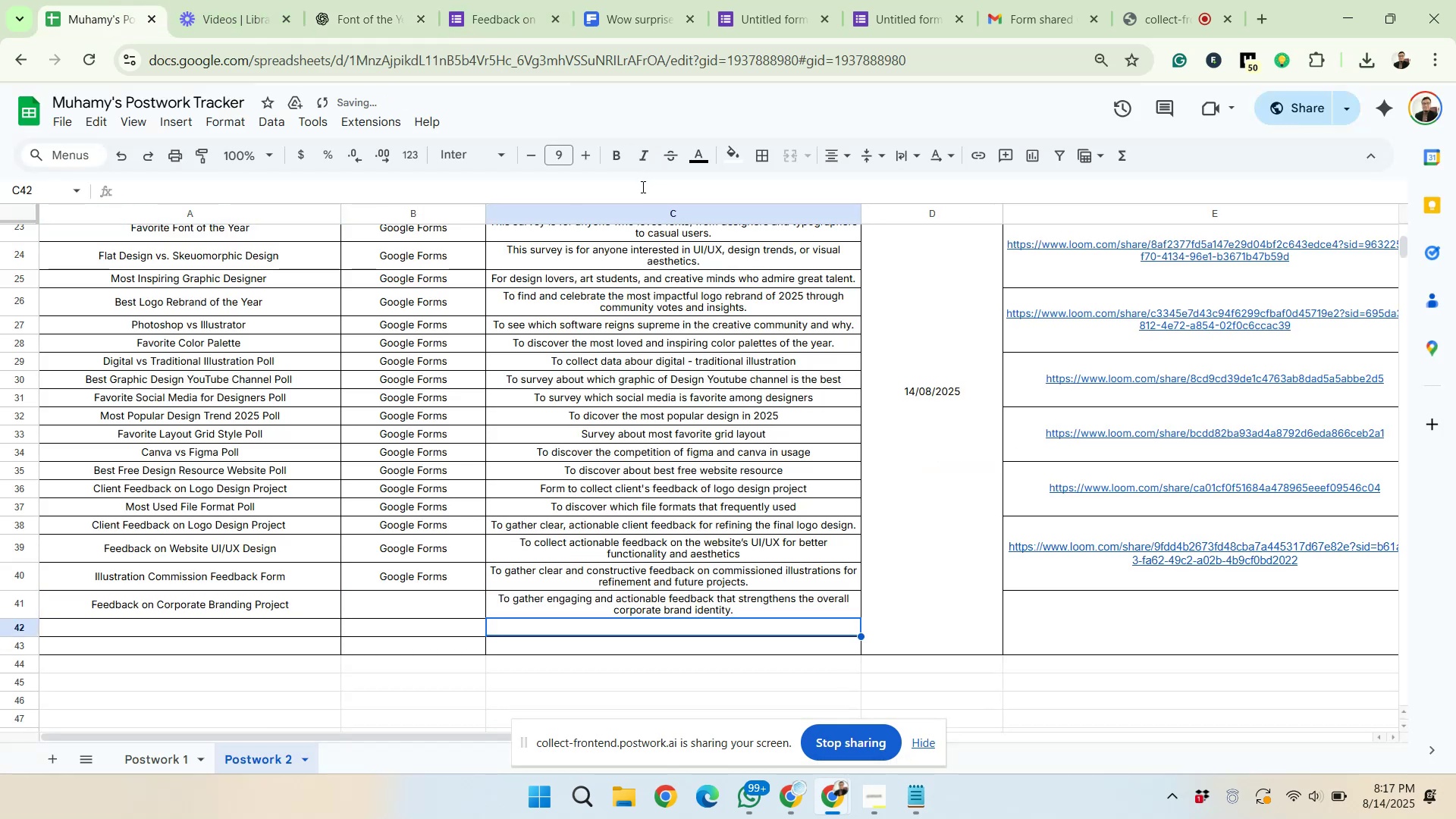 
left_click([464, 582])
 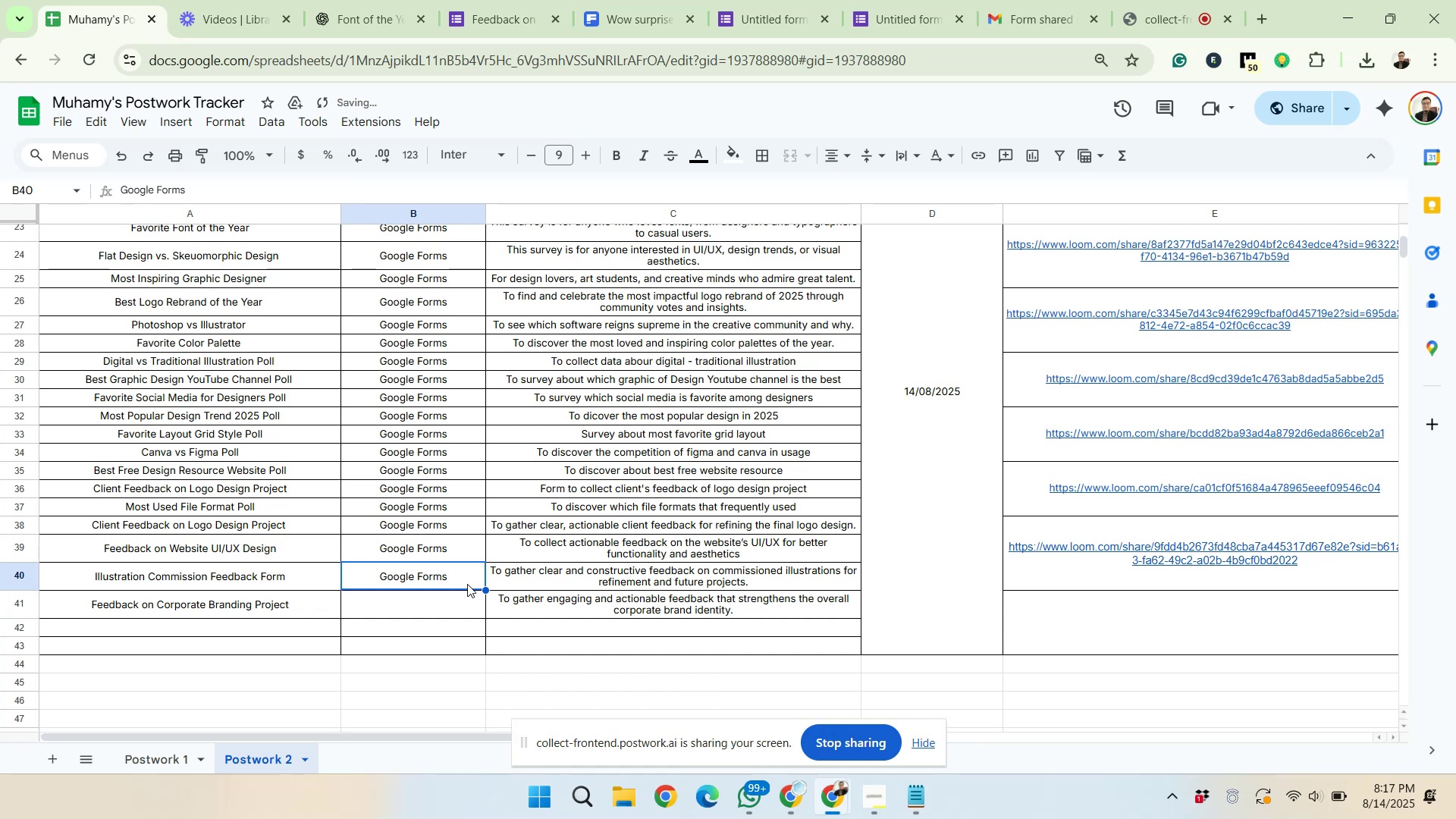 
left_click_drag(start_coordinate=[484, 590], to_coordinate=[472, 644])
 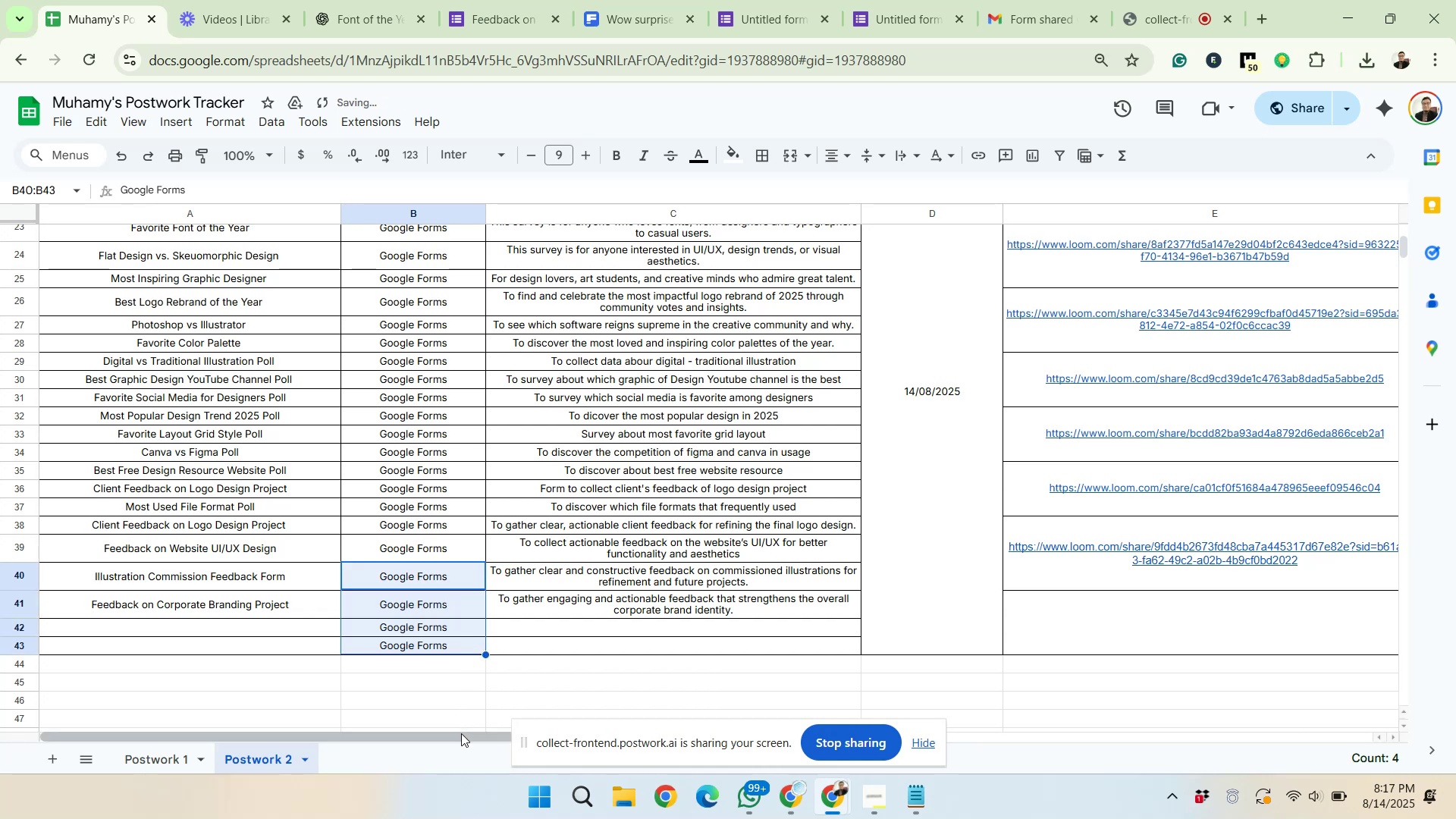 
left_click([29, 604])
 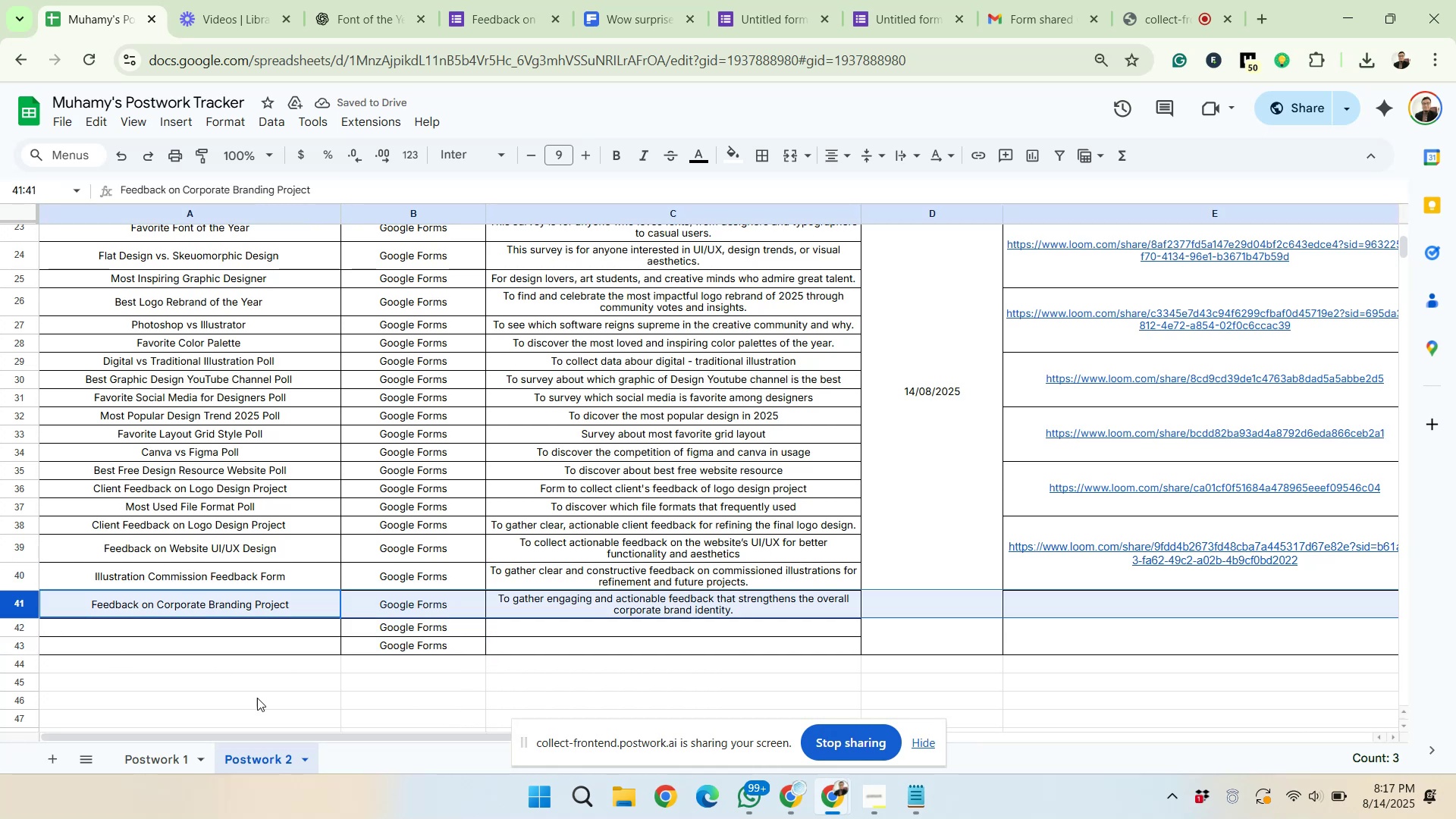 
left_click_drag(start_coordinate=[305, 735], to_coordinate=[631, 723])
 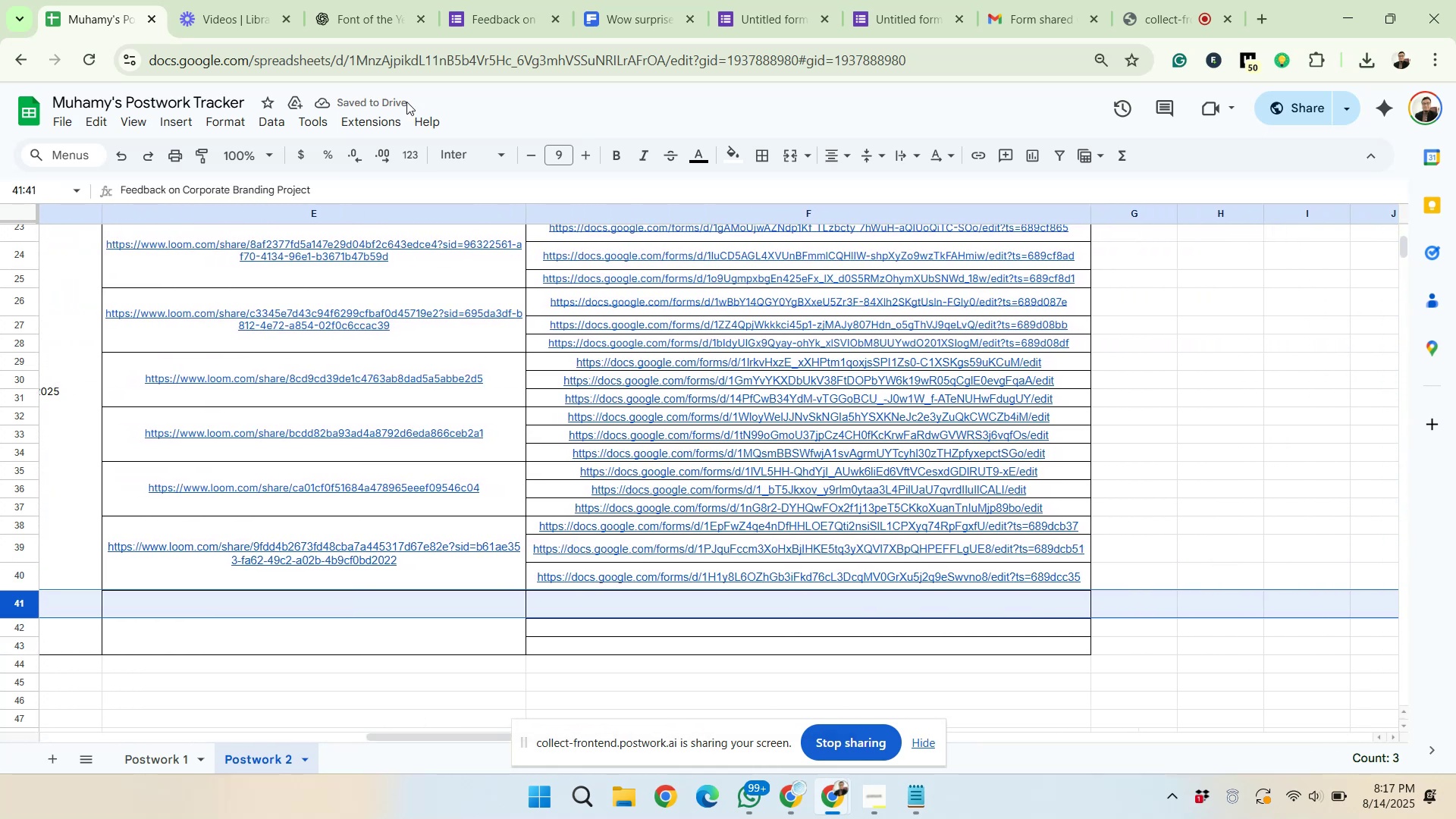 
left_click([488, 0])
 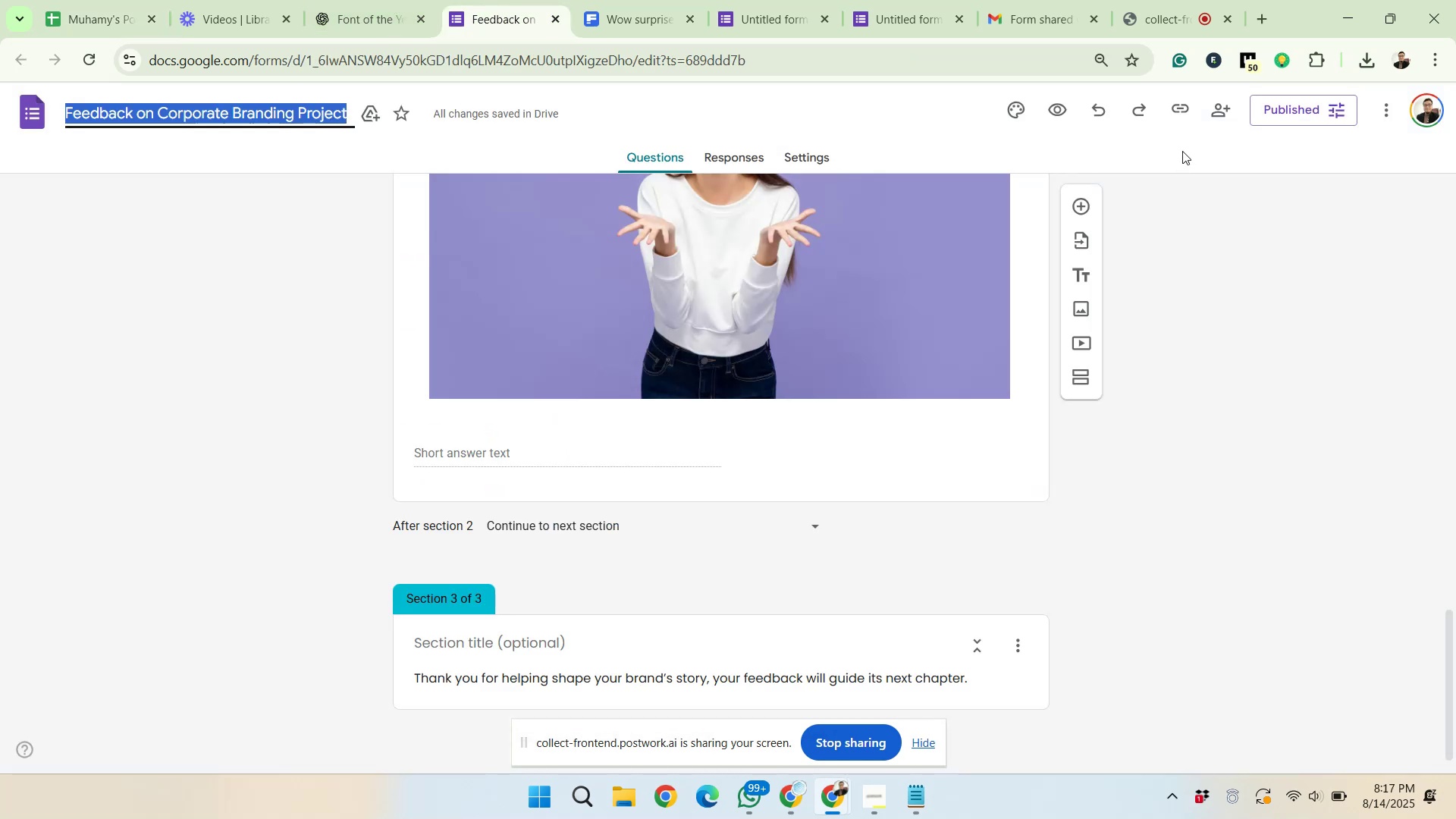 
left_click([969, 66])
 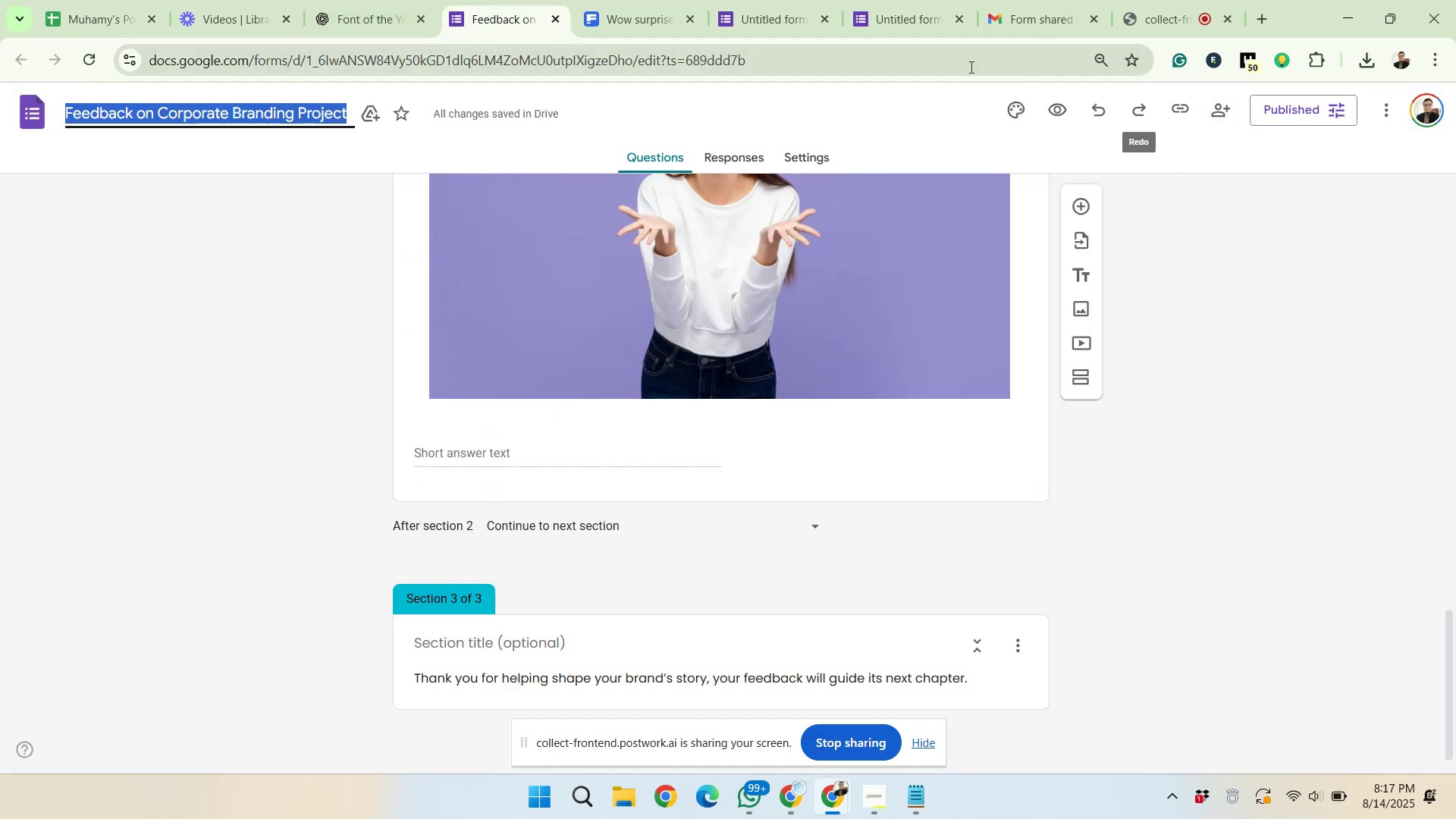 
key(Control+C)
 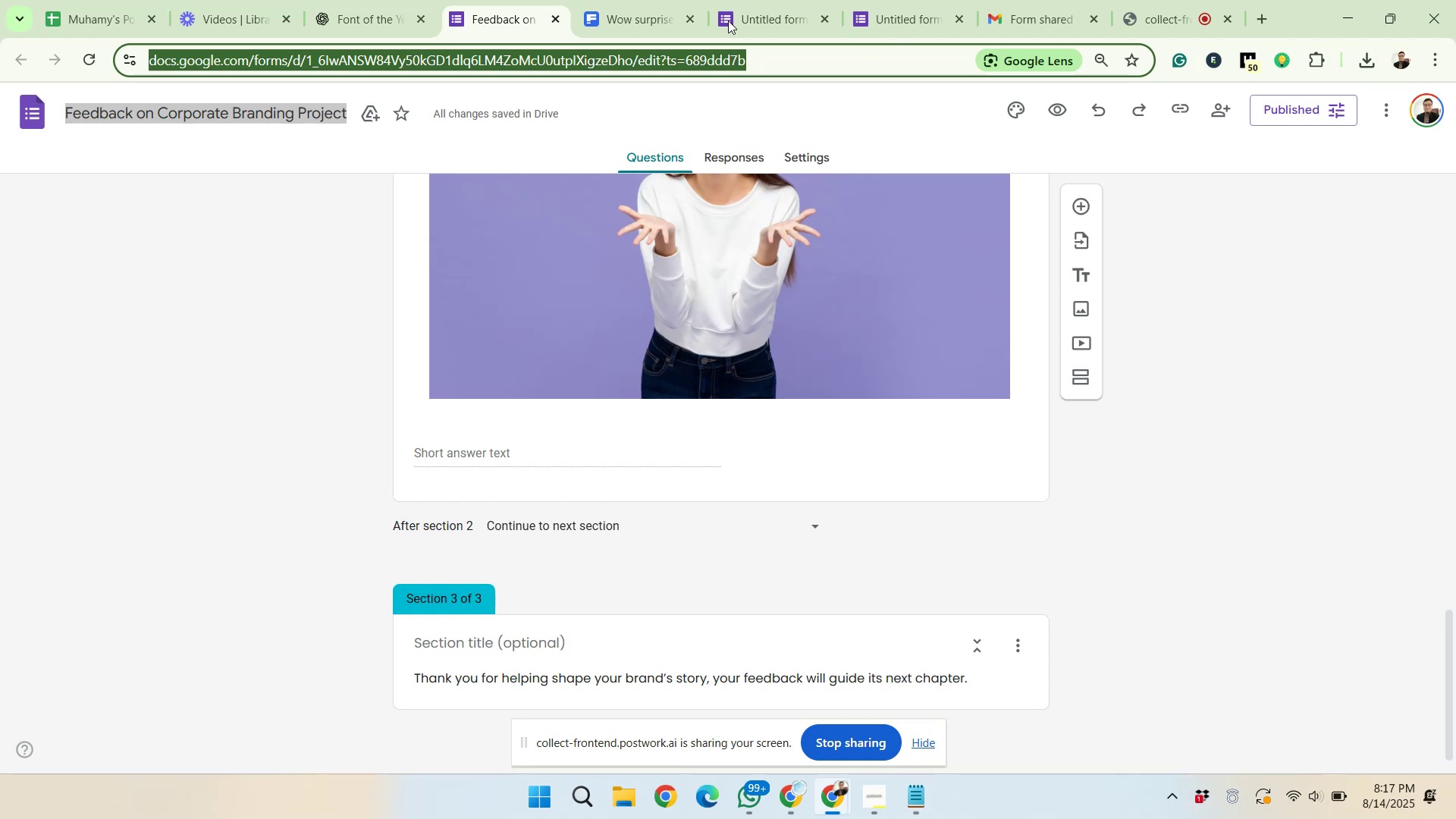 
left_click([108, 0])
 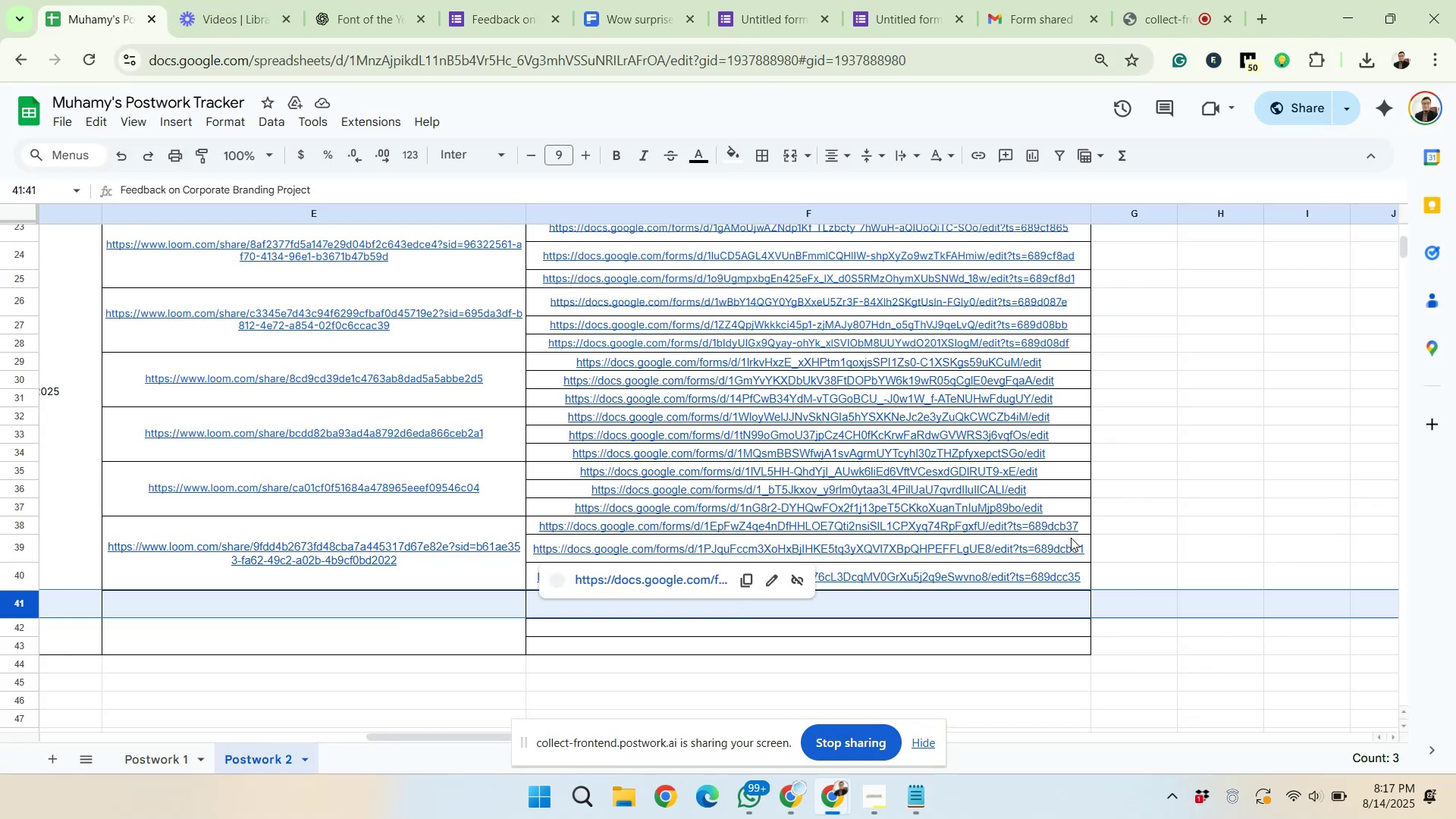 
left_click([966, 599])
 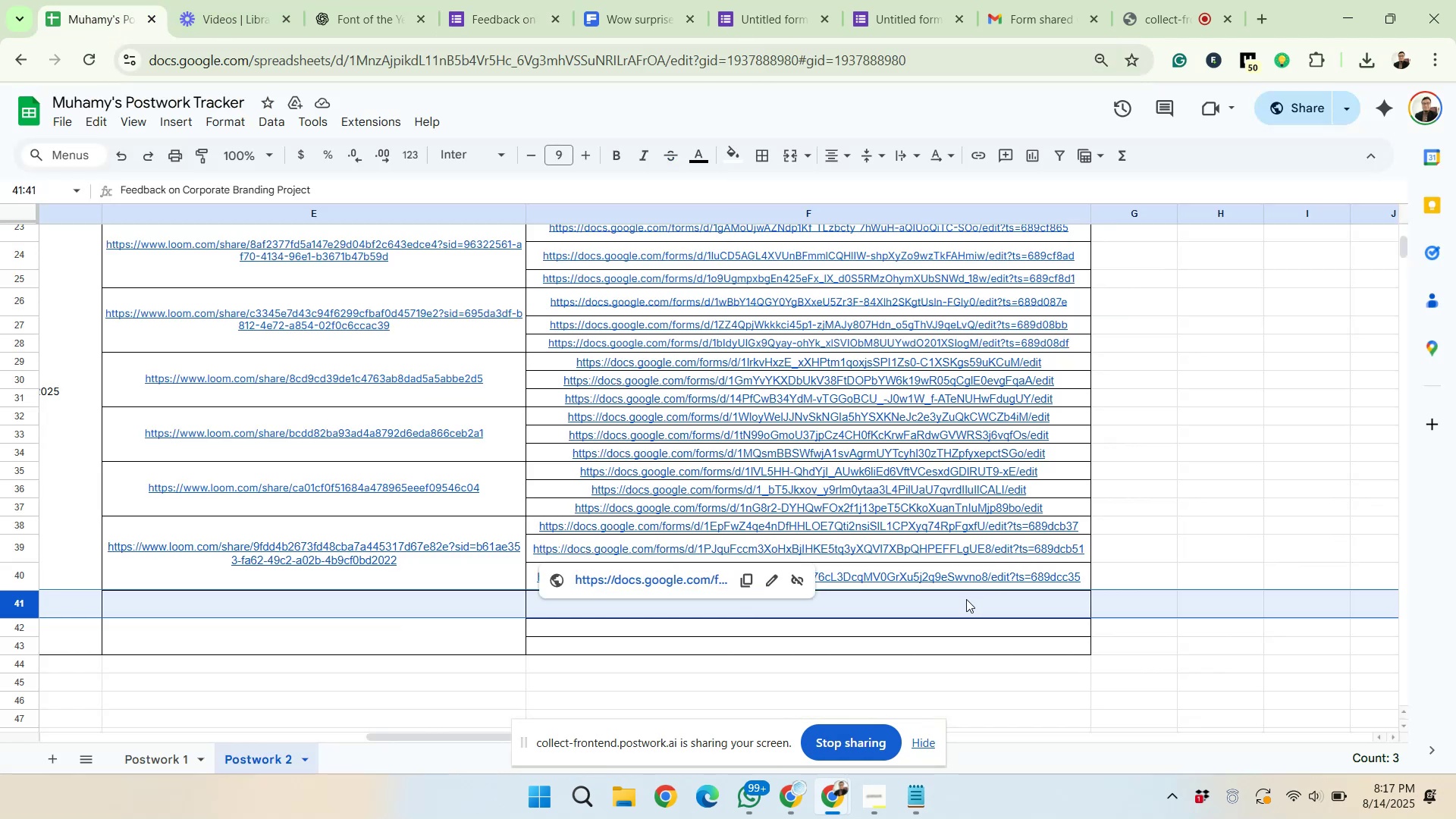 
key(Control+Shift+V)
 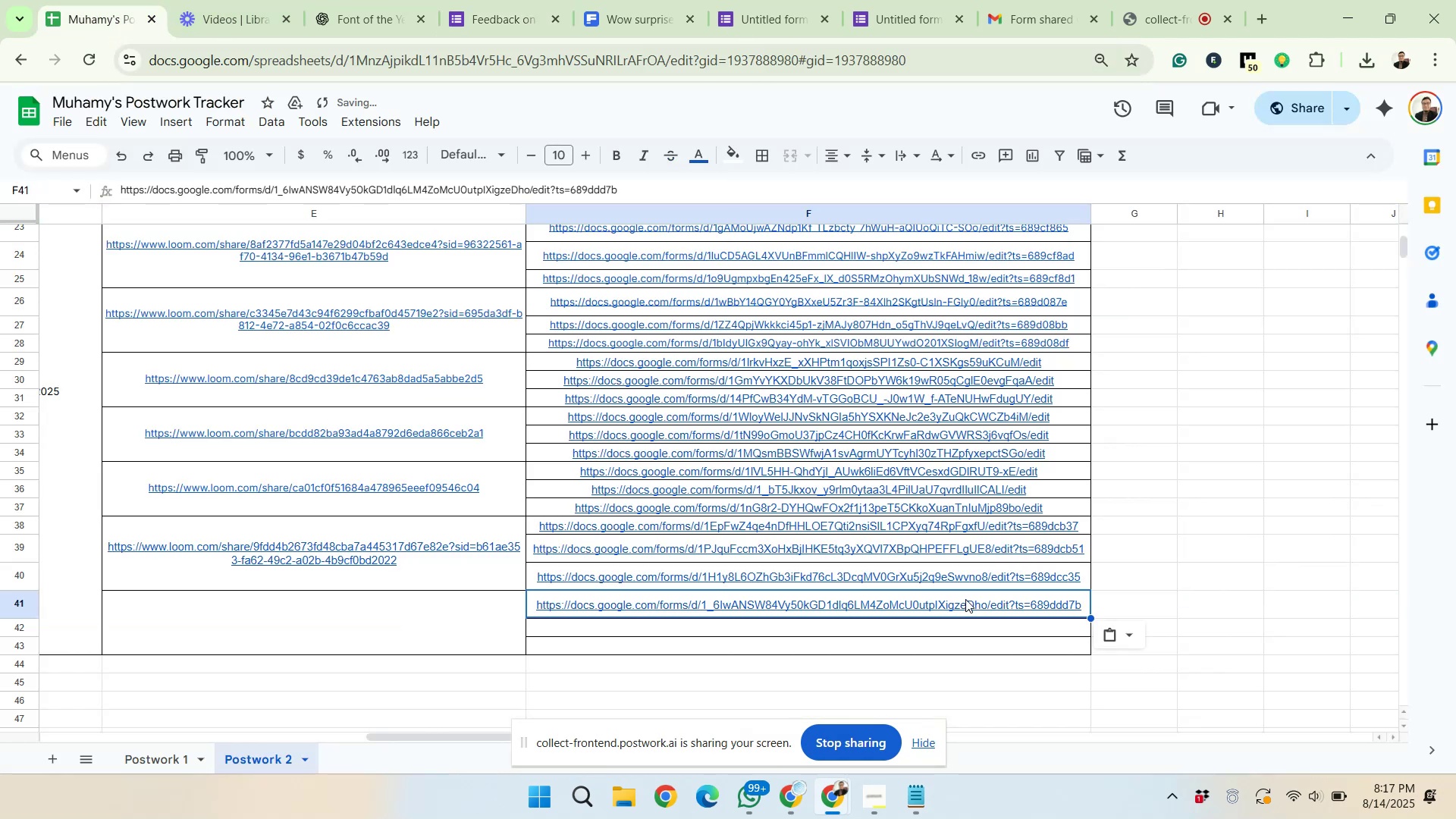 
left_click([960, 630])
 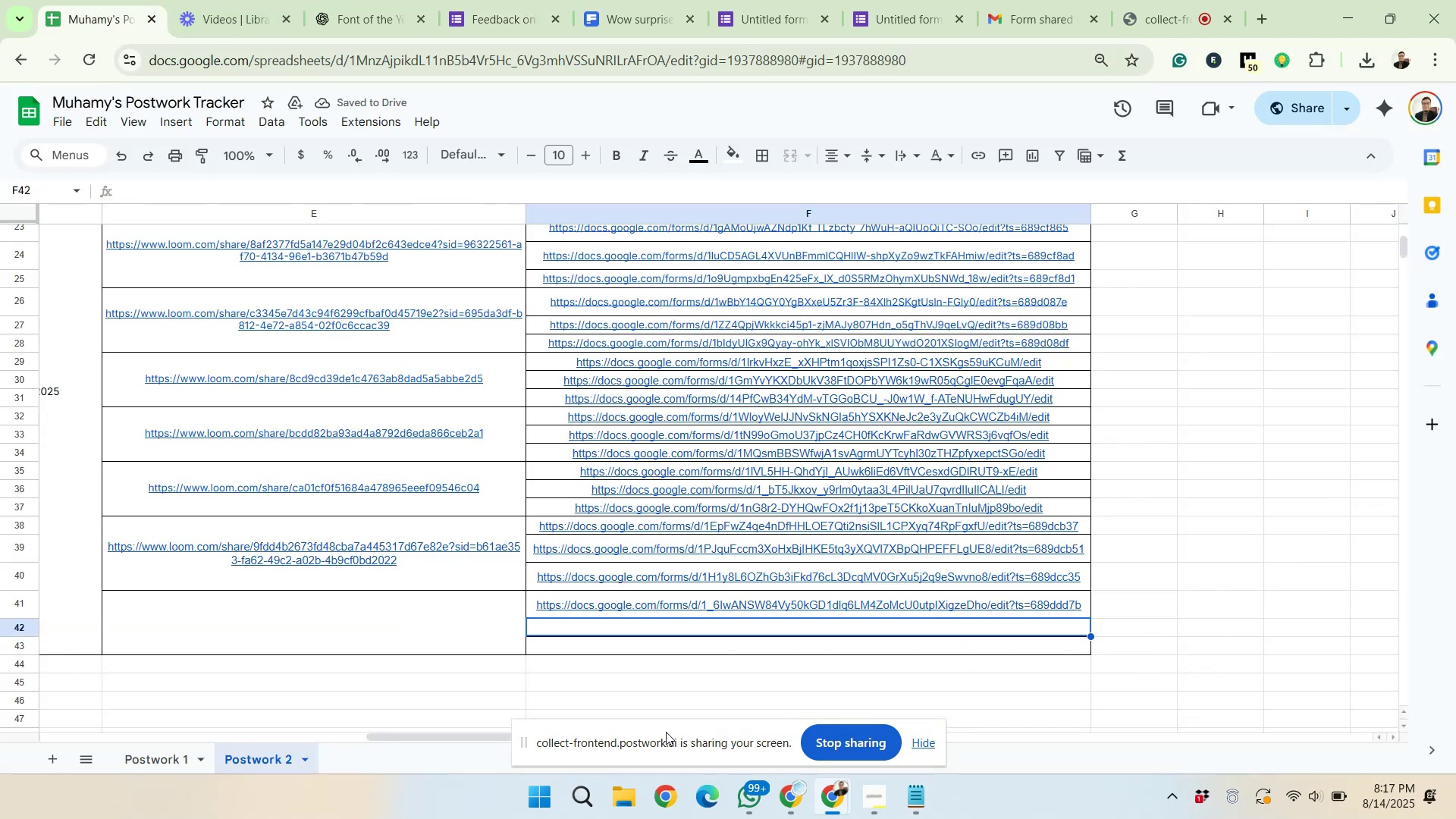 
left_click_drag(start_coordinate=[421, 739], to_coordinate=[165, 739])
 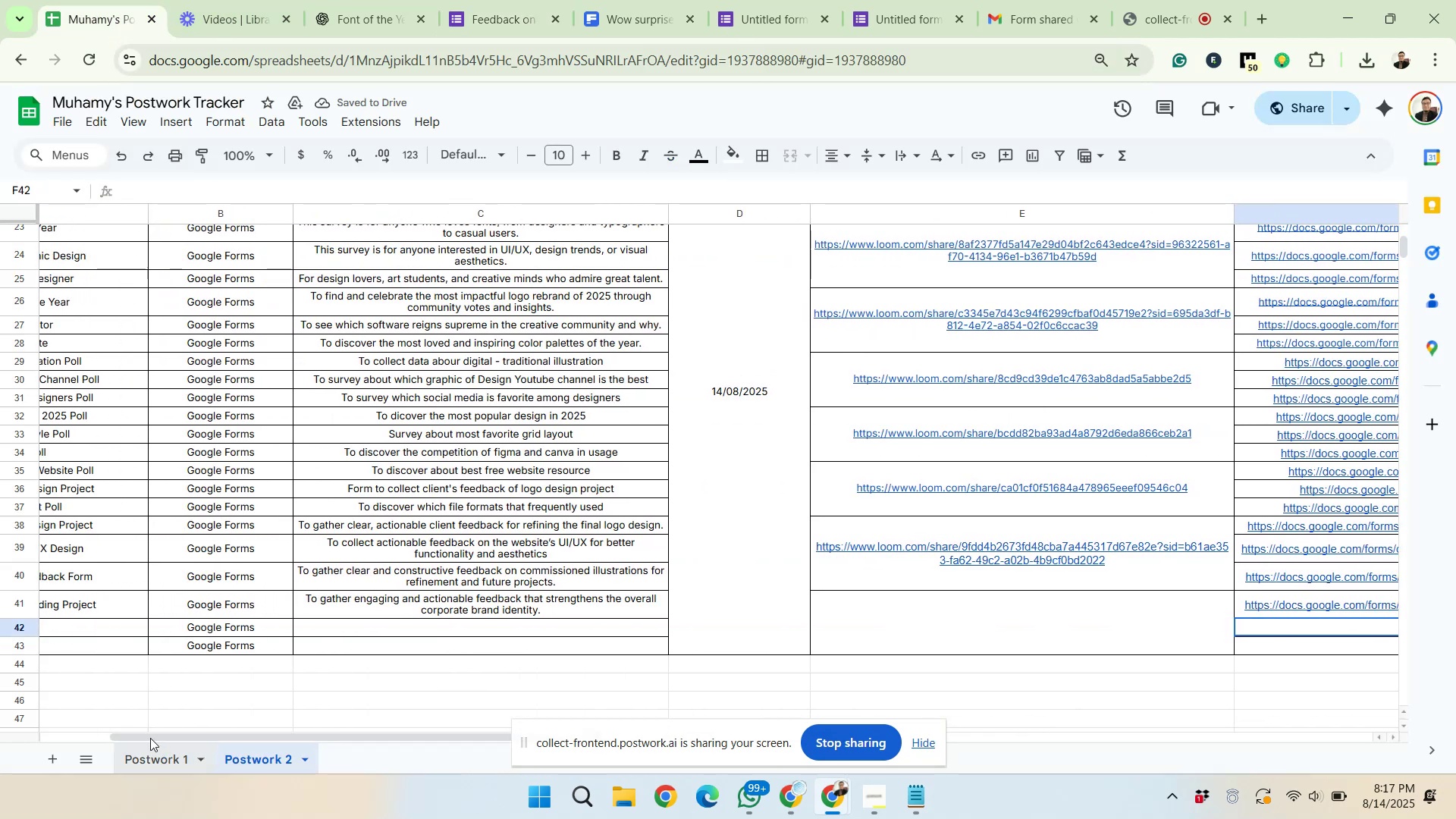 
left_click_drag(start_coordinate=[168, 737], to_coordinate=[77, 734])
 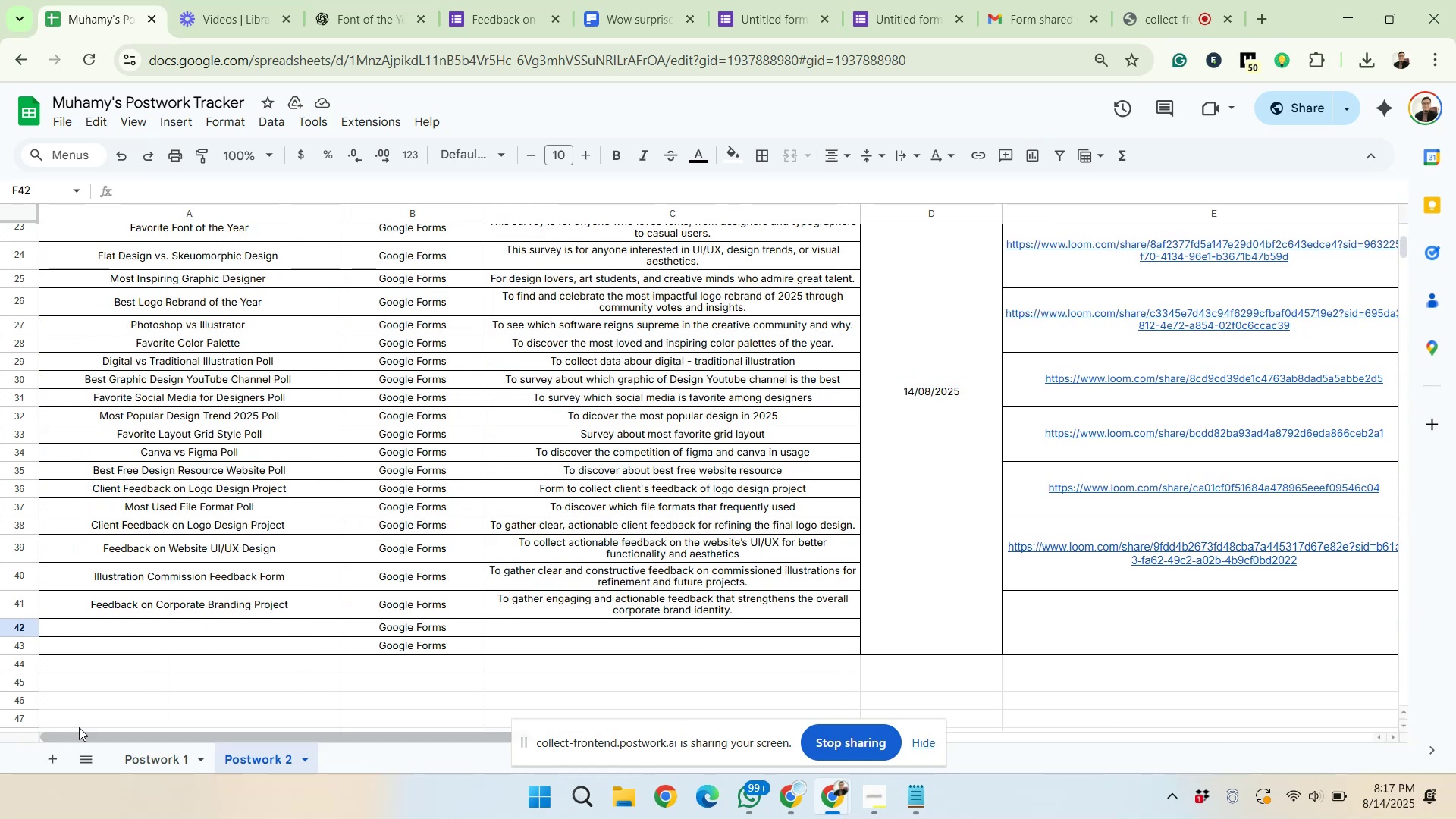 
left_click([148, 626])
 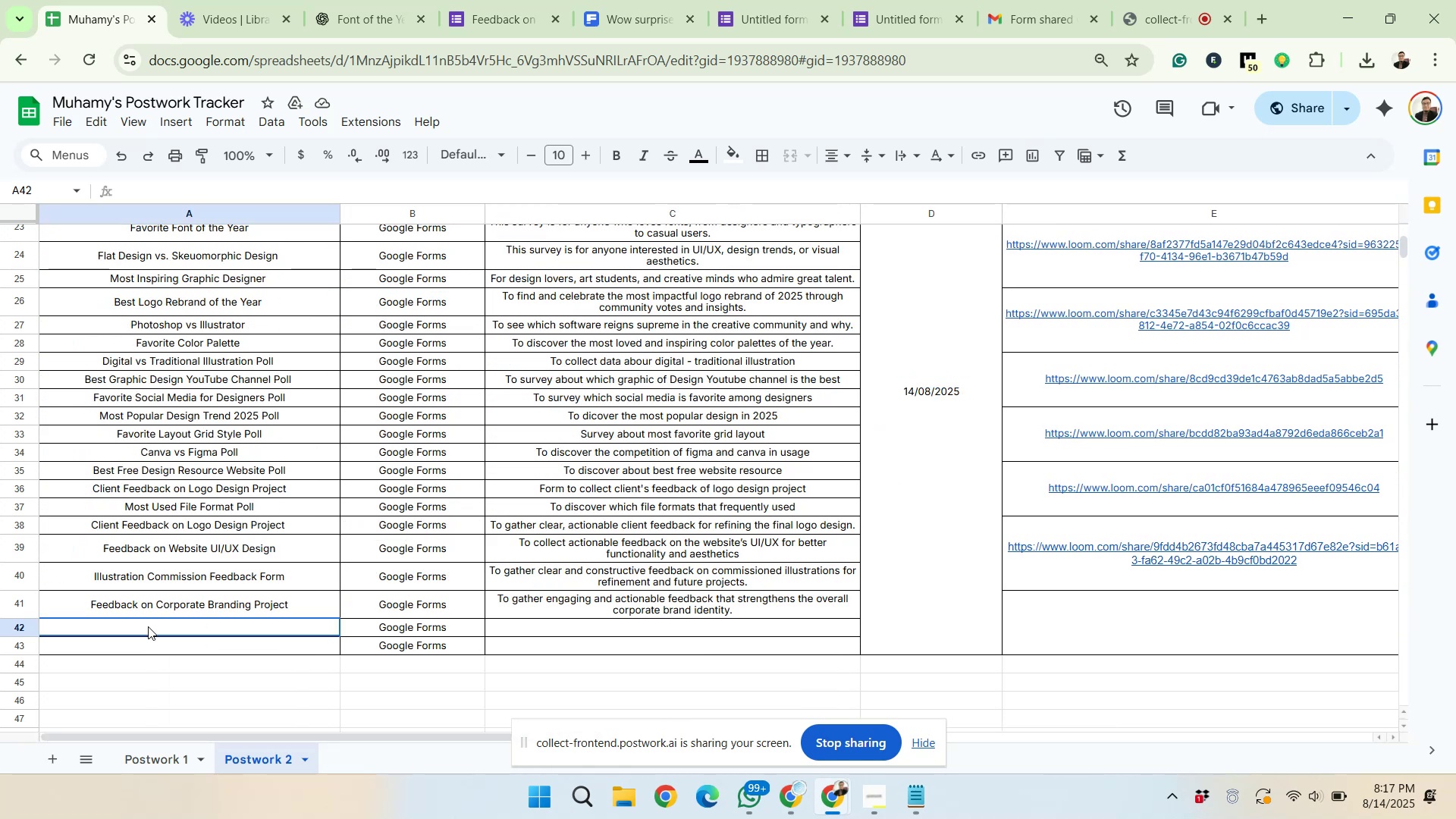 
scroll: coordinate [262, 601], scroll_direction: up, amount: 6.0
 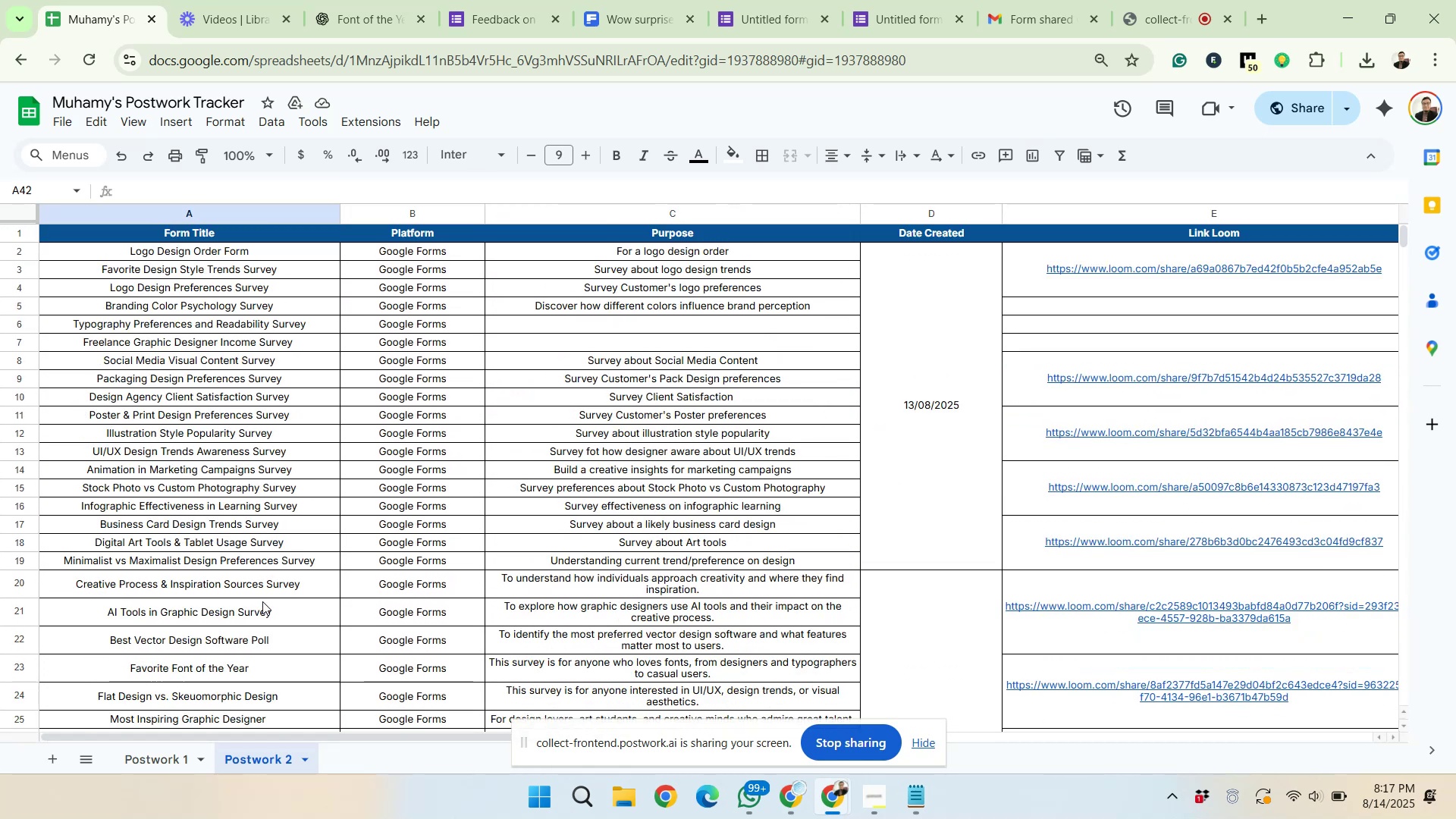 
left_click_drag(start_coordinate=[339, 735], to_coordinate=[344, 730])
 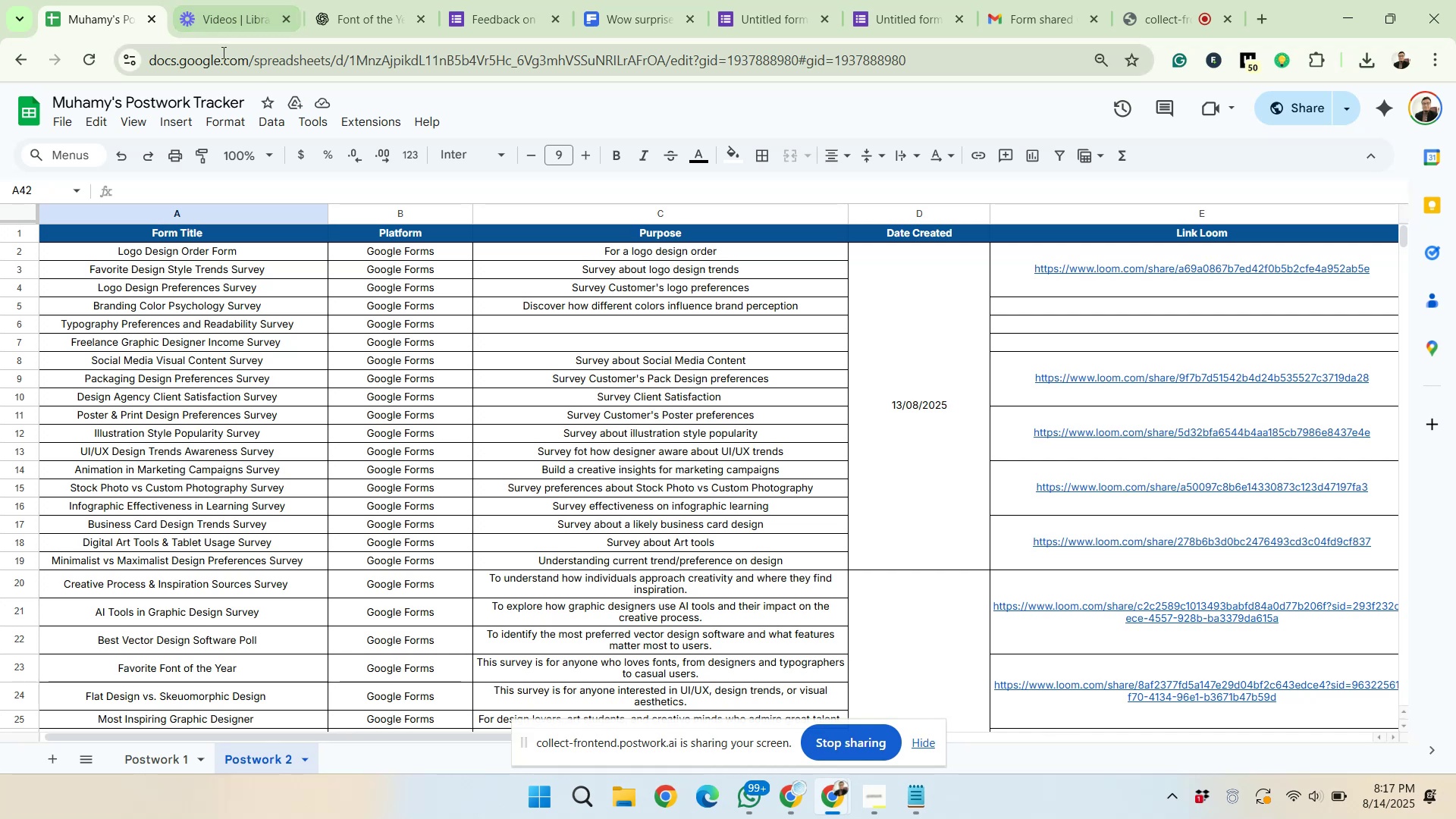 
scroll: coordinate [333, 375], scroll_direction: up, amount: 2.0
 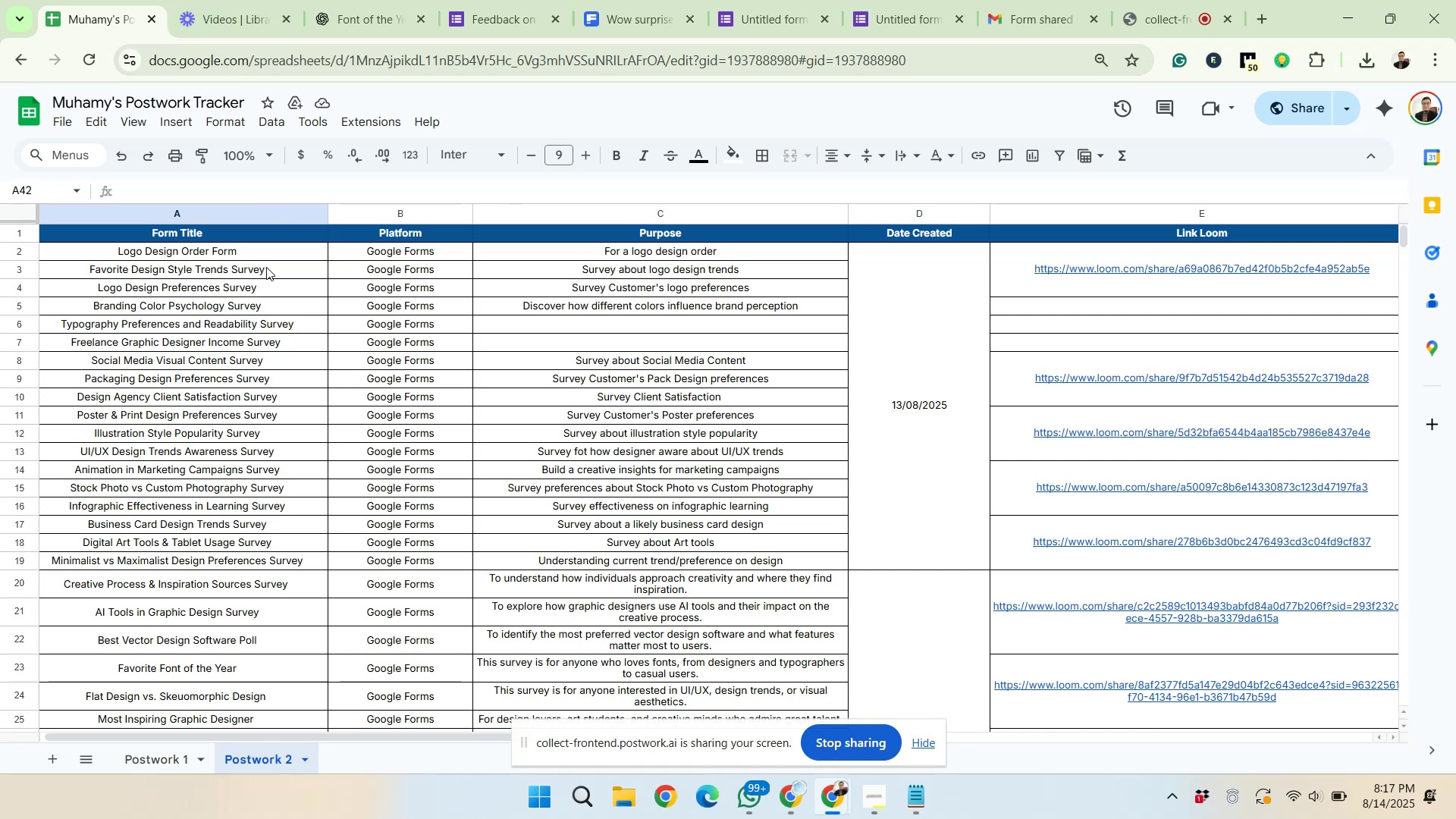 
wait(5.21)
 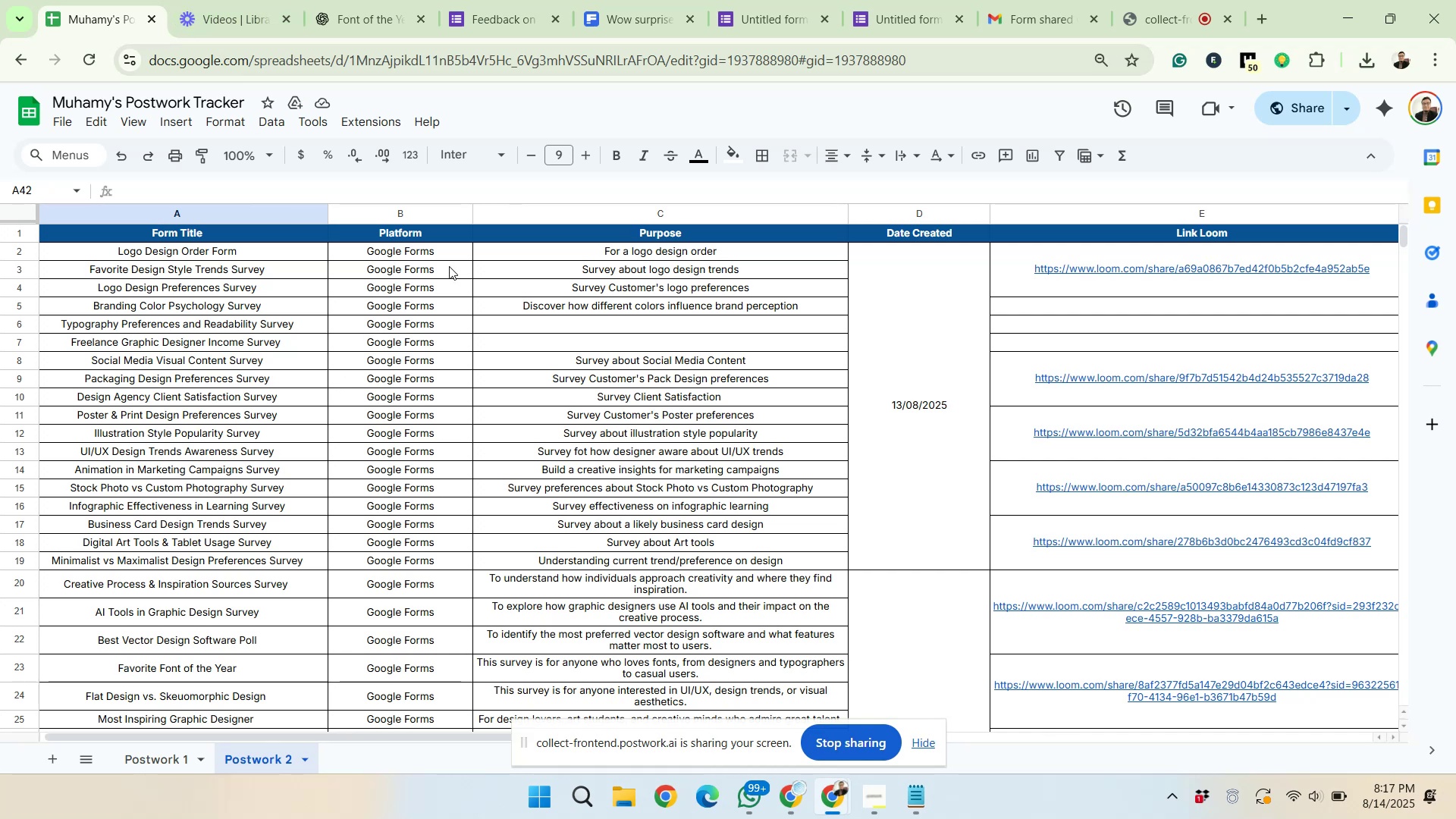 
left_click([248, 0])
 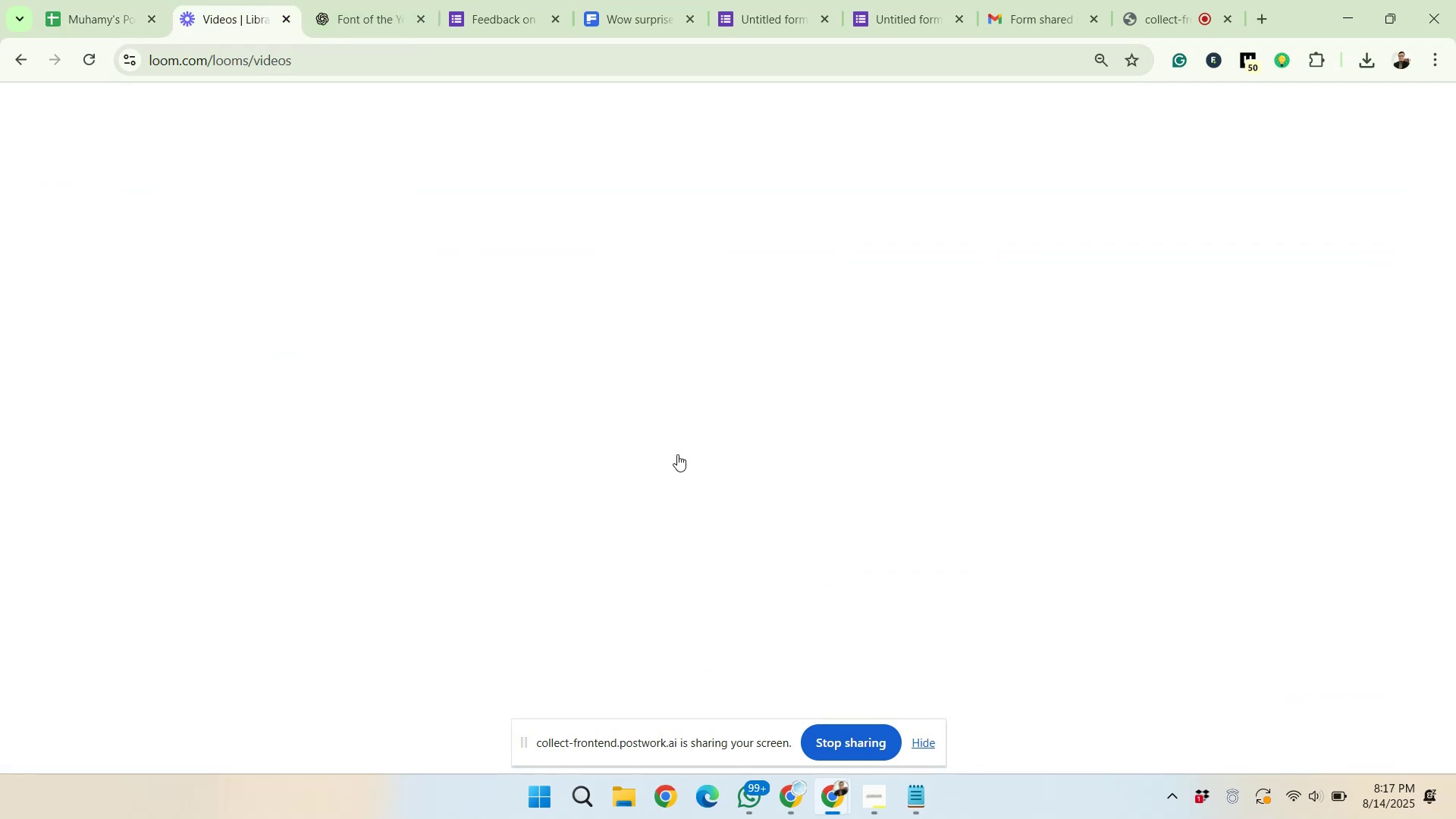 
scroll: coordinate [1145, 576], scroll_direction: down, amount: 14.0
 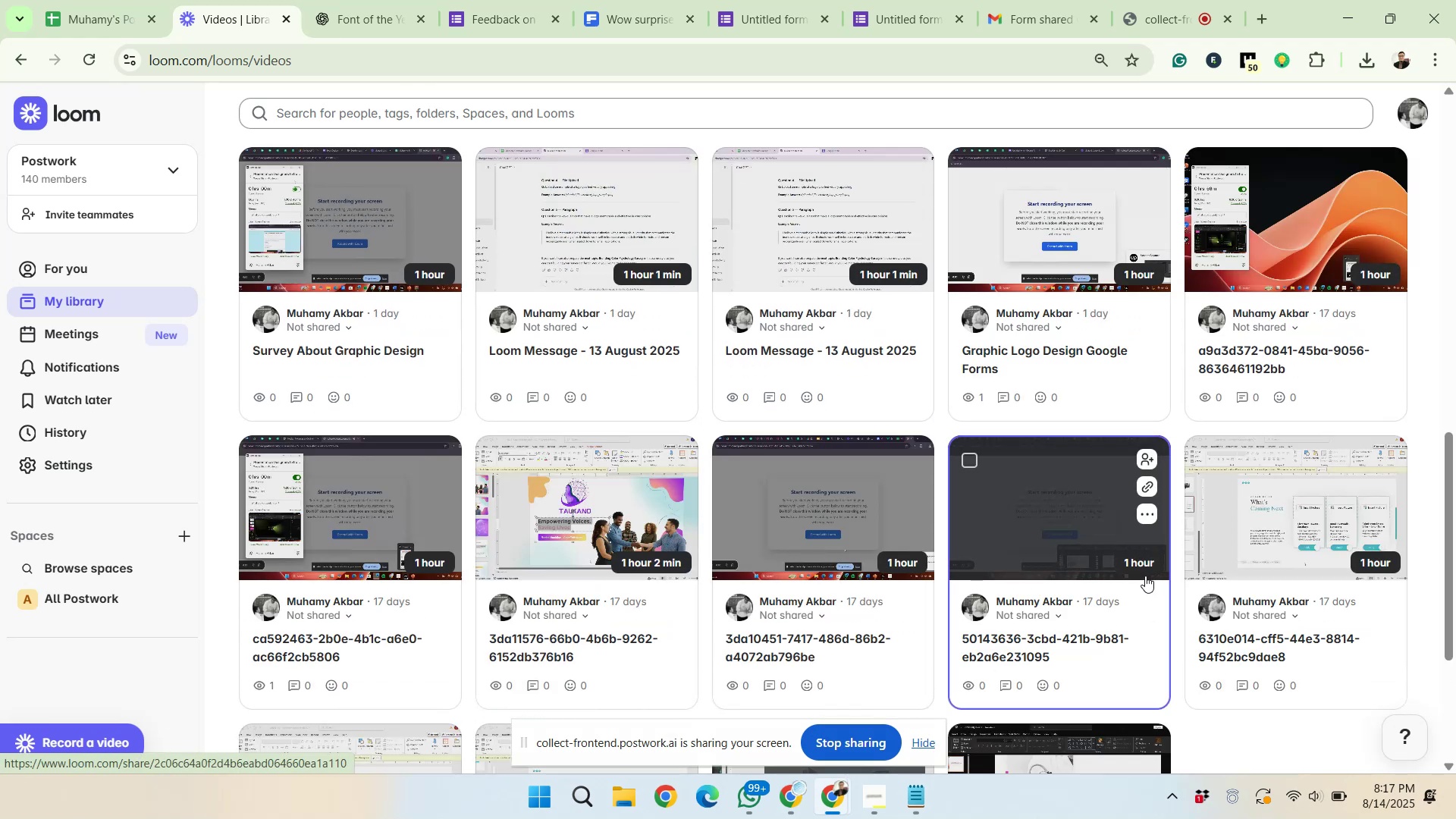 
scroll: coordinate [1145, 576], scroll_direction: up, amount: 3.0
 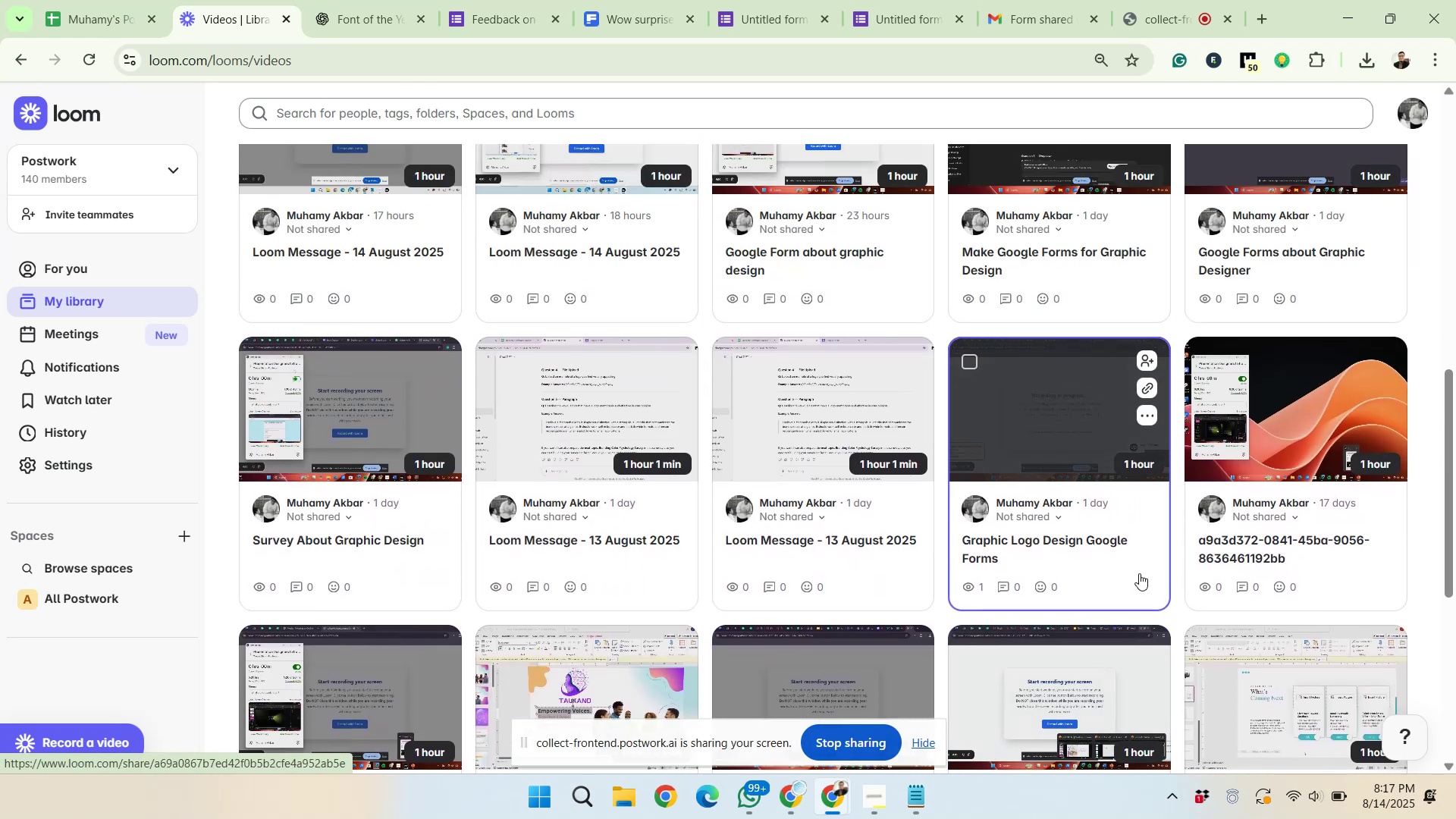 
mouse_move([1139, 665])
 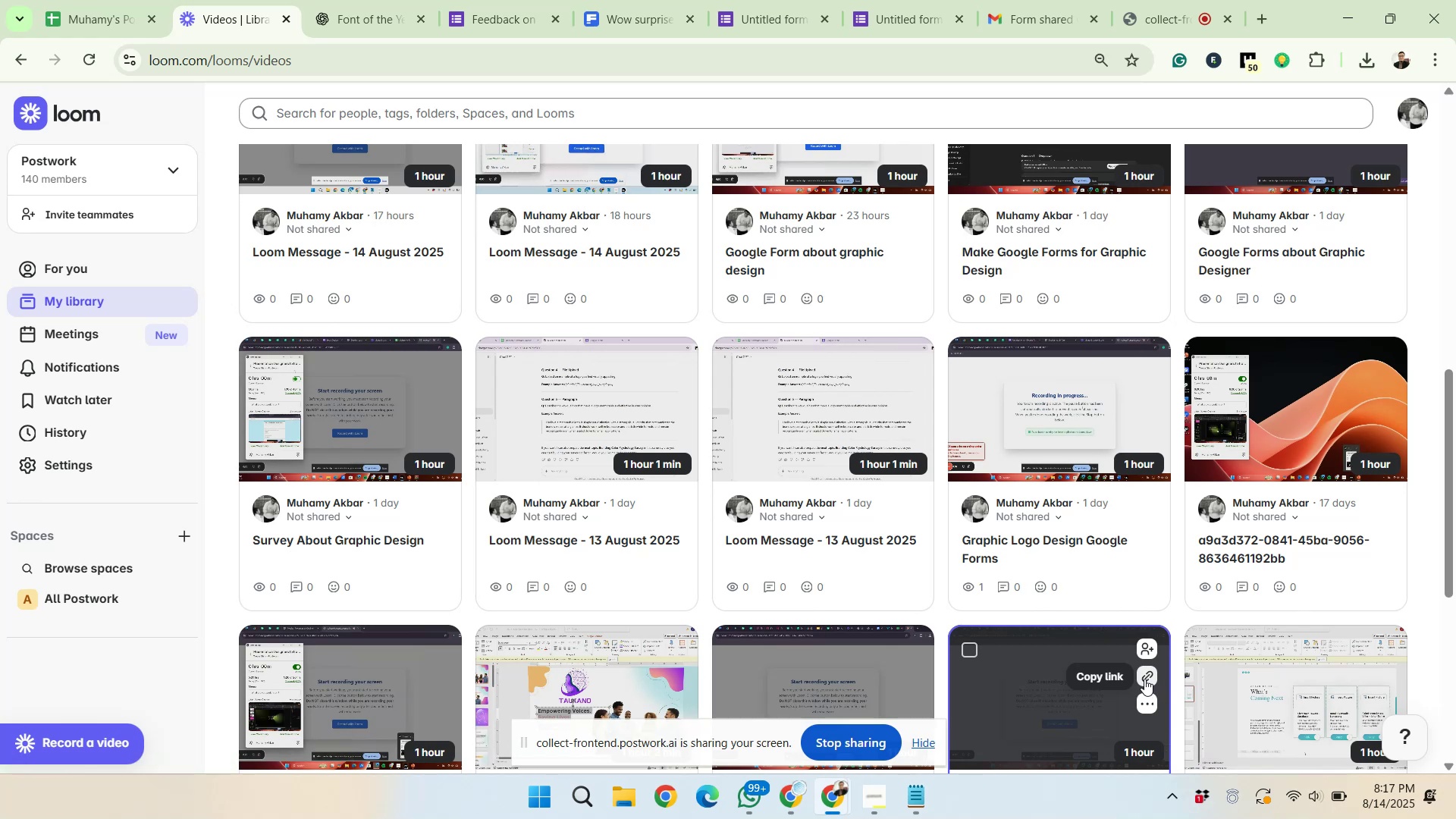 
scroll: coordinate [1133, 639], scroll_direction: up, amount: 1.0
 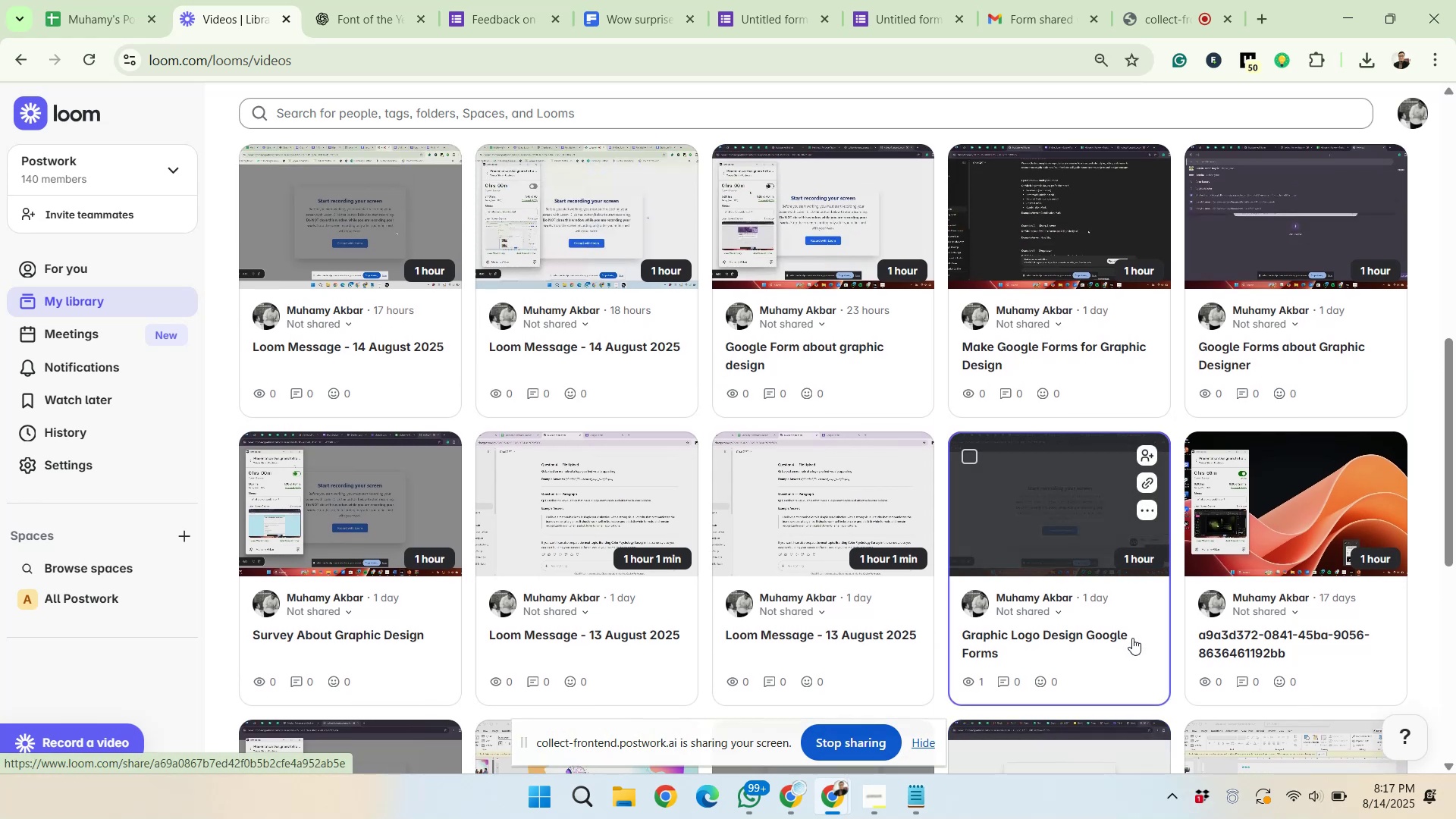 
mouse_move([831, 539])
 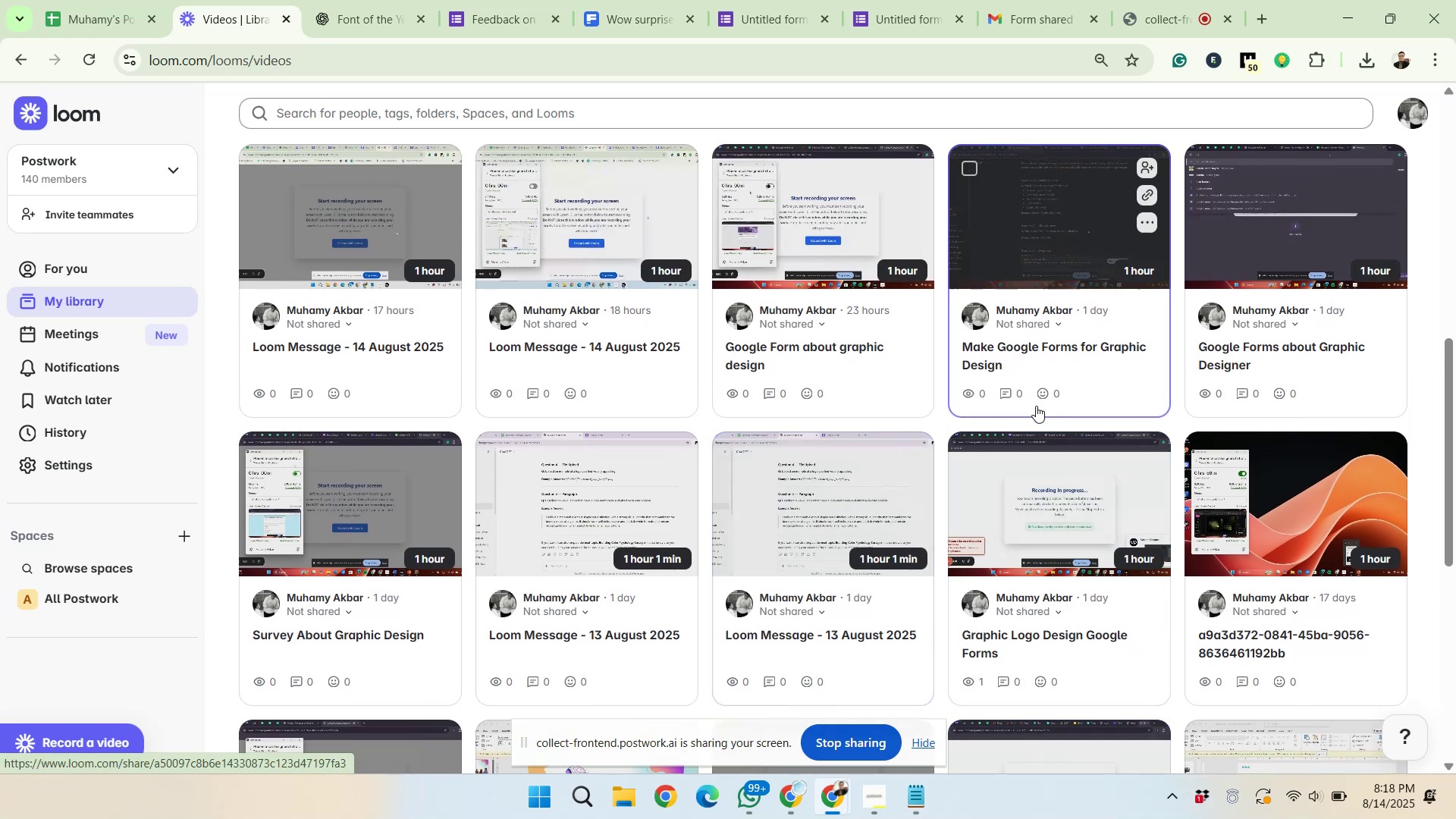 
mouse_move([635, 535])
 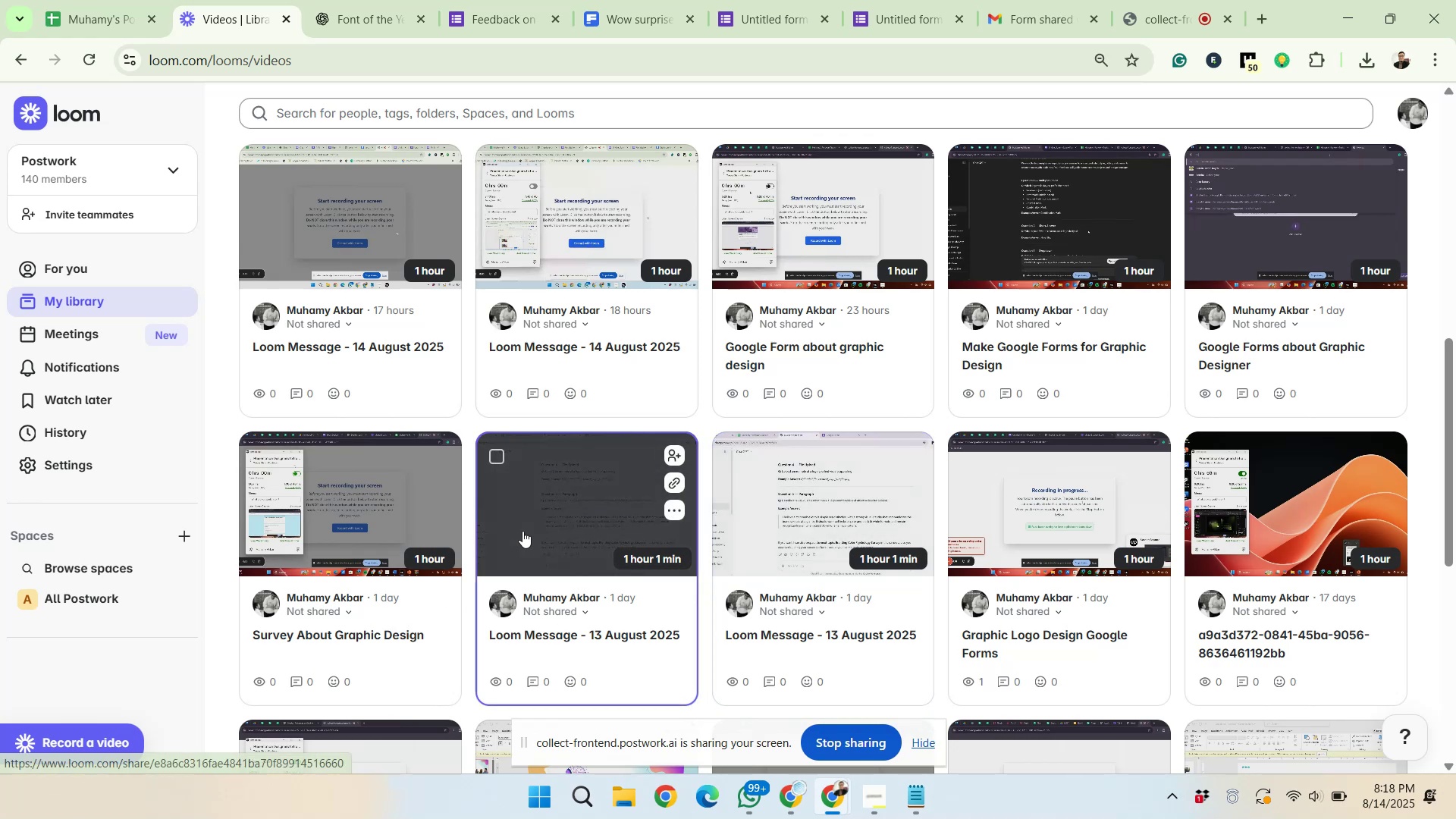 
left_click([522, 530])
 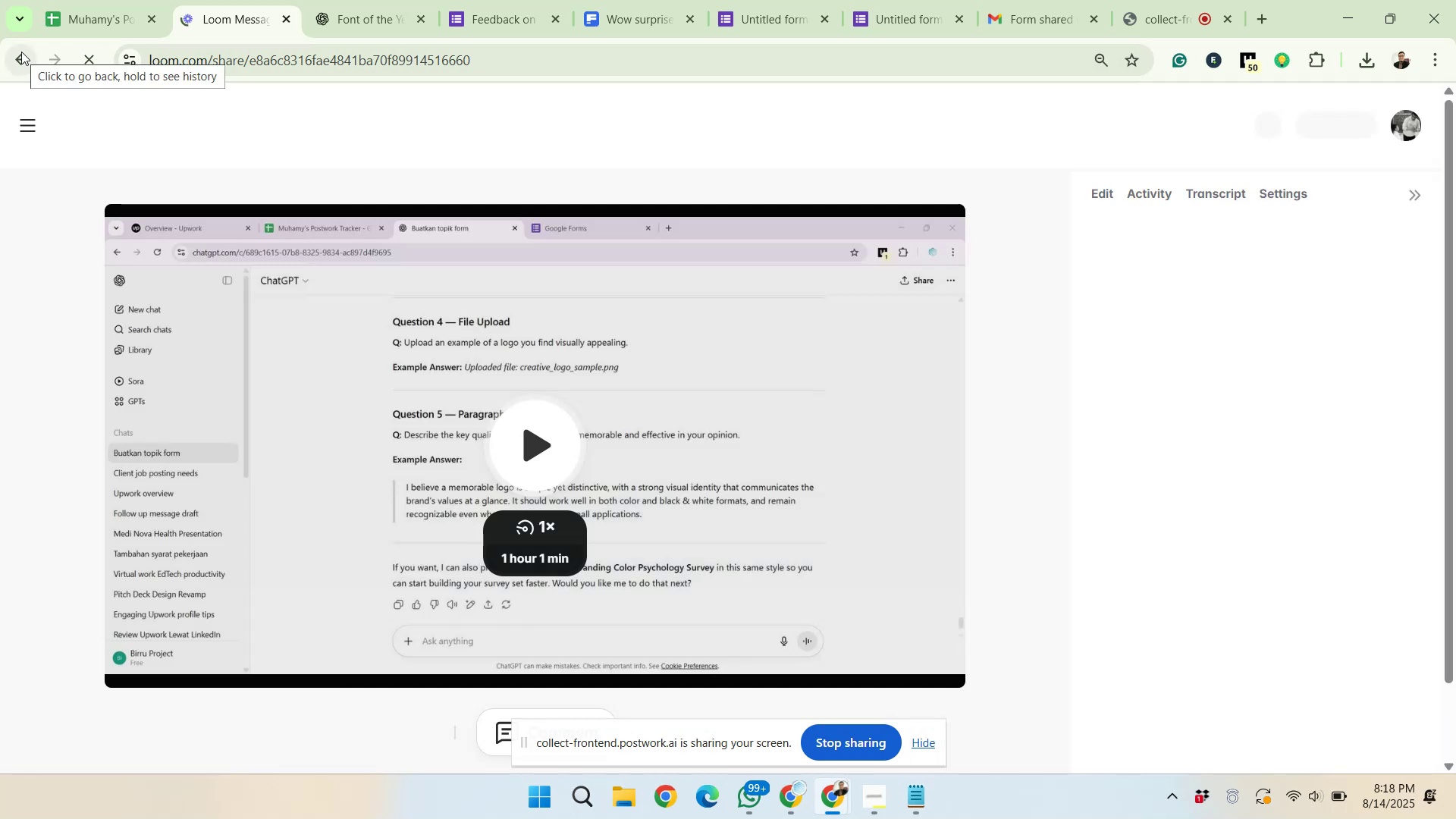 
wait(12.27)
 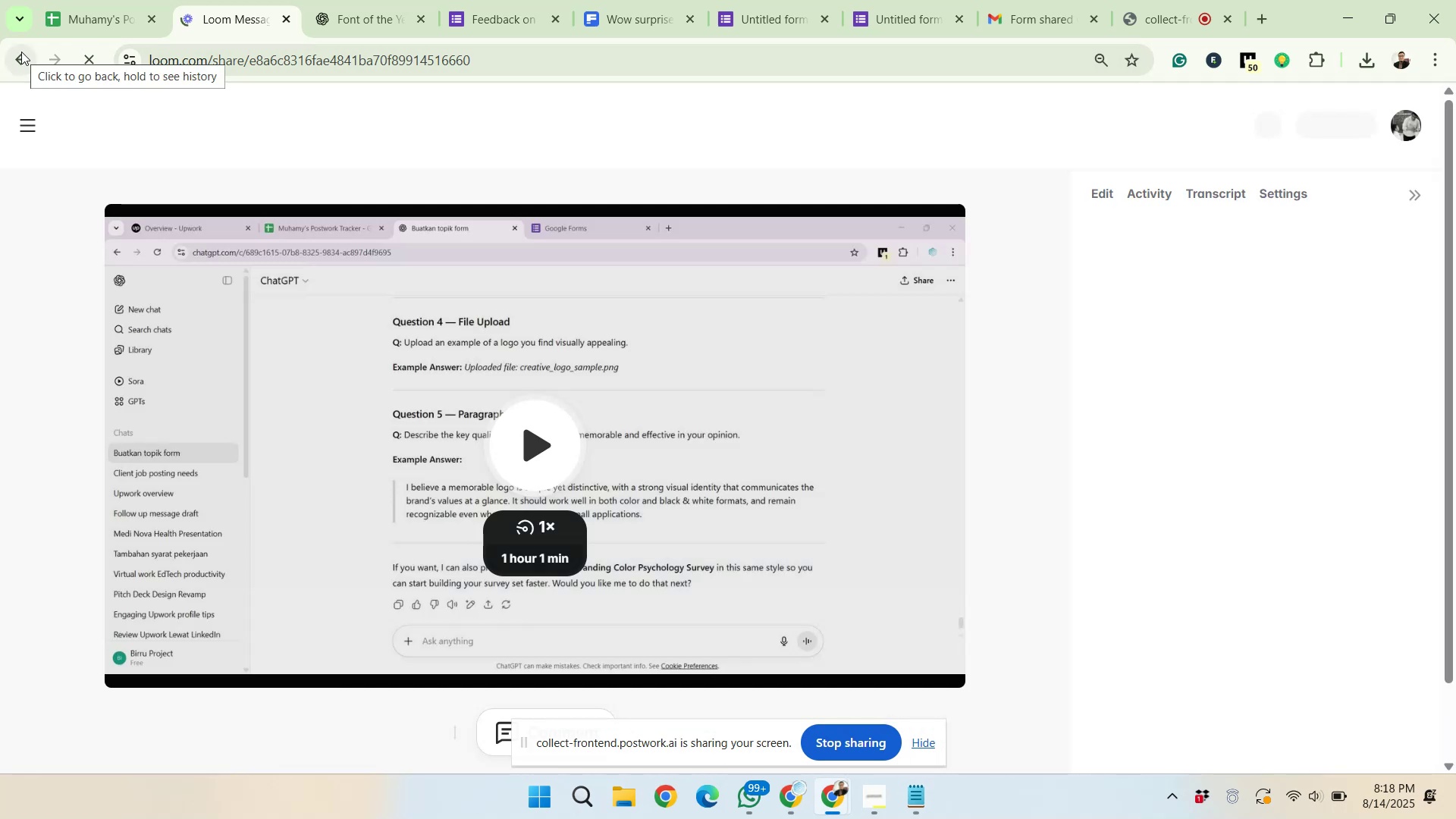 
left_click([14, 68])
 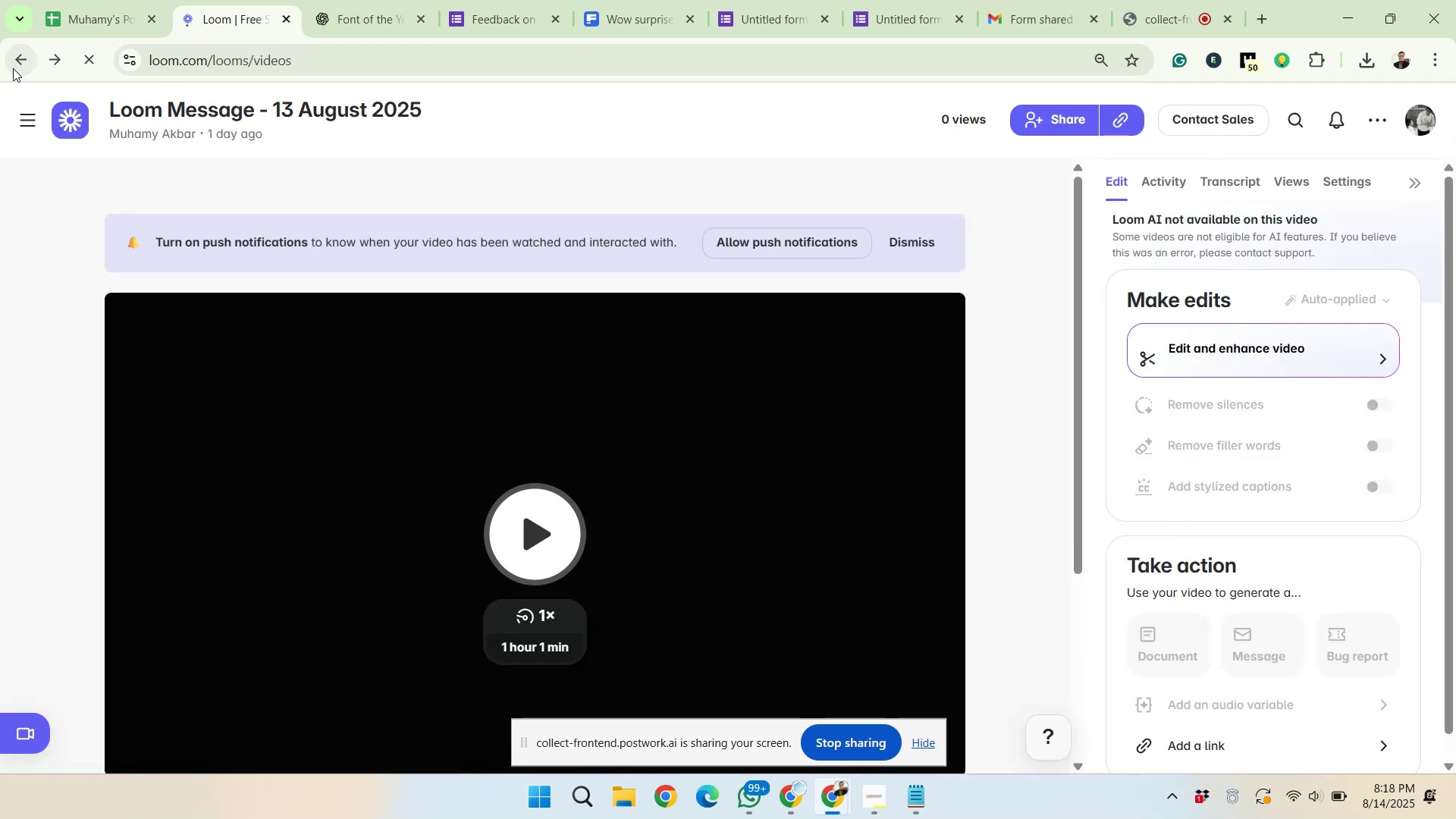 
scroll: coordinate [789, 621], scroll_direction: down, amount: 5.0
 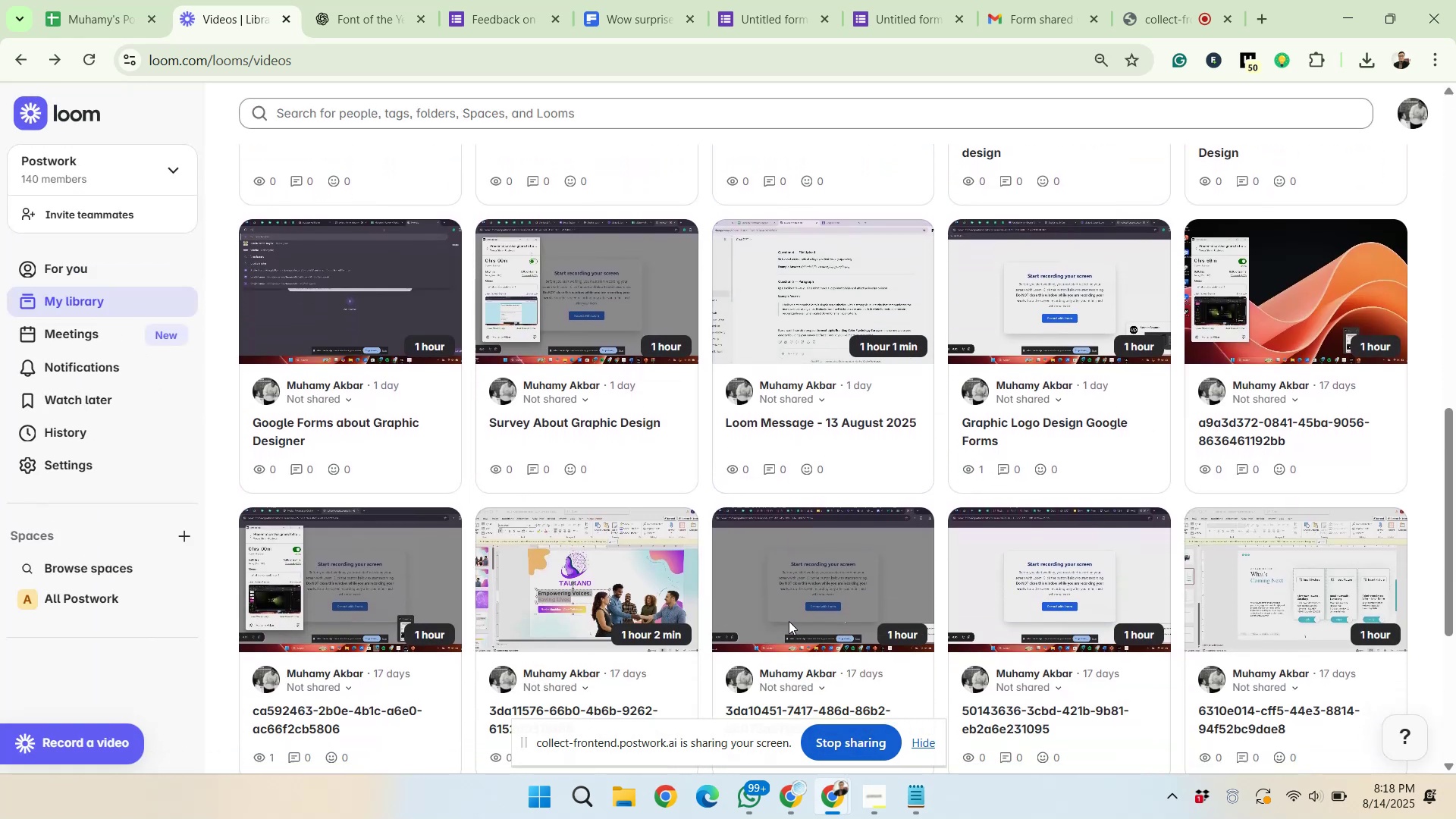 
scroll: coordinate [789, 621], scroll_direction: up, amount: 3.0
 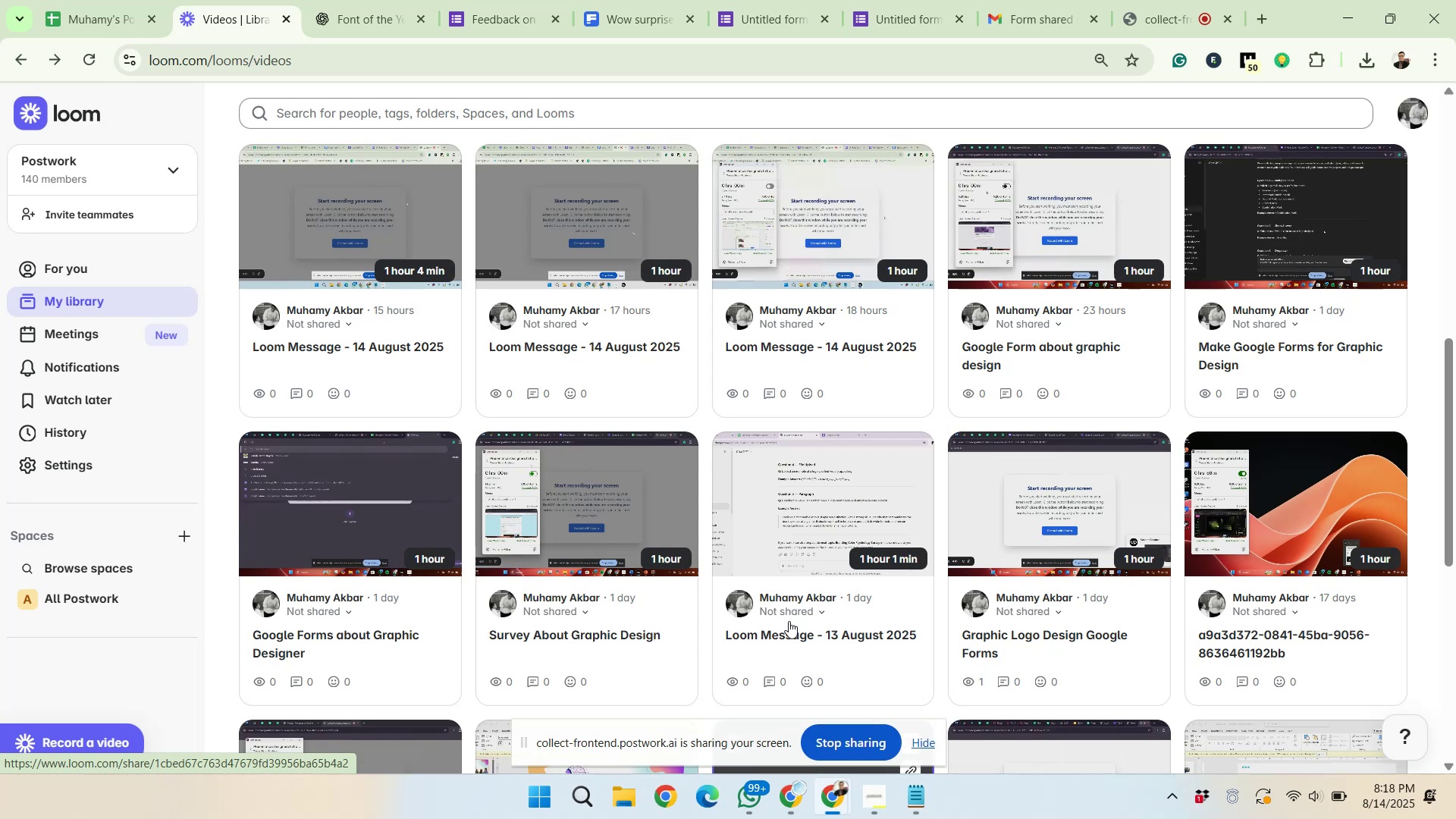 
scroll: coordinate [789, 621], scroll_direction: down, amount: 3.0
 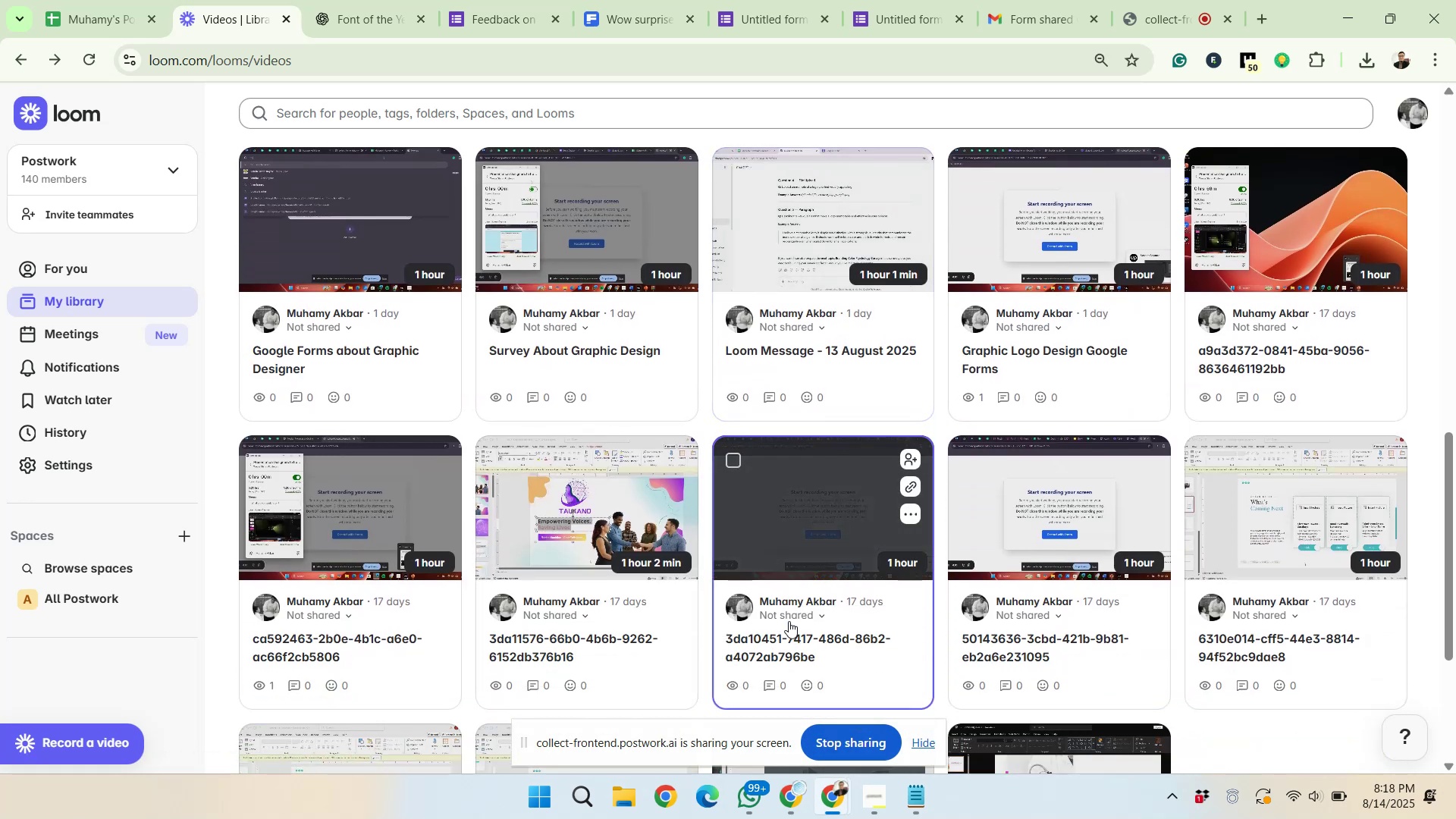 
scroll: coordinate [768, 595], scroll_direction: up, amount: 3.0
 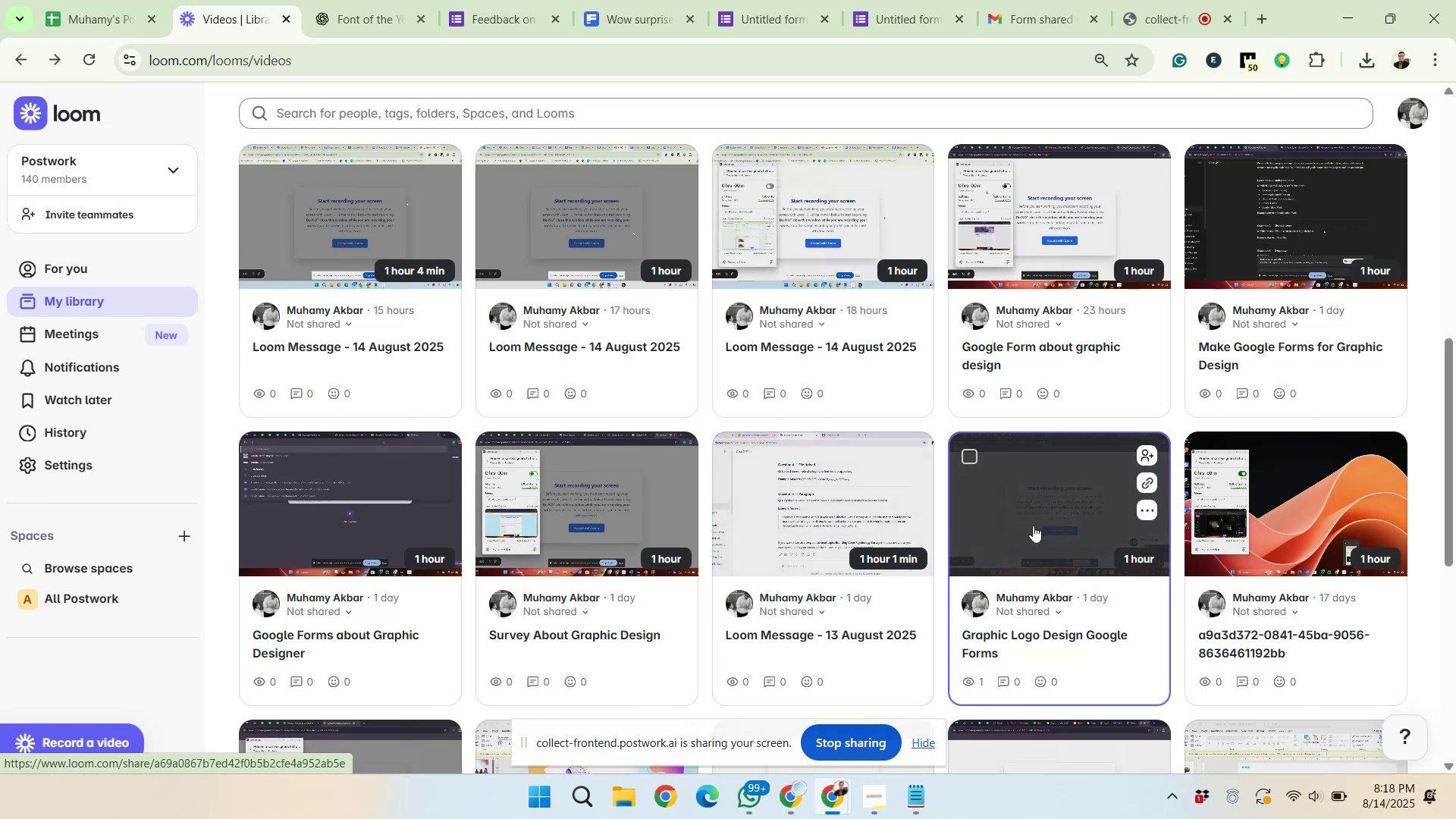 
wait(7.22)
 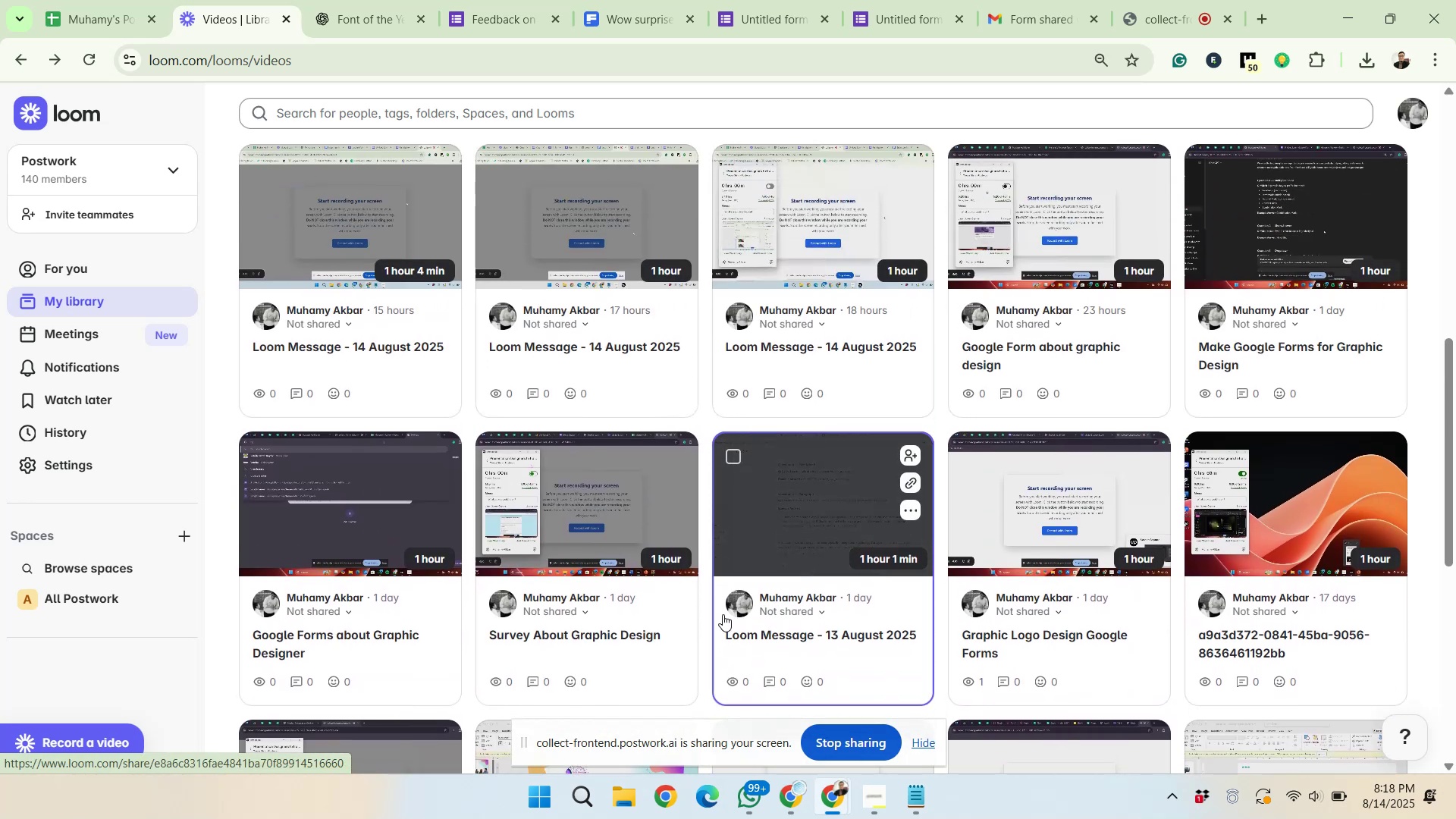 
left_click([910, 482])
 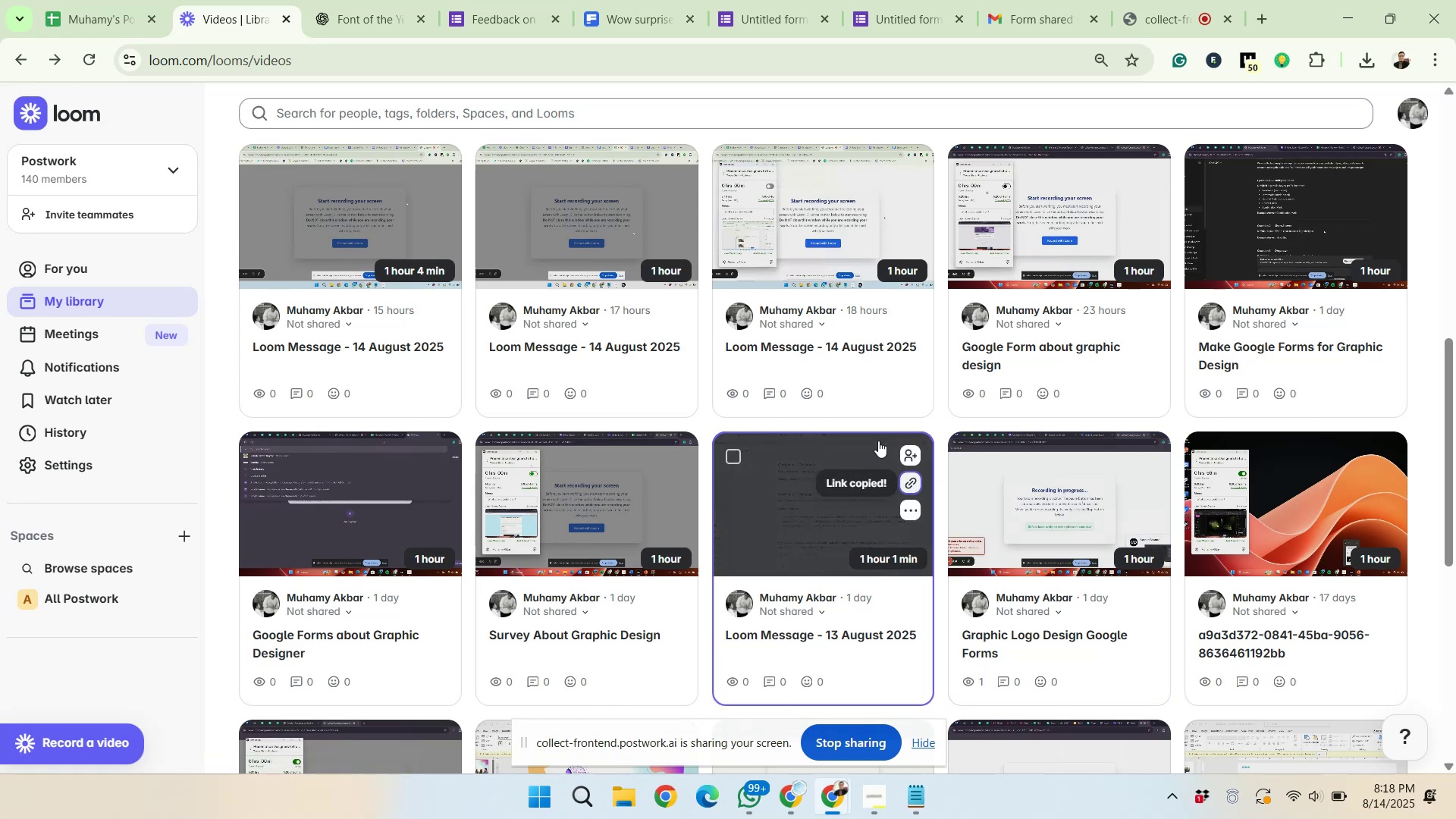 
left_click([115, 0])
 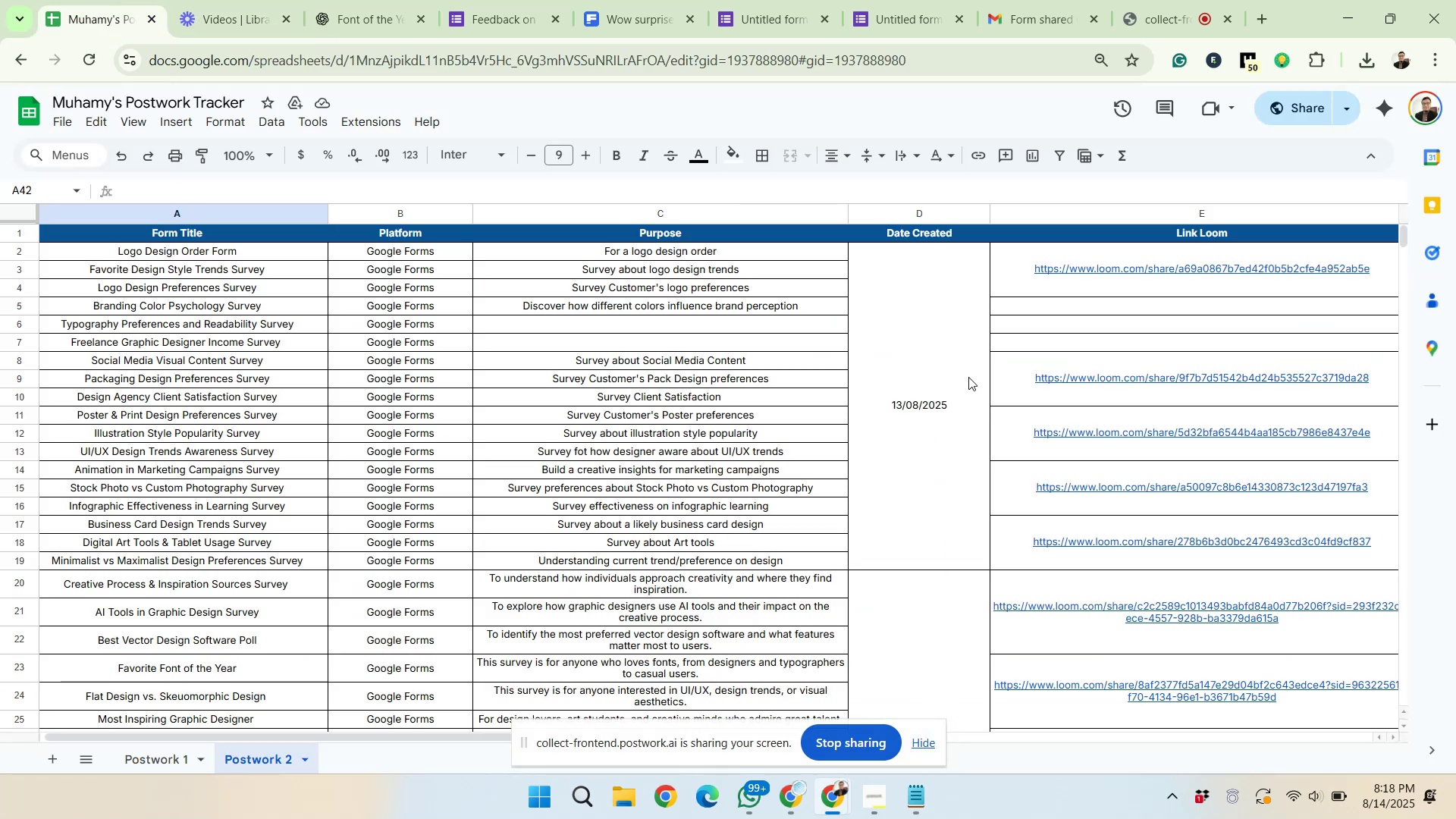 
left_click([1064, 306])
 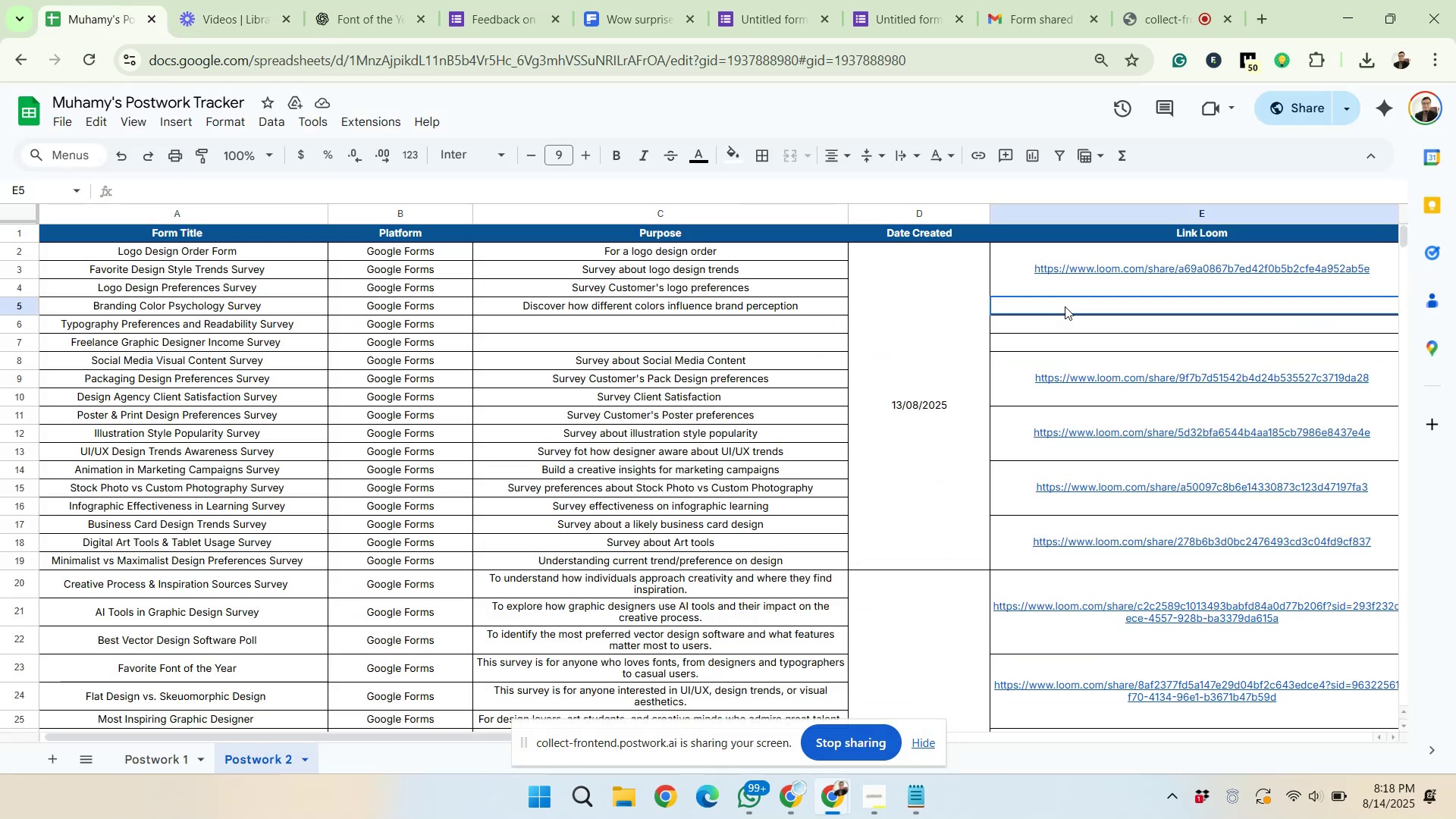 
key(Control+Shift+ShiftLeft)
 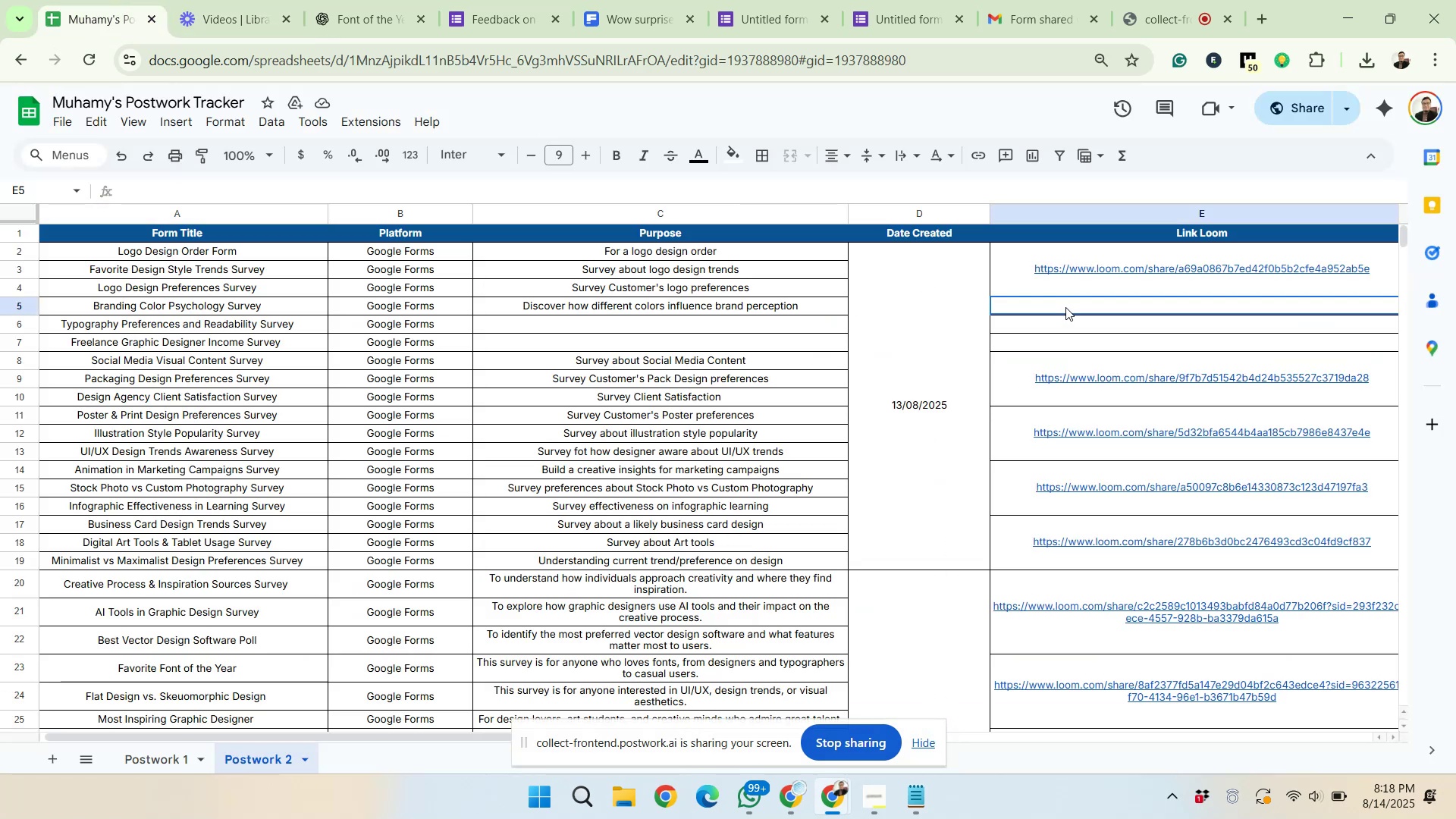 
key(Control+Shift+V)
 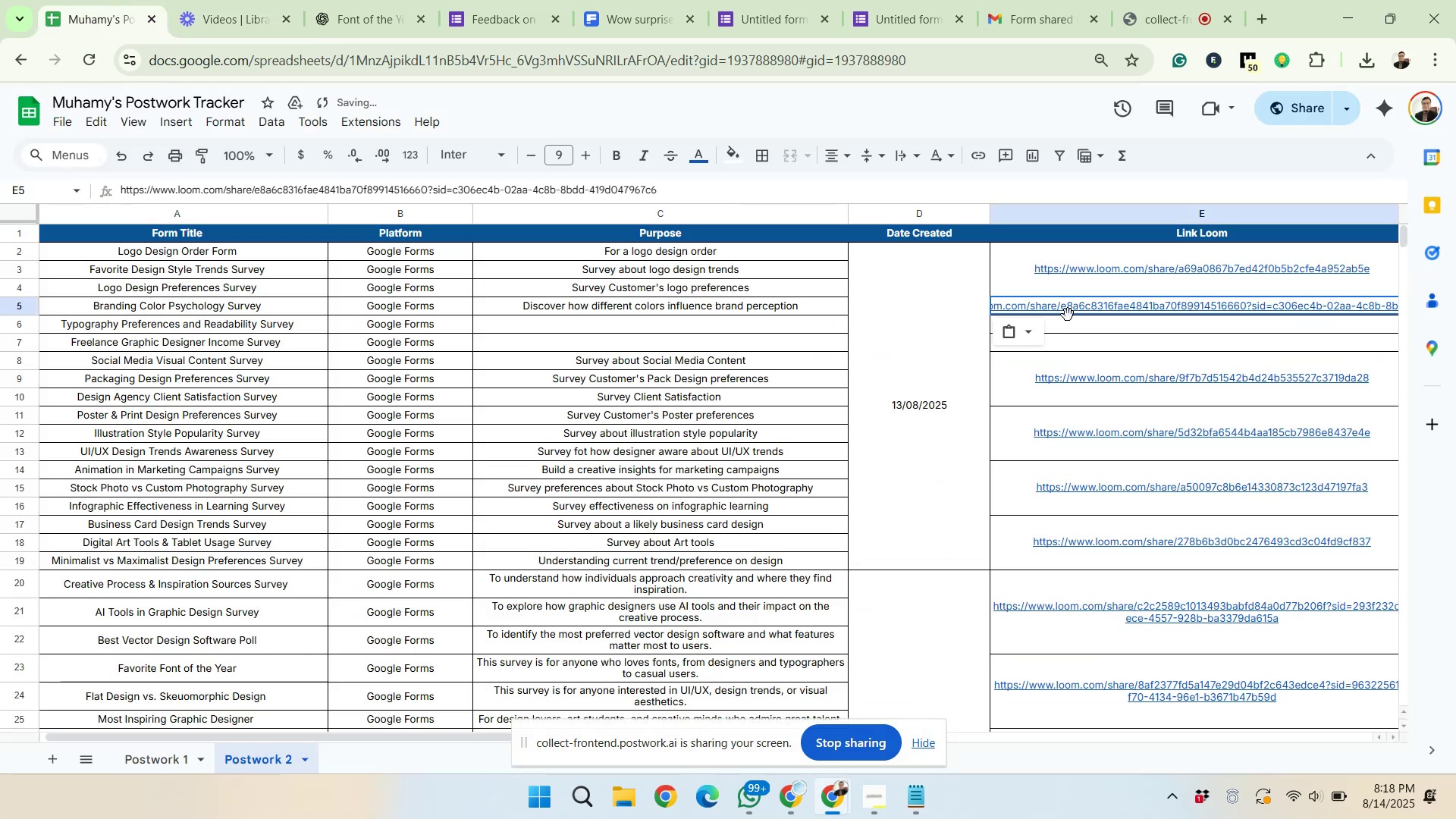 
left_click([877, 158])
 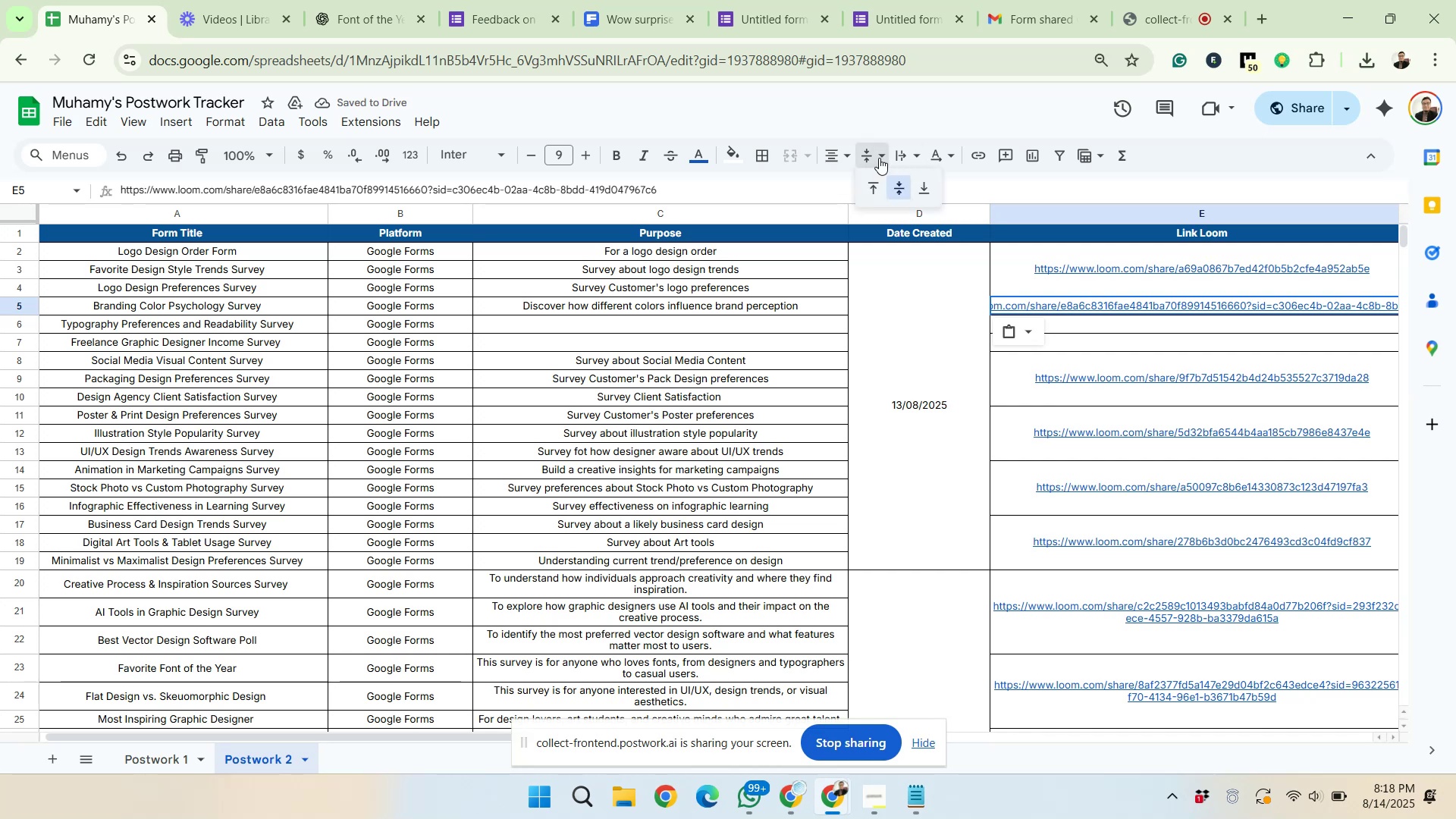 
left_click([893, 157])
 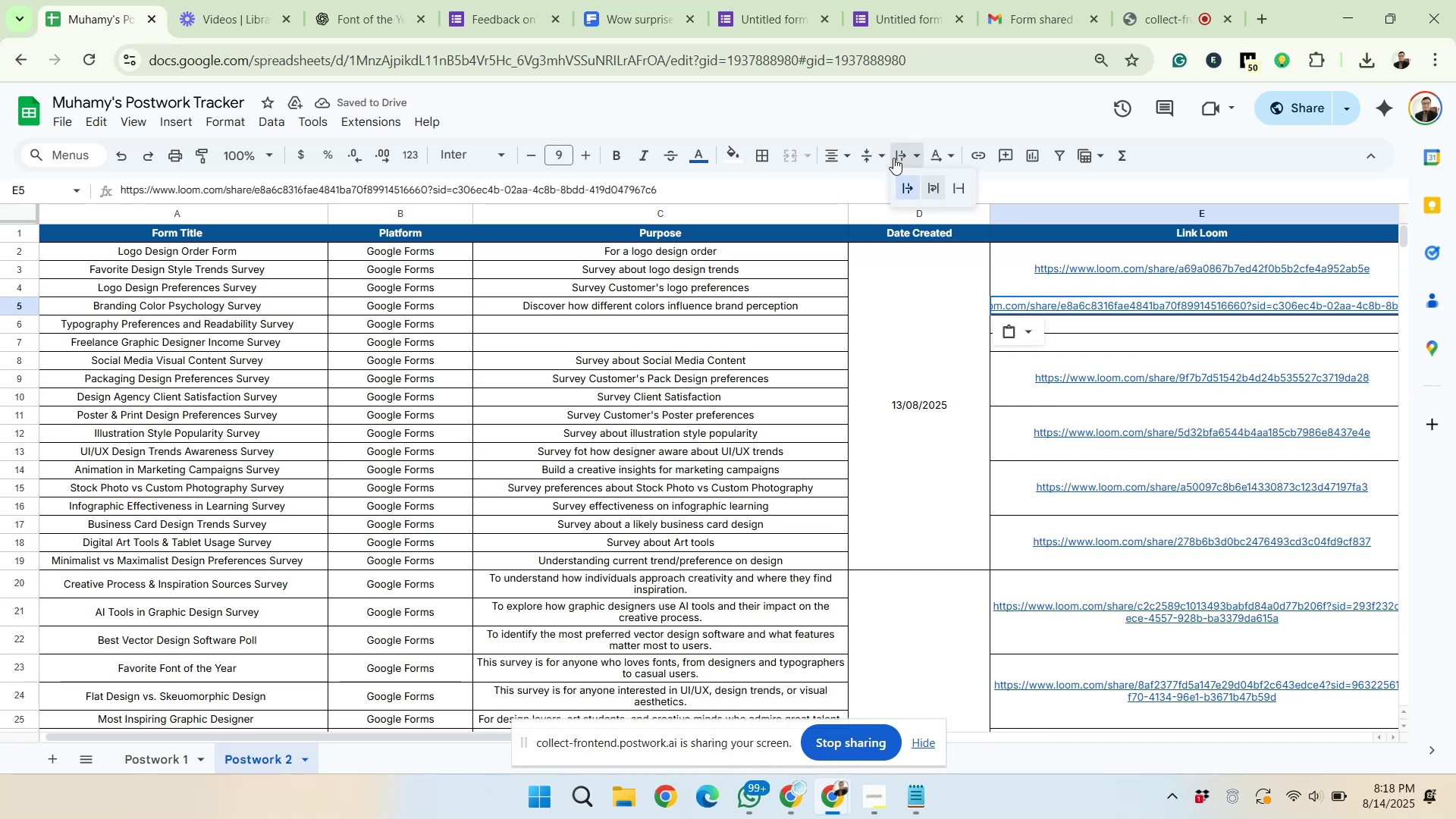 
left_click([931, 190])
 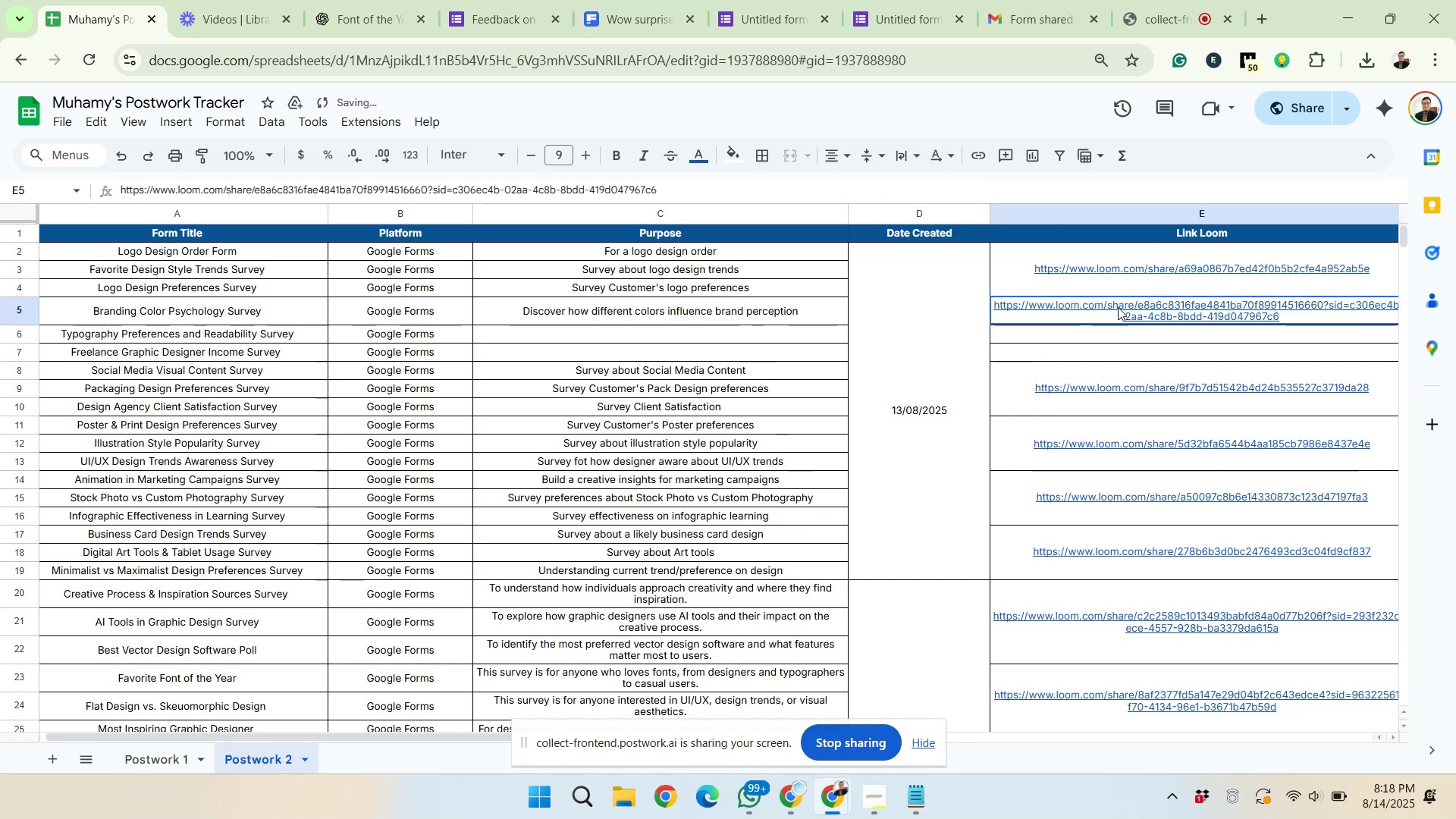 
left_click_drag(start_coordinate=[1065, 317], to_coordinate=[1075, 357])
 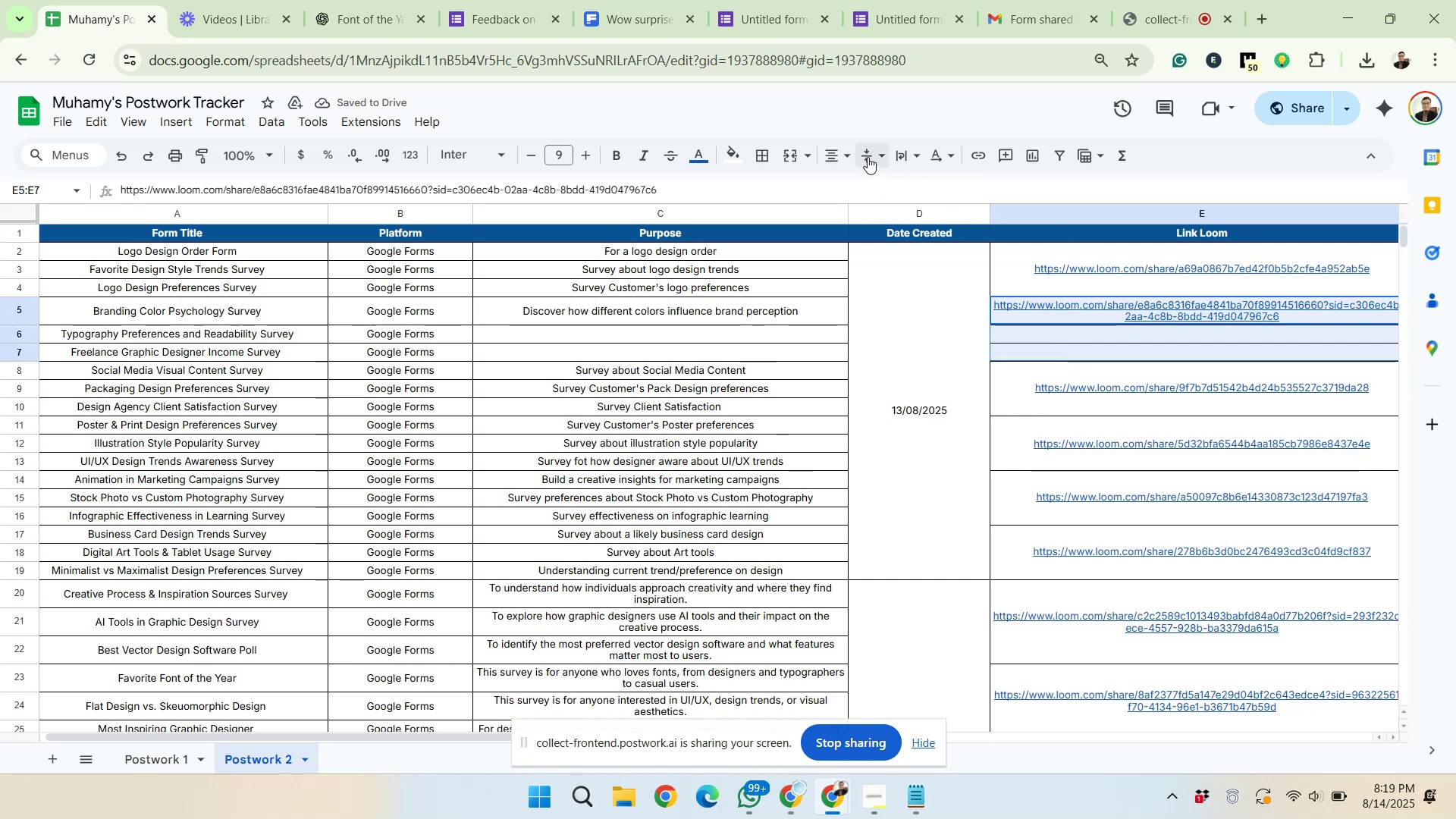 
left_click([789, 161])
 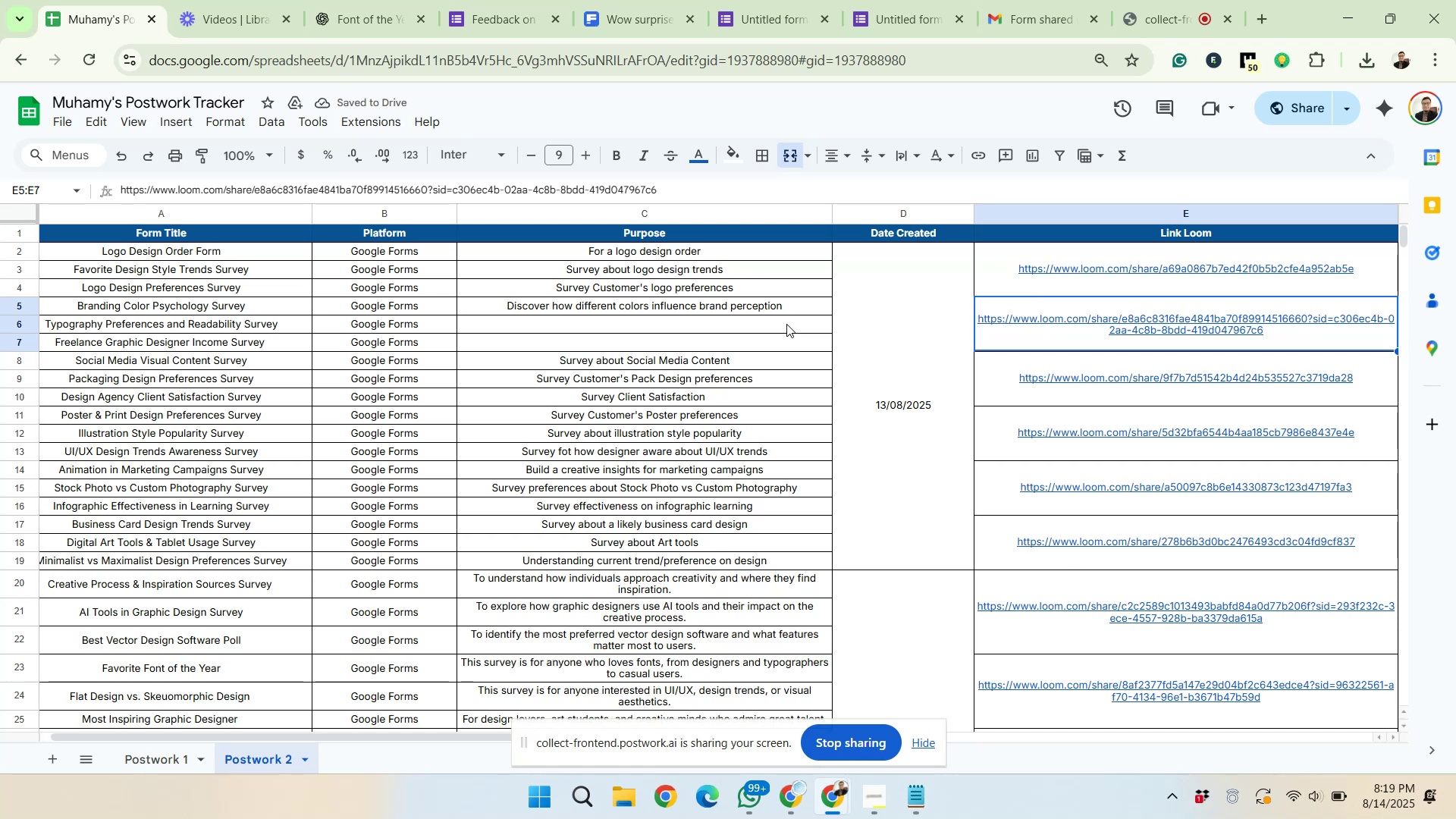 
left_click([786, 324])
 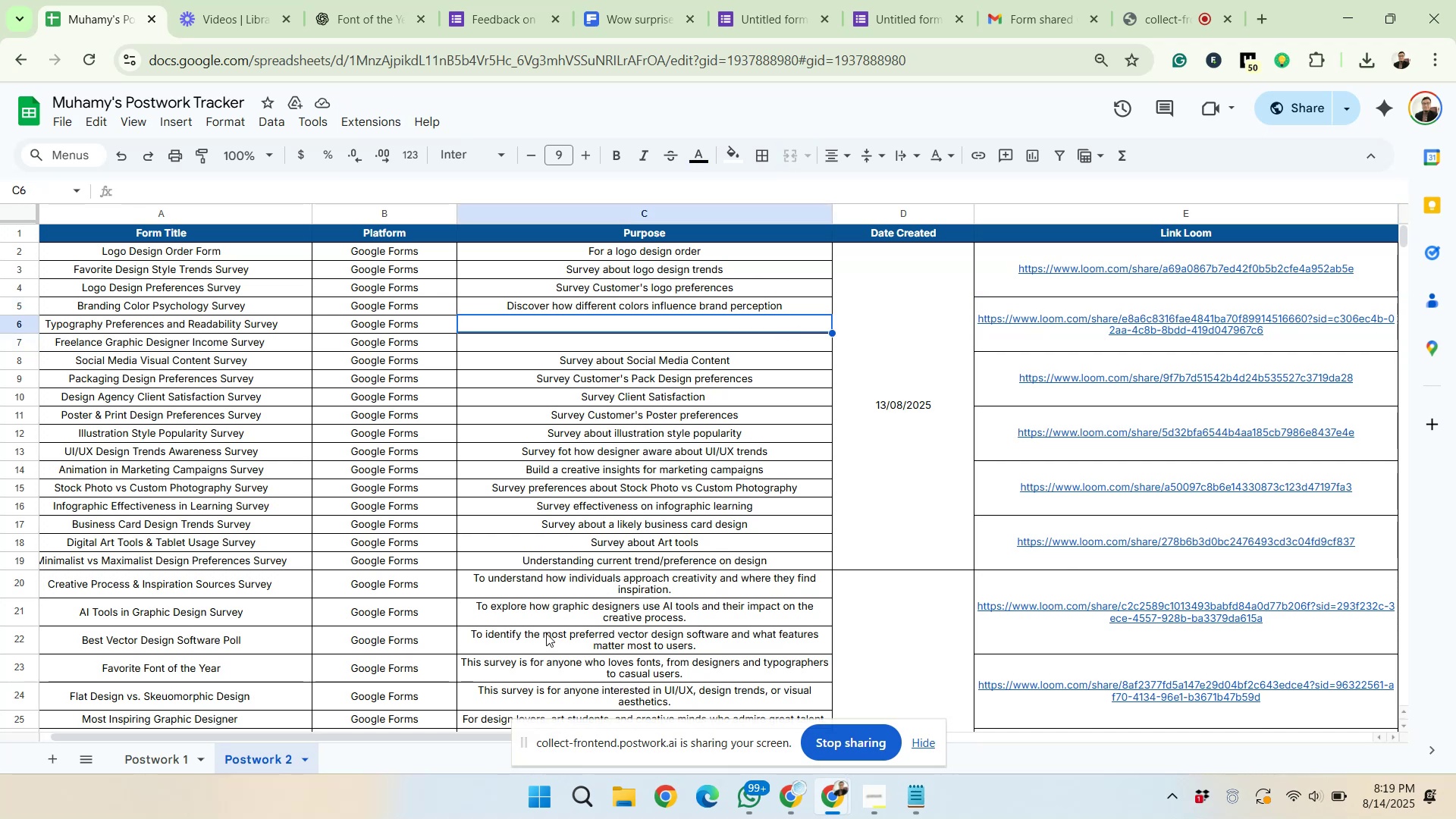 
left_click_drag(start_coordinate=[458, 736], to_coordinate=[452, 750])
 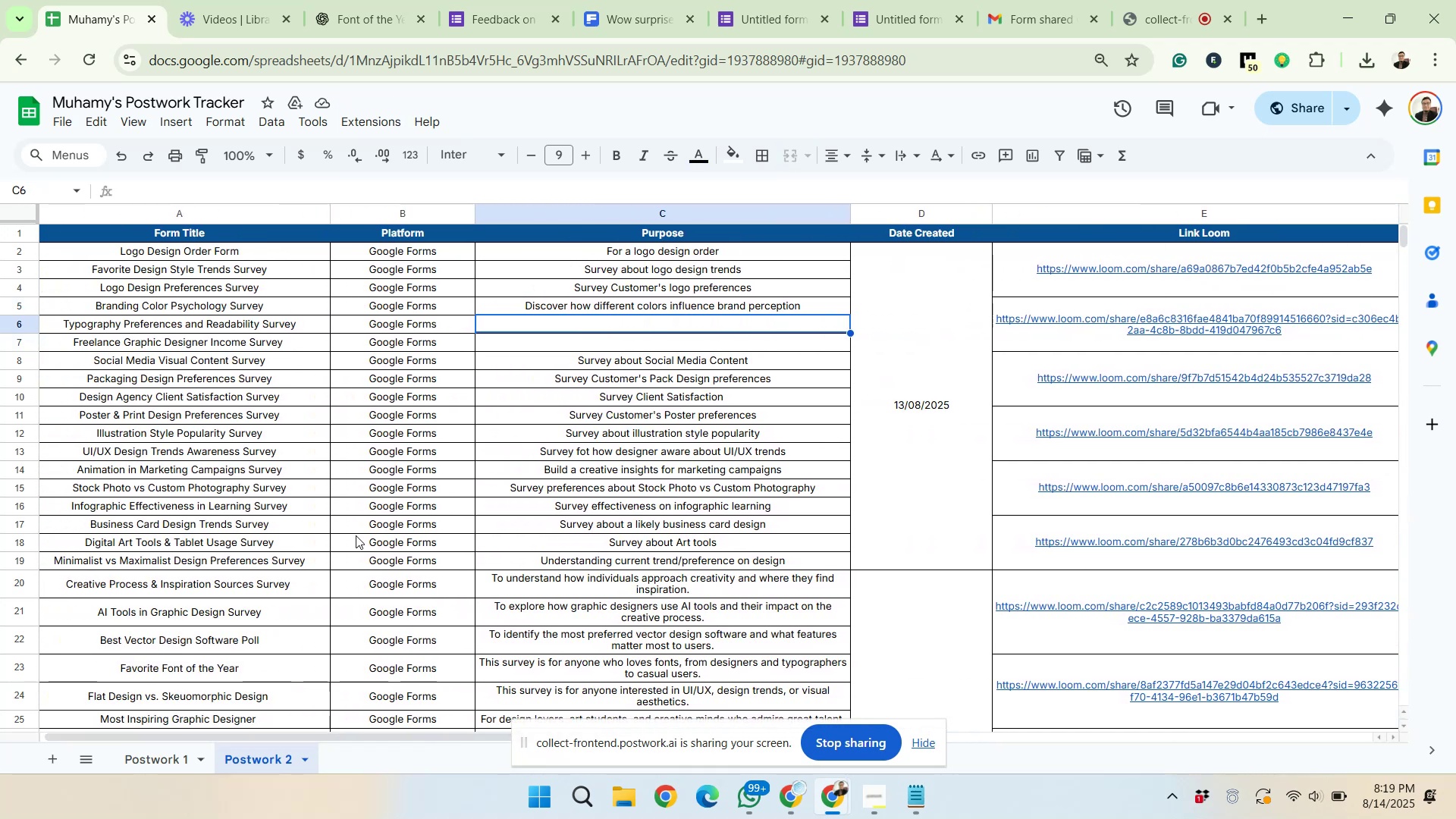 
left_click_drag(start_coordinate=[263, 324], to_coordinate=[264, 336])
 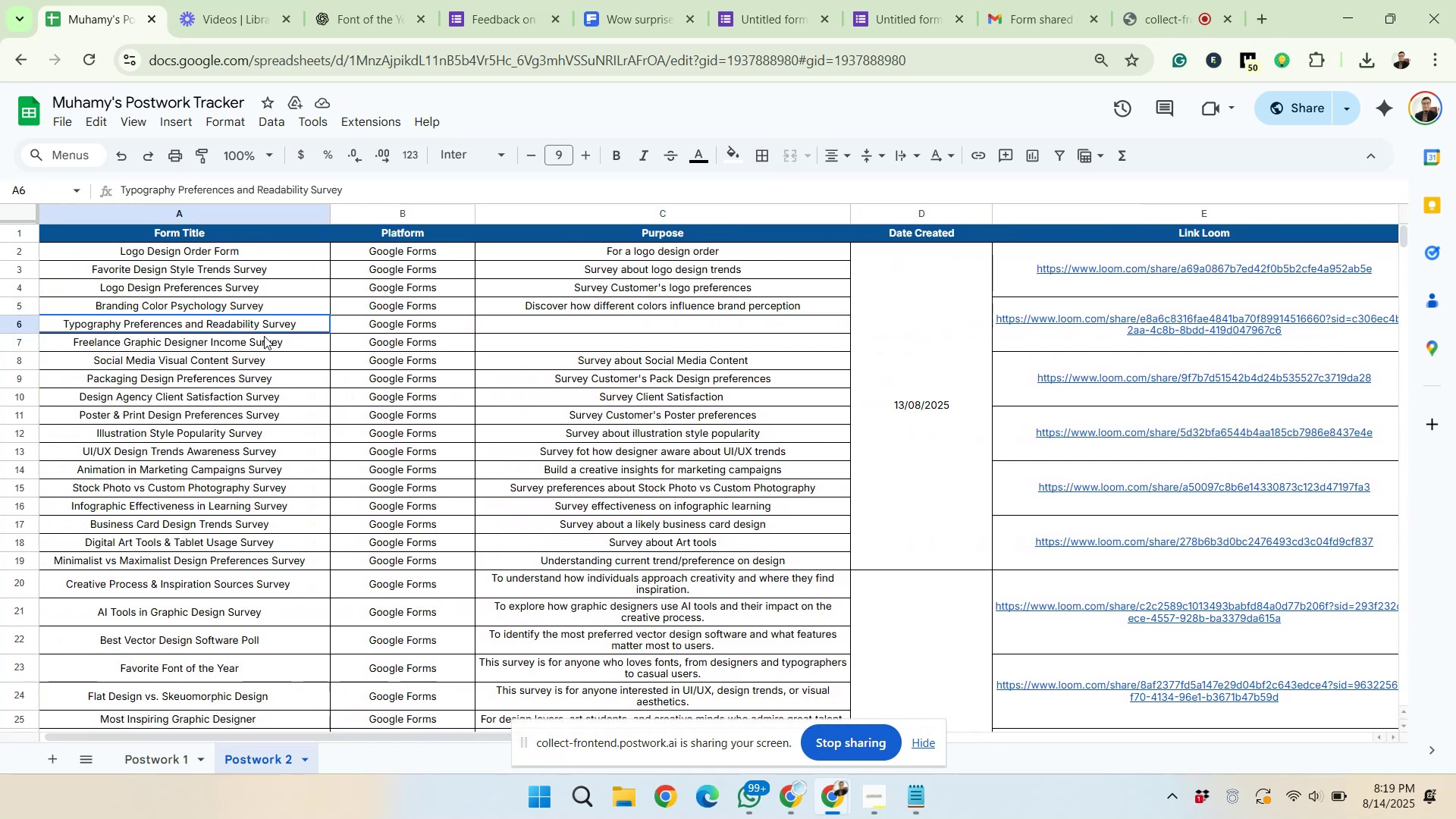 
key(Control+C)
 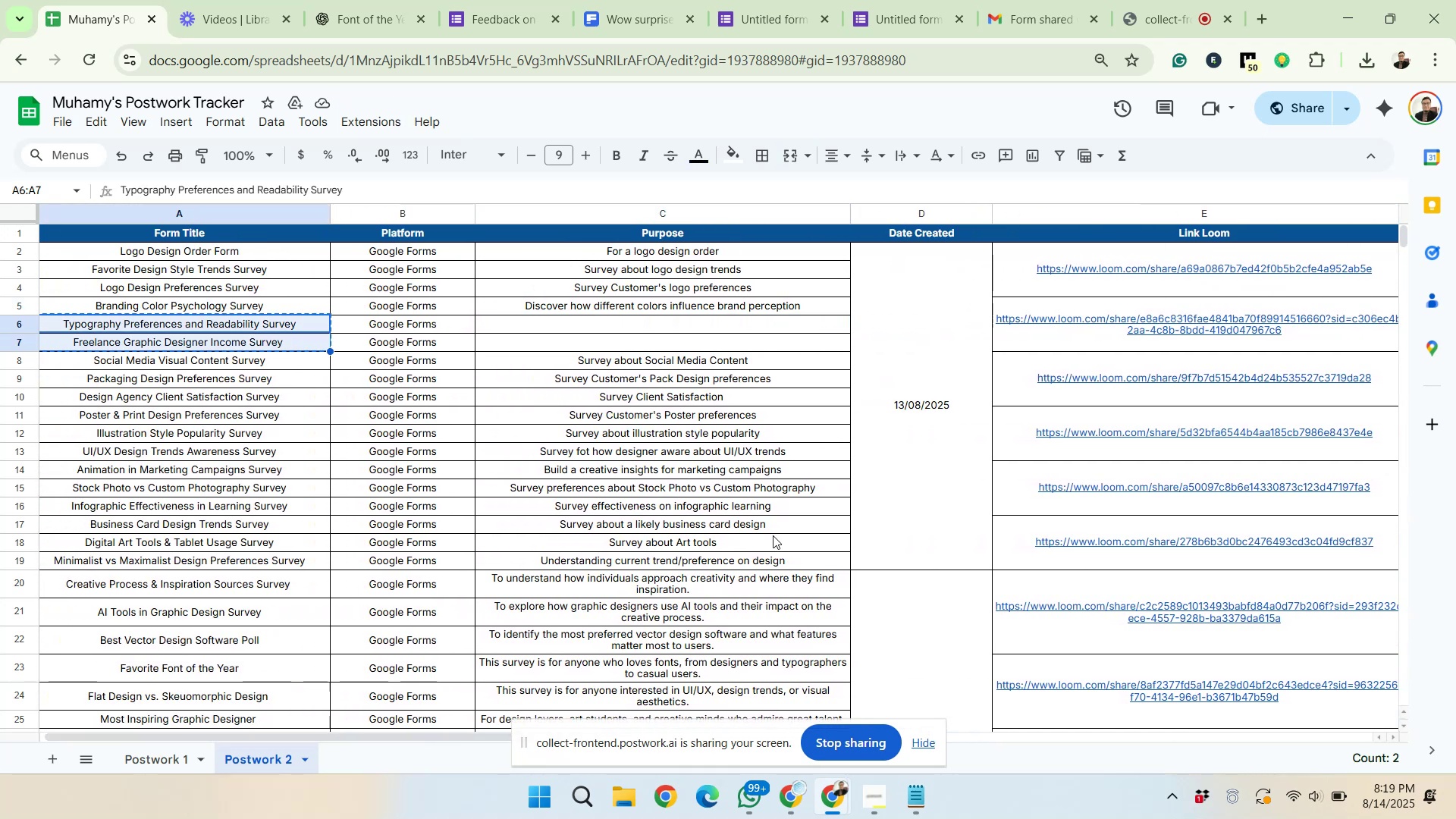 
left_click([786, 792])
 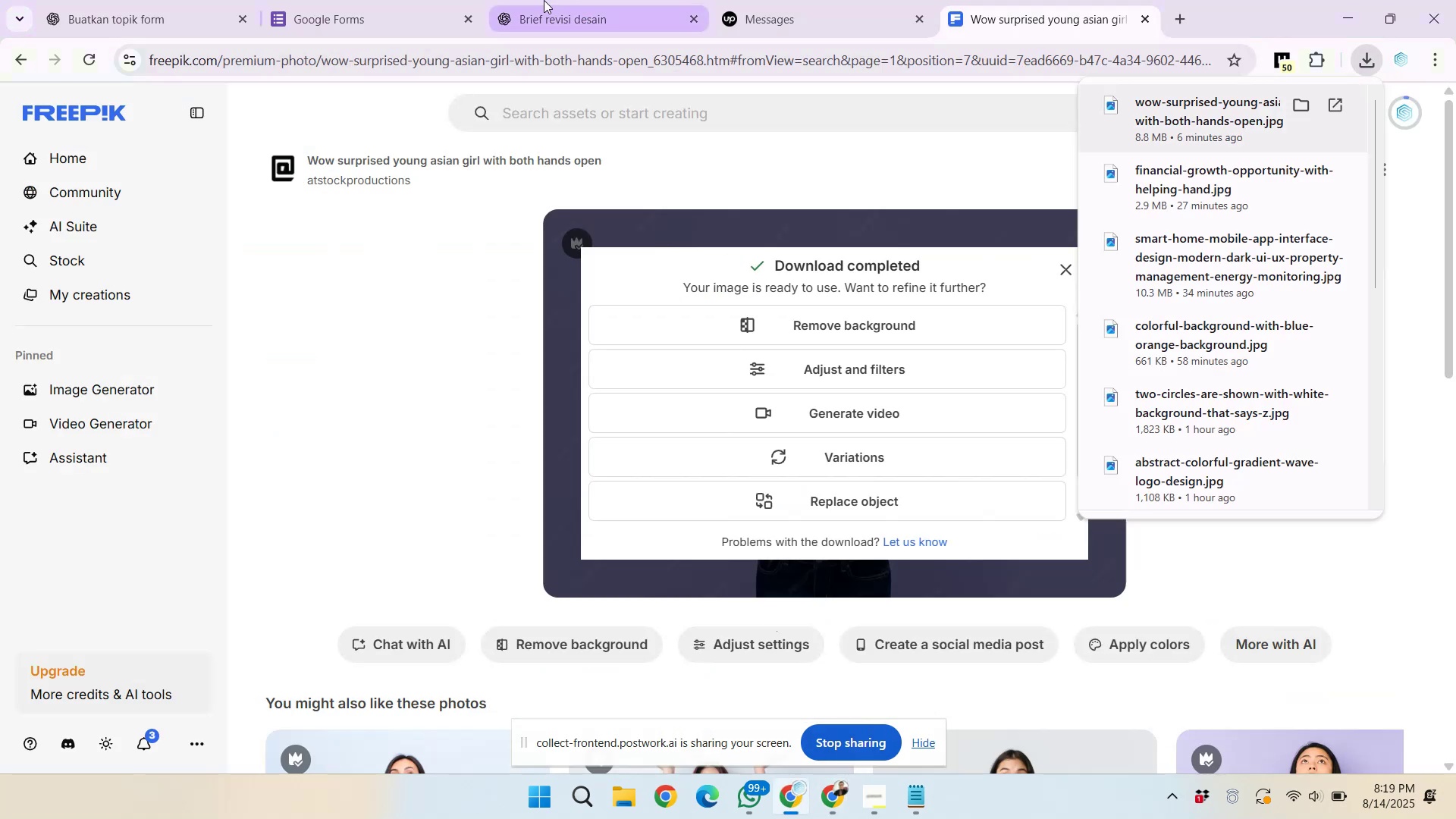 
left_click([544, 0])
 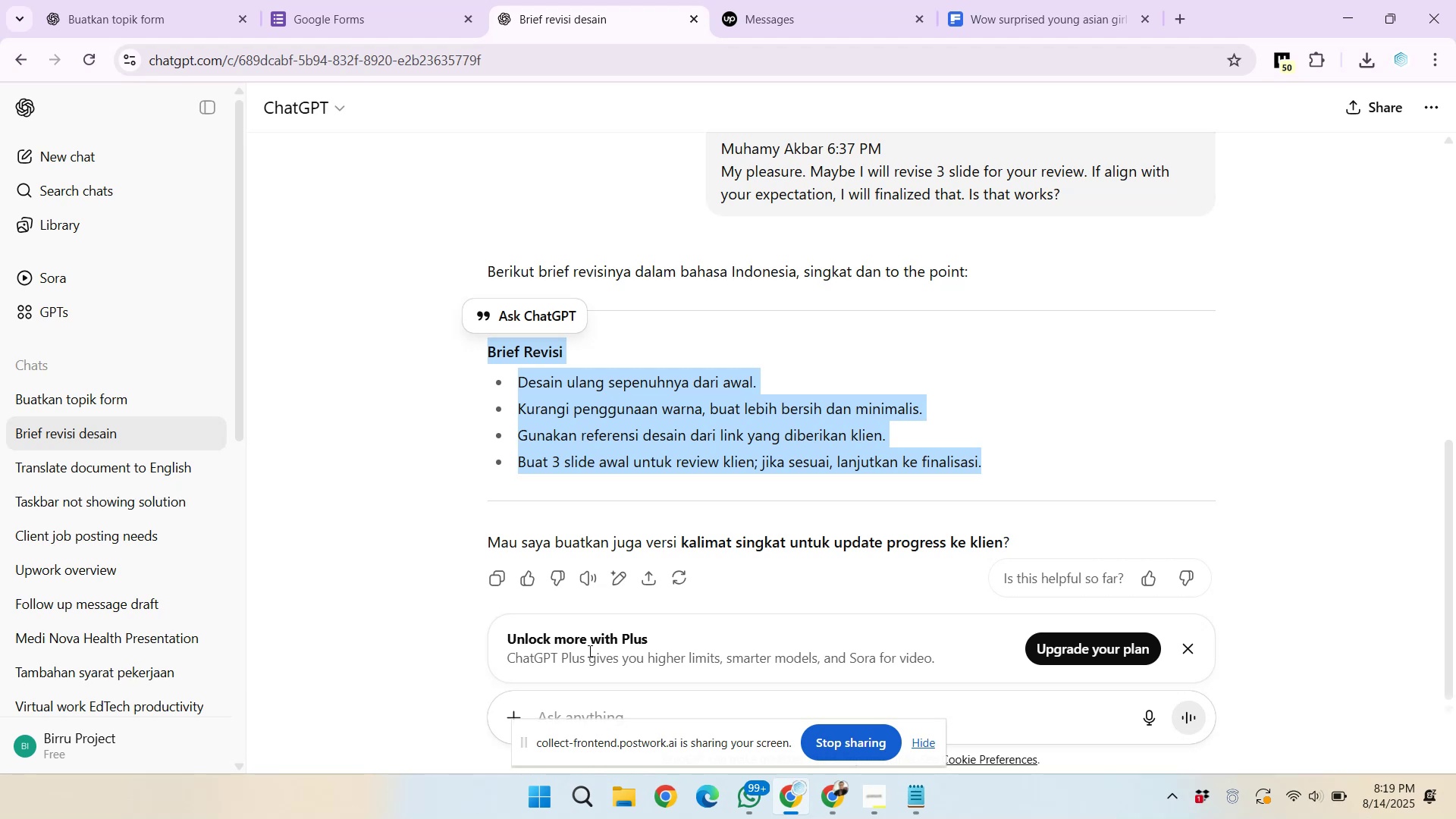 
wait(41.03)
 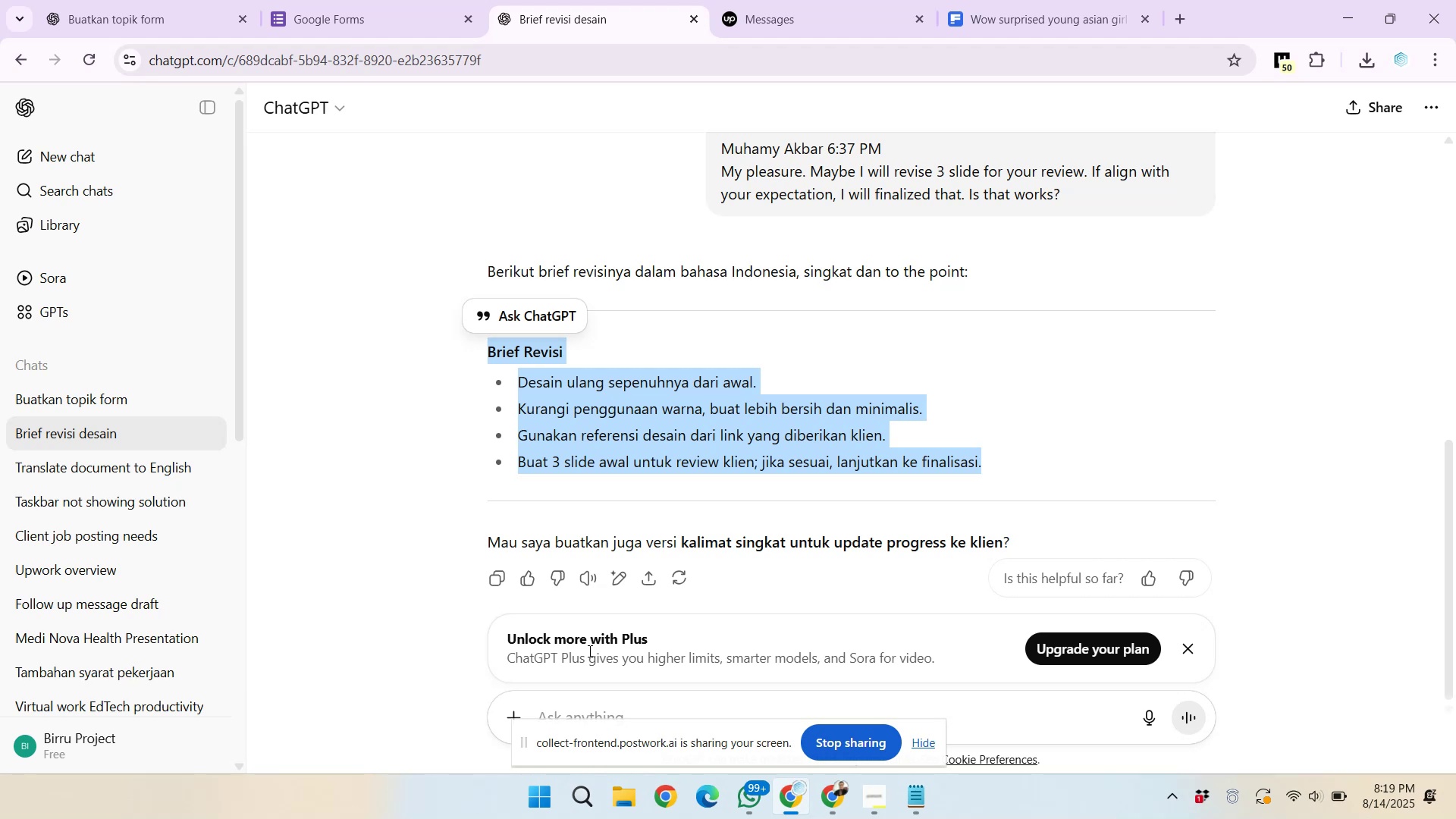 
left_click([584, 708])
 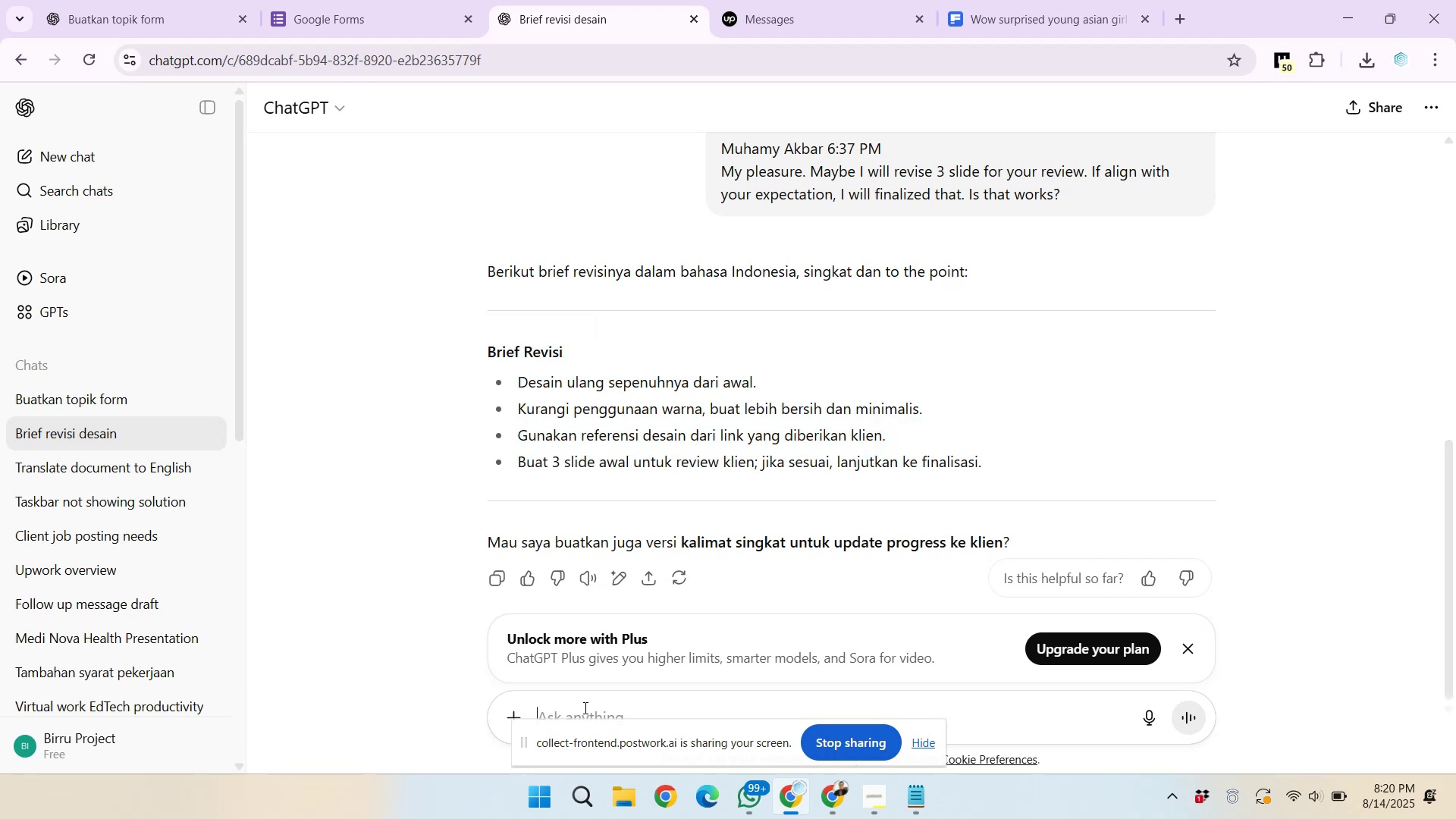 
type(describe thi two point of form)
 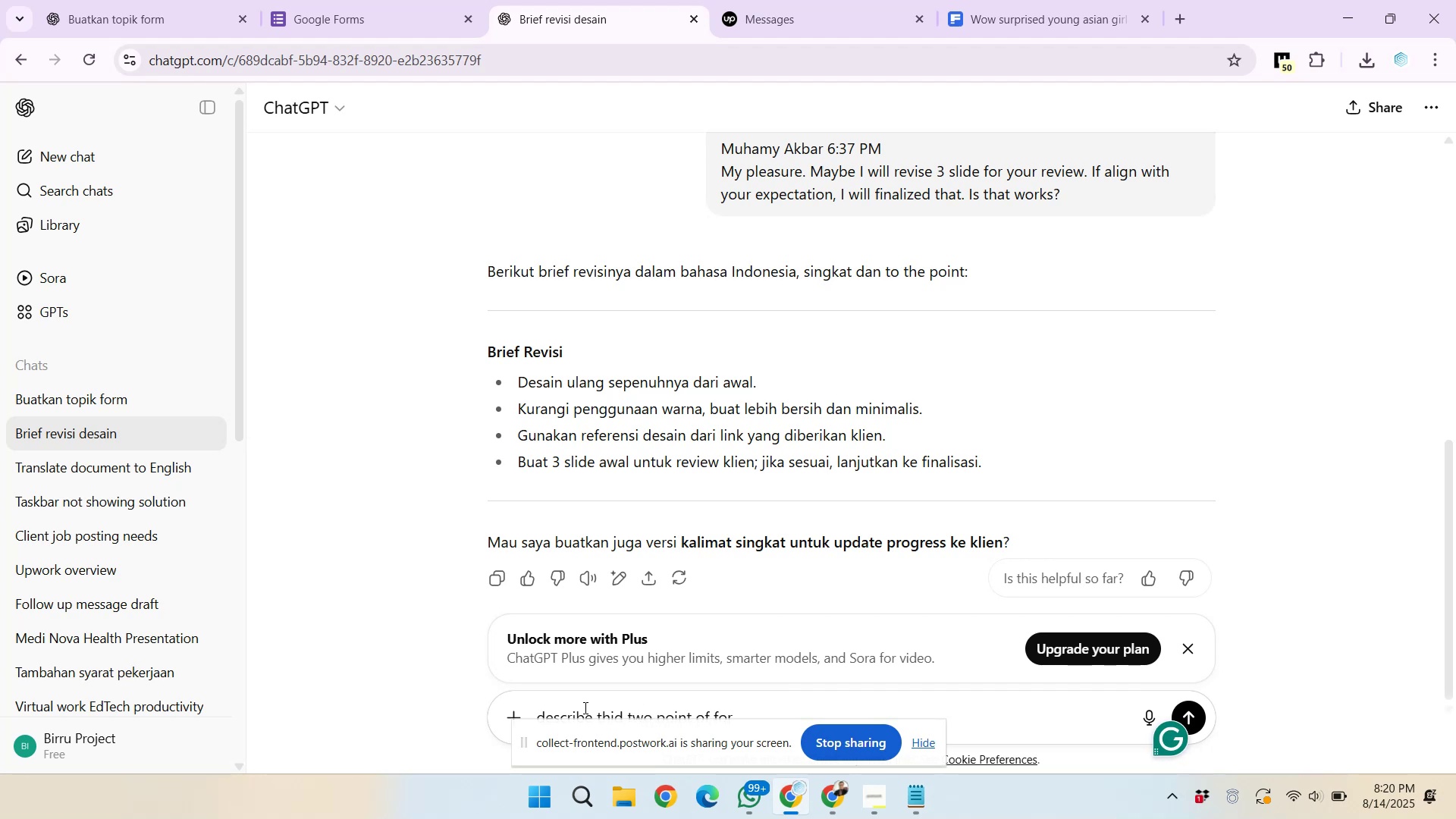 
key(Shift+Enter)
 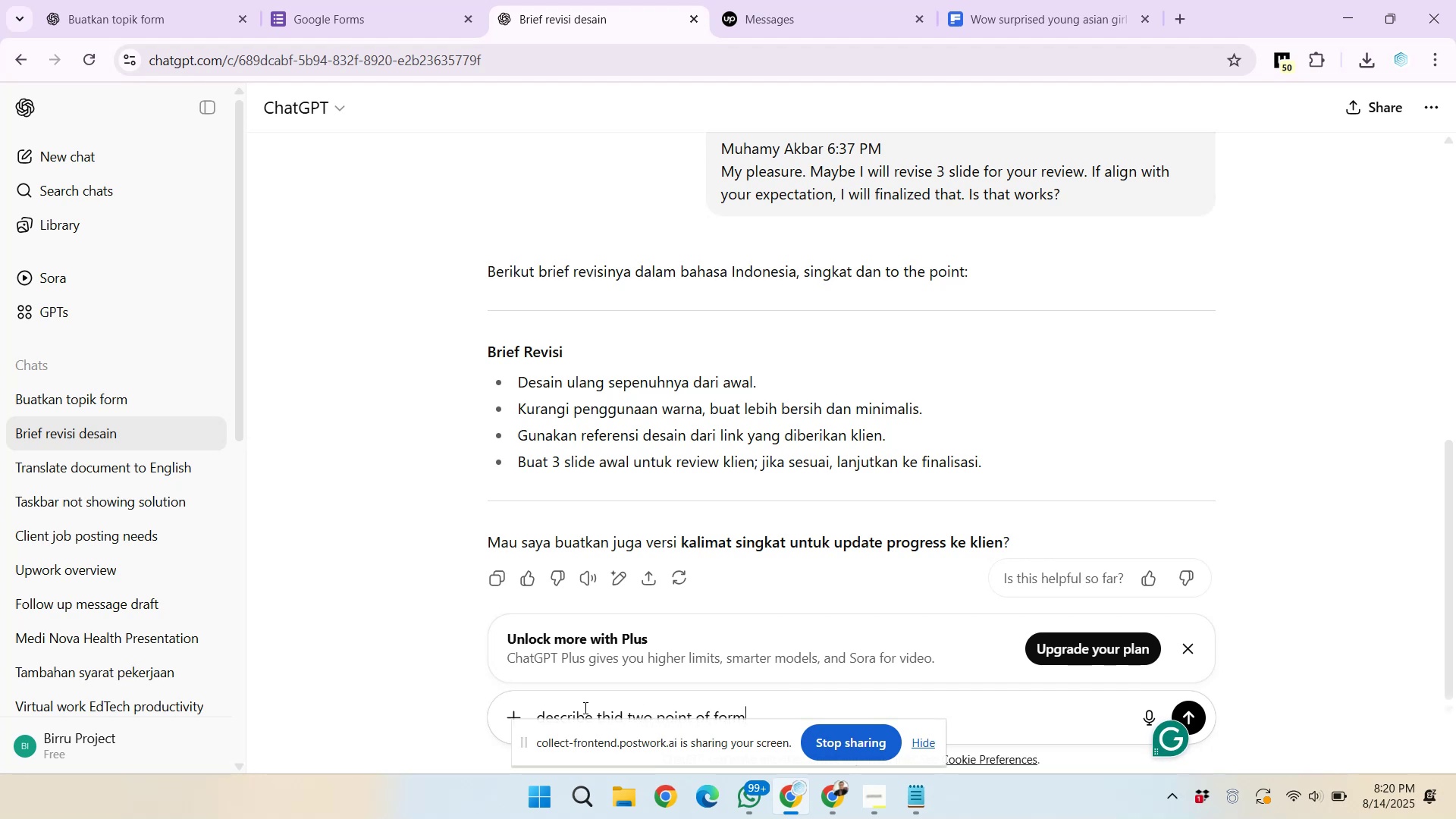 
key(Control+V)
 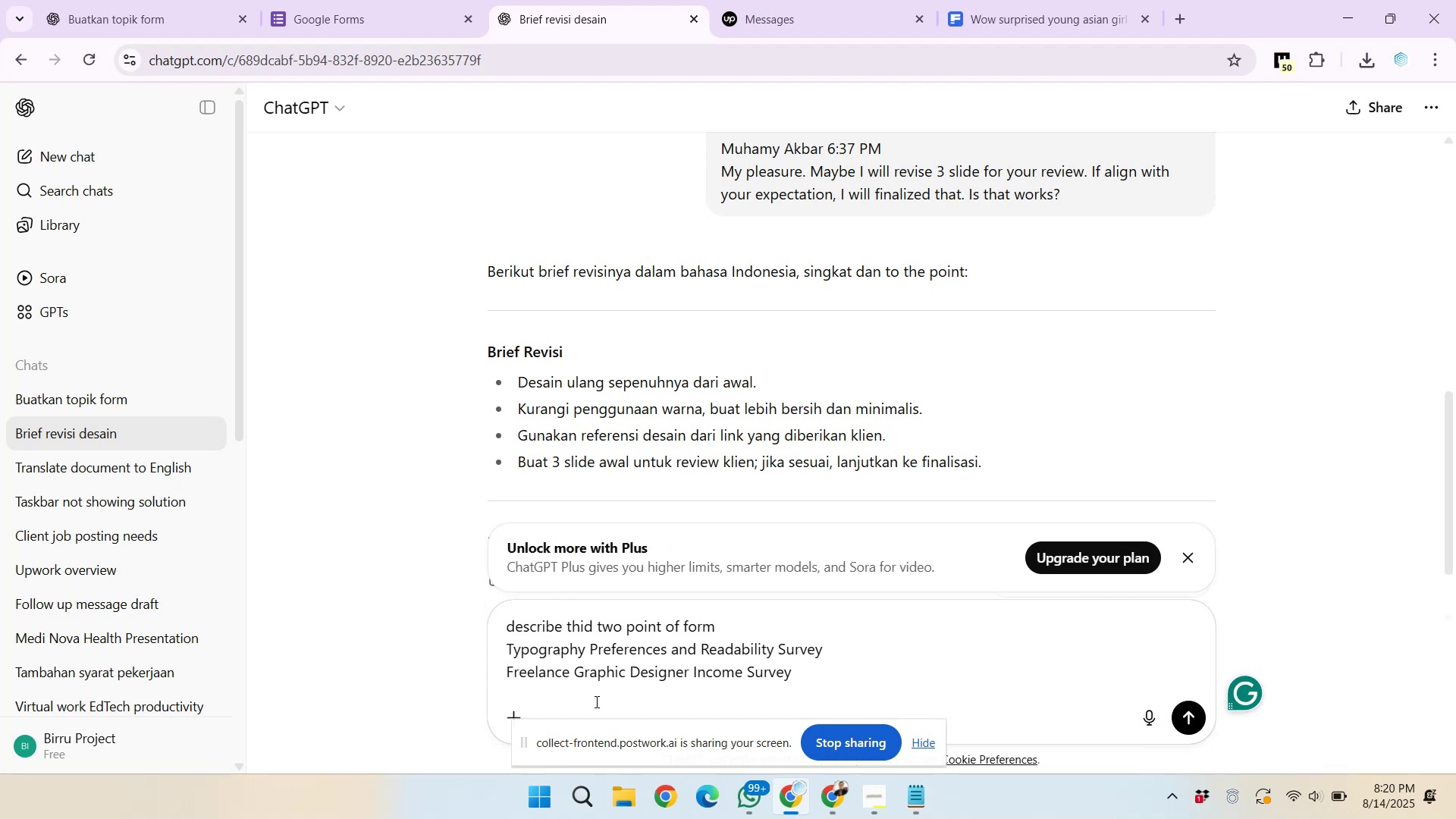 
left_click([737, 619])
 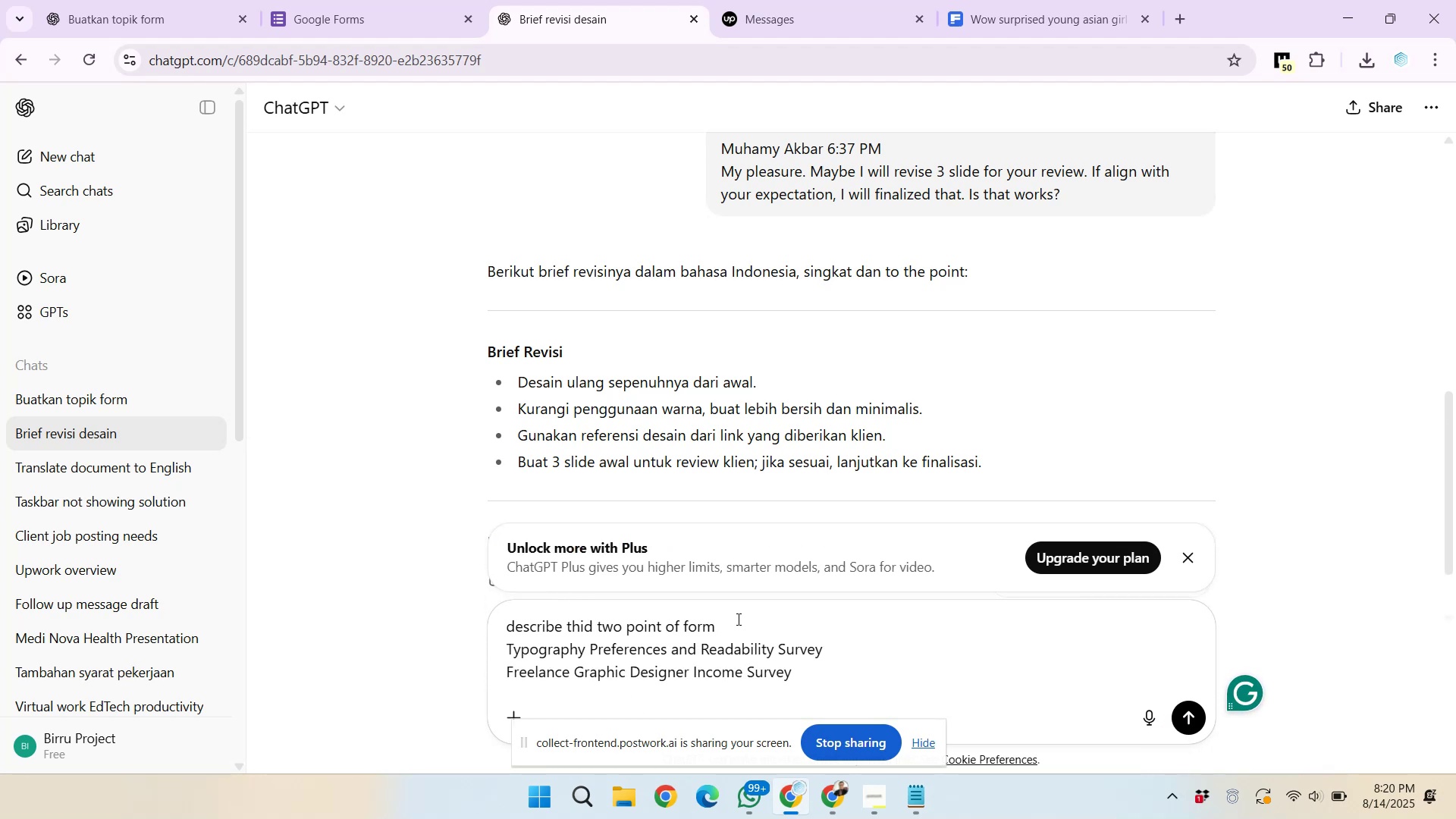 
type( (shorter))
 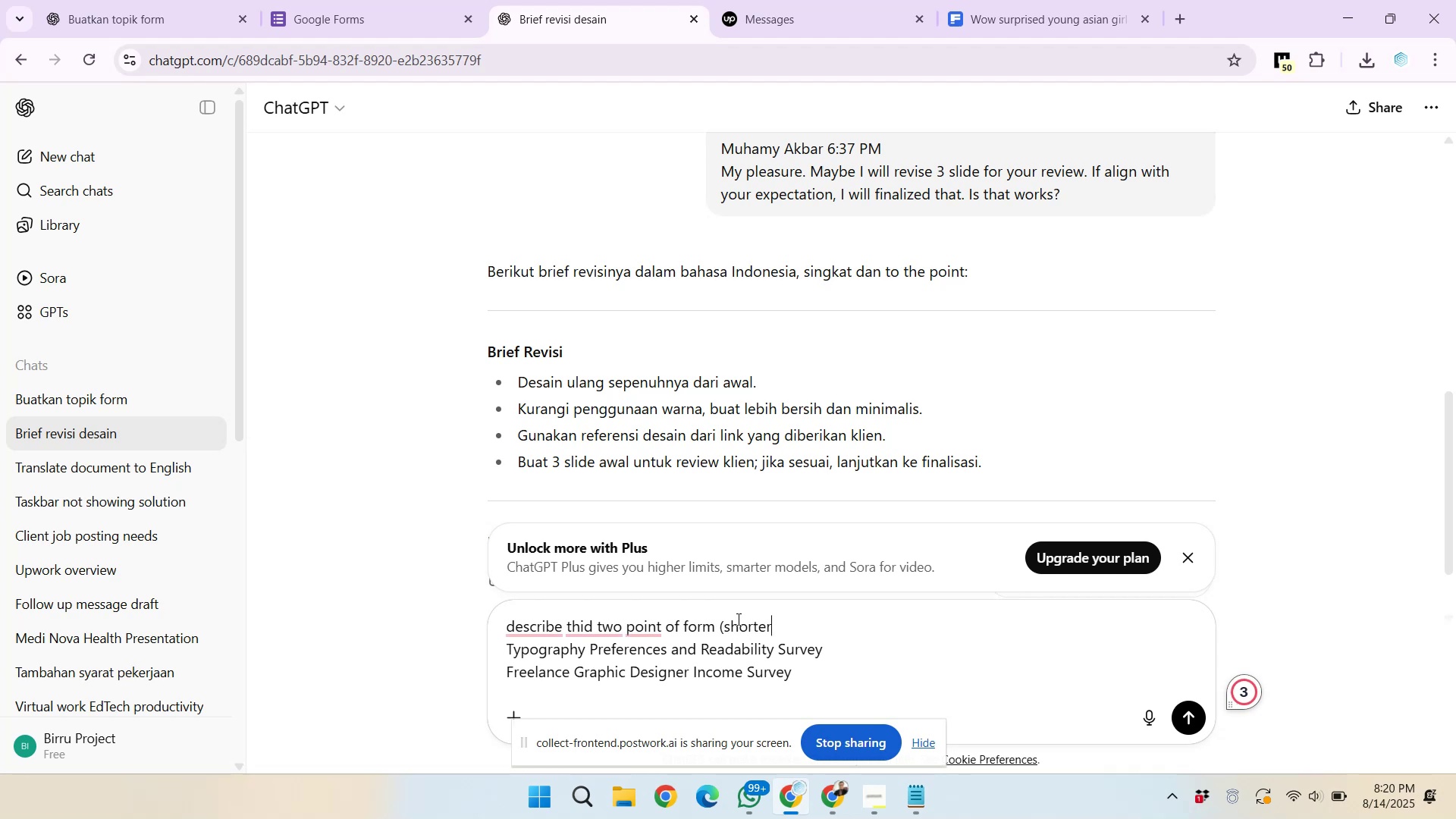 
key(Enter)
 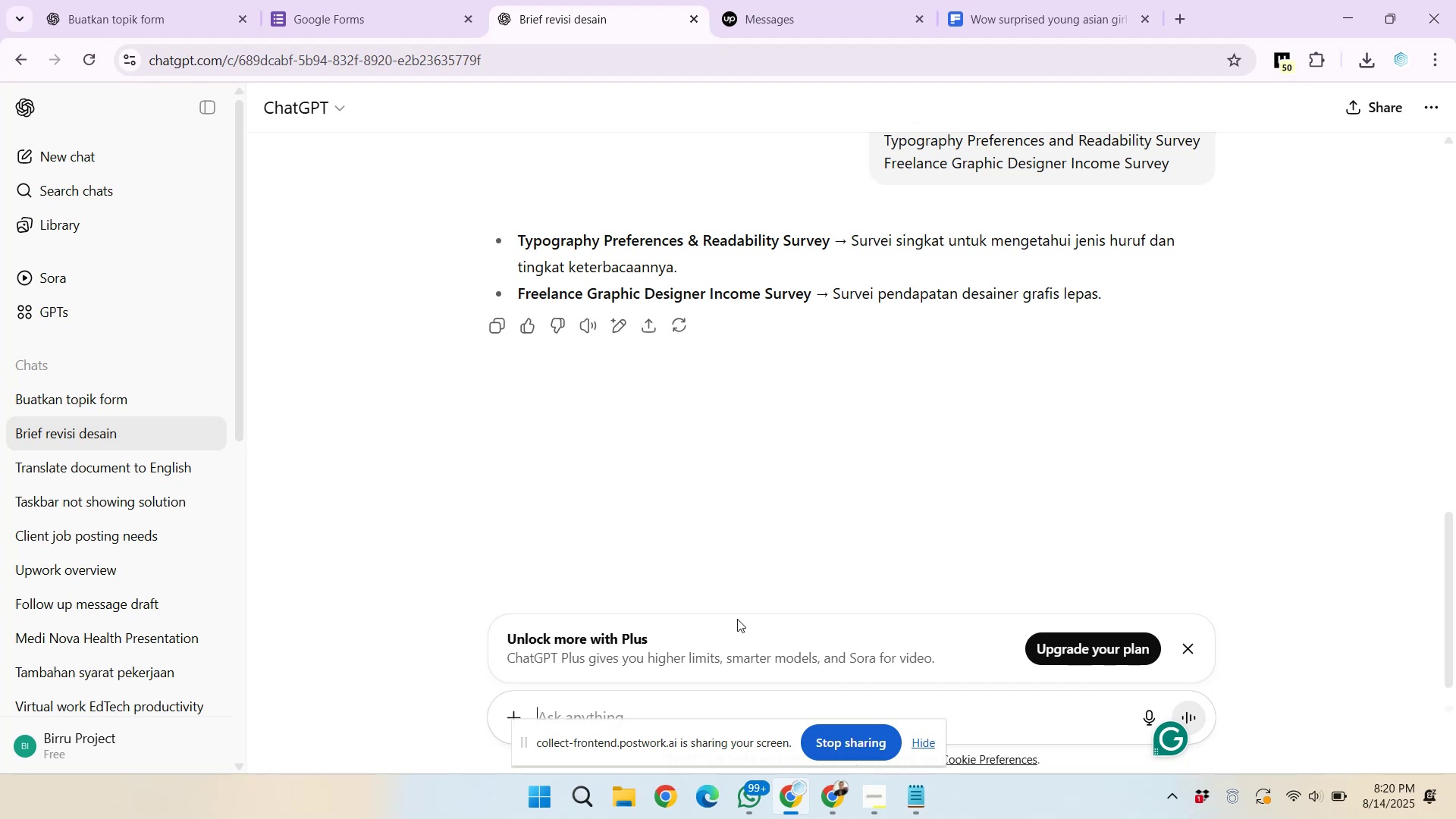 
wait(20.88)
 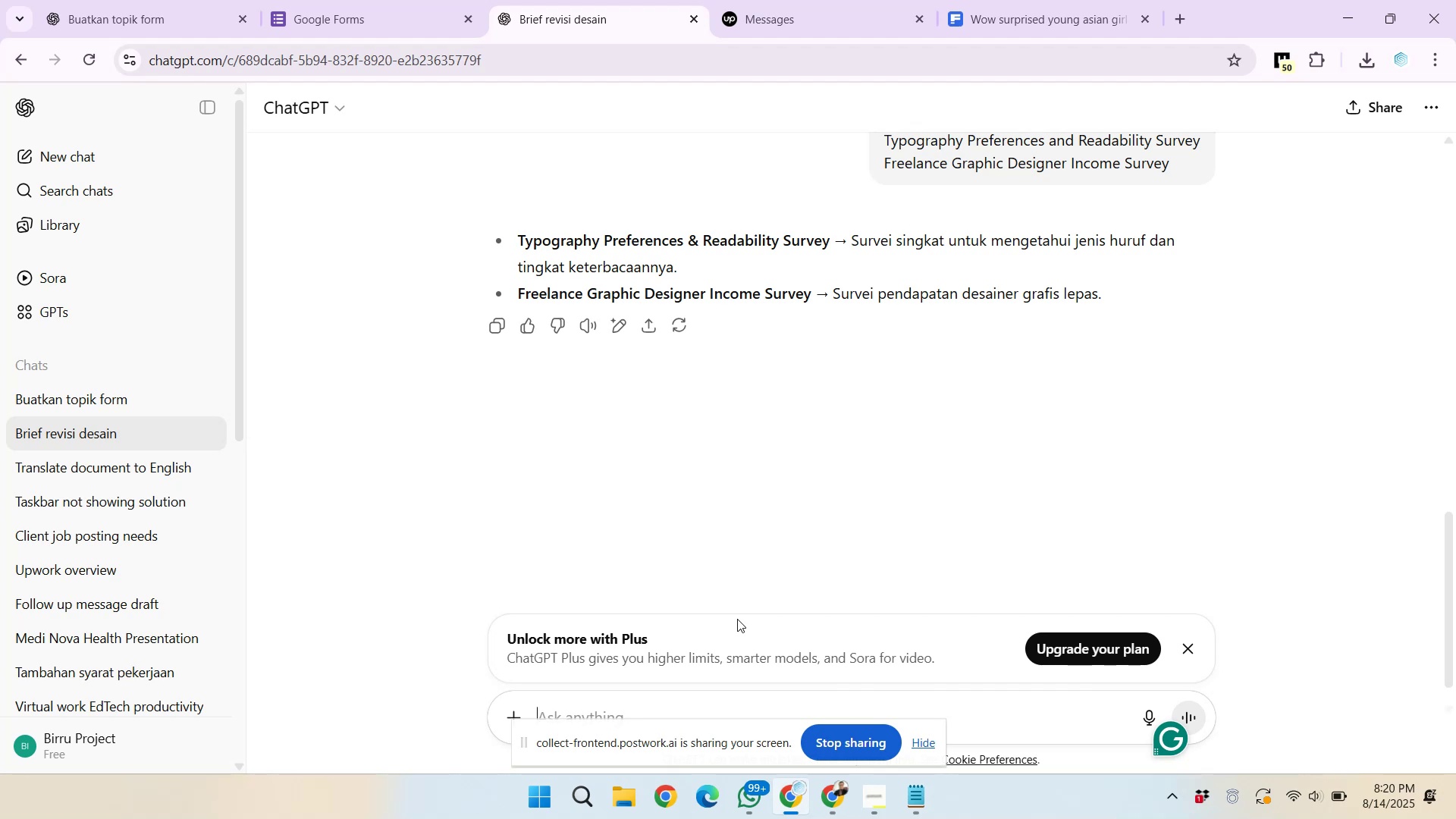 
type(in englsih)
 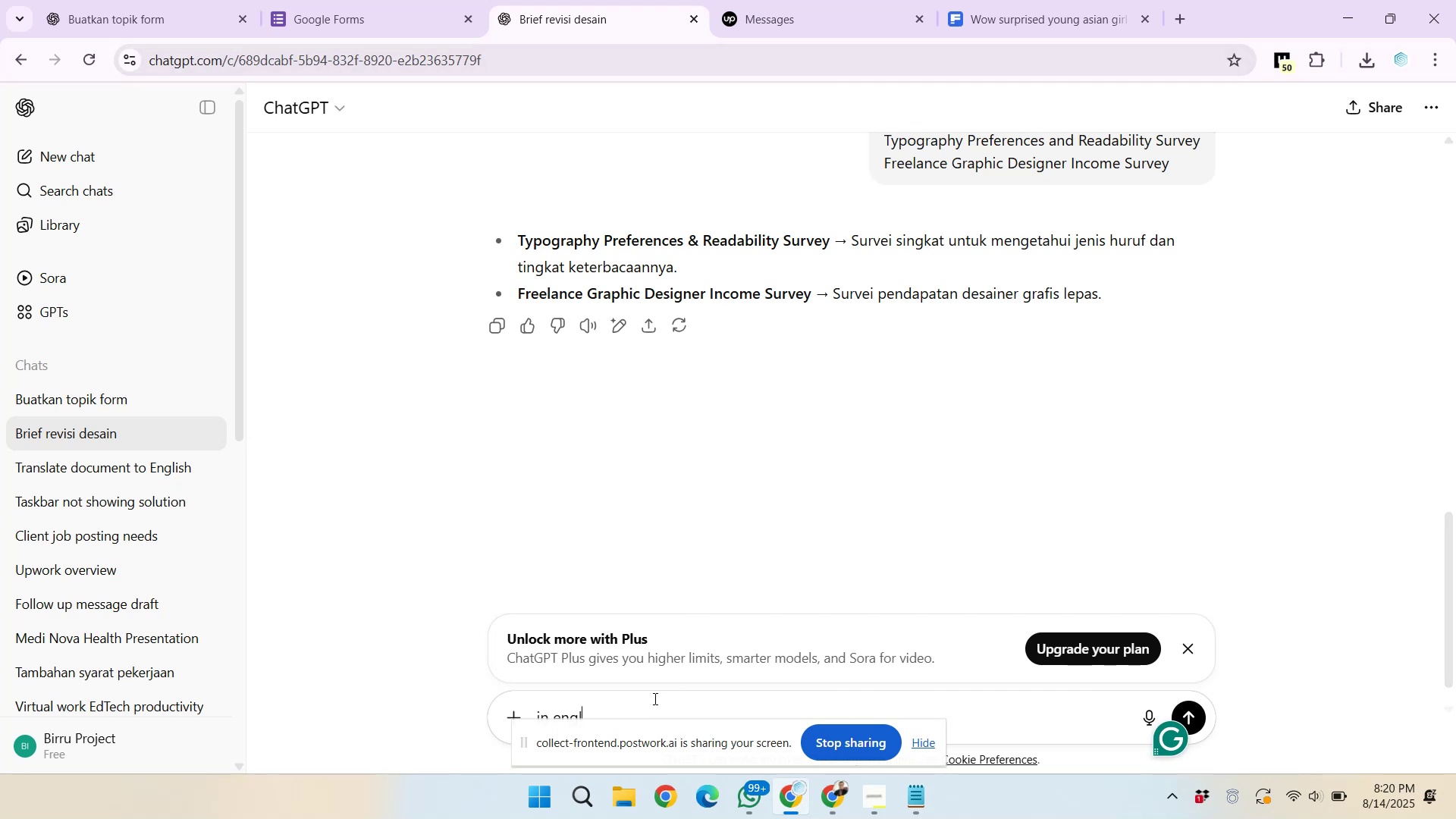 
key(Enter)
 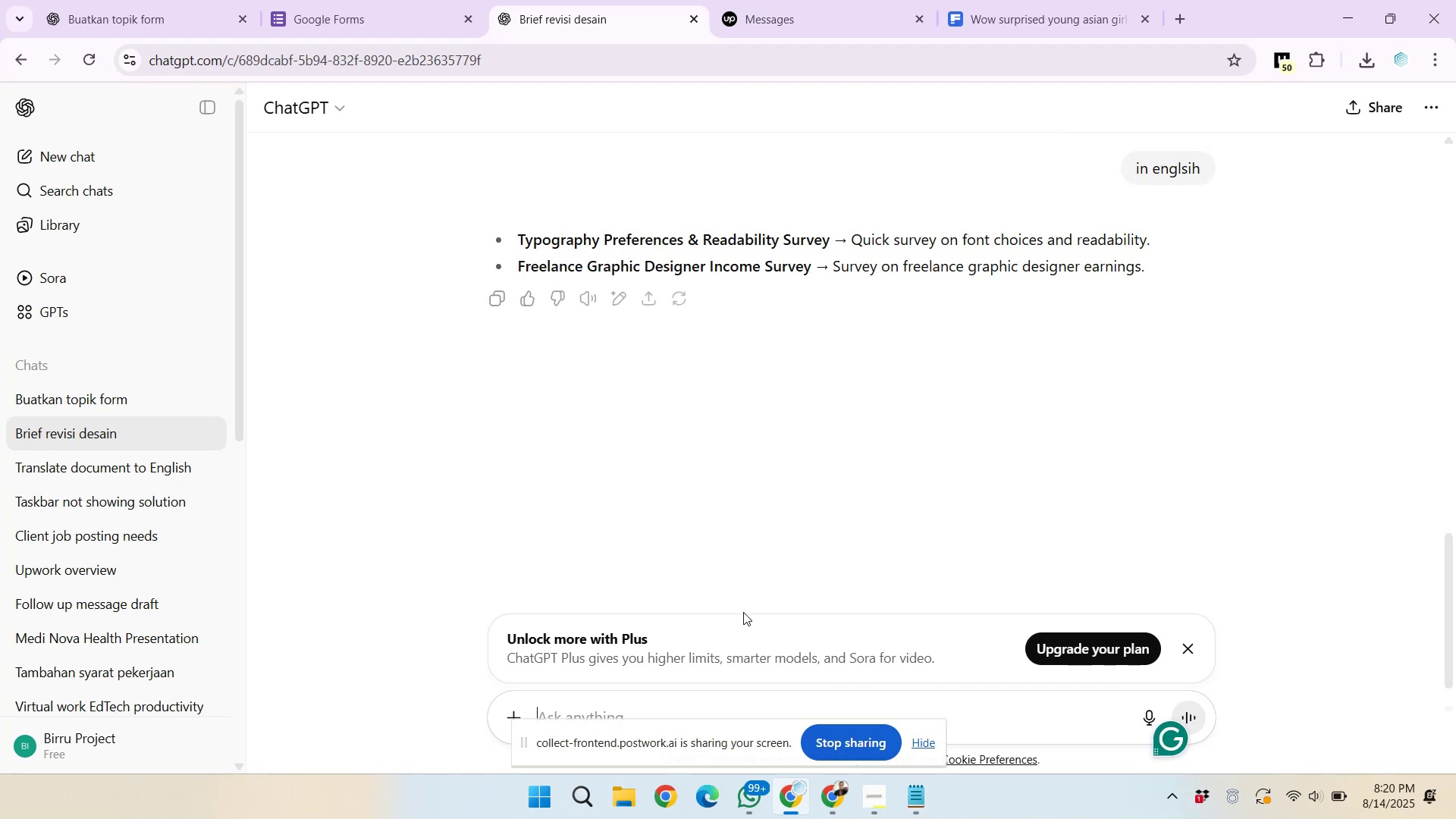 
left_click_drag(start_coordinate=[852, 243], to_coordinate=[1155, 242])
 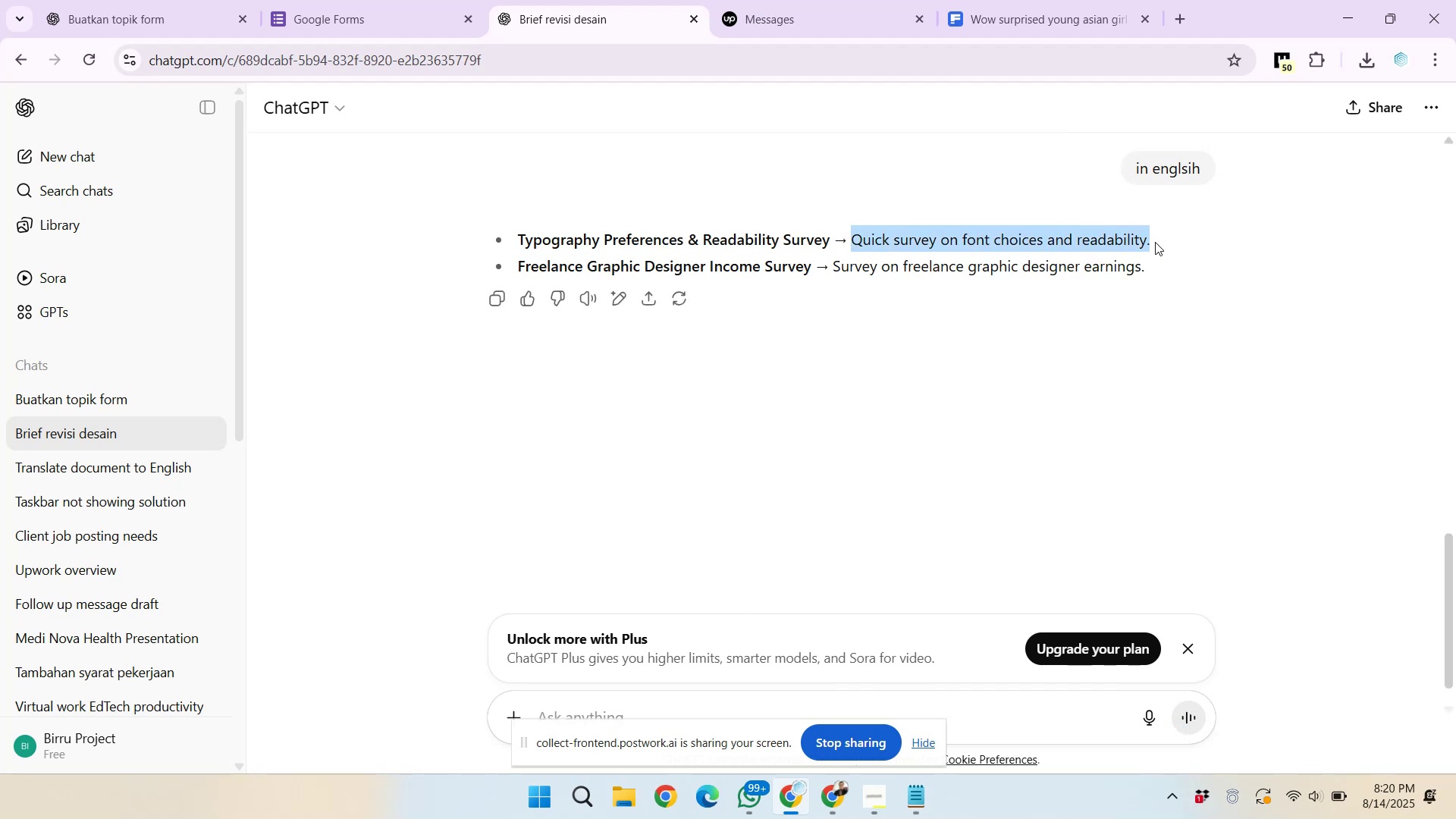 
right_click([1106, 243])
 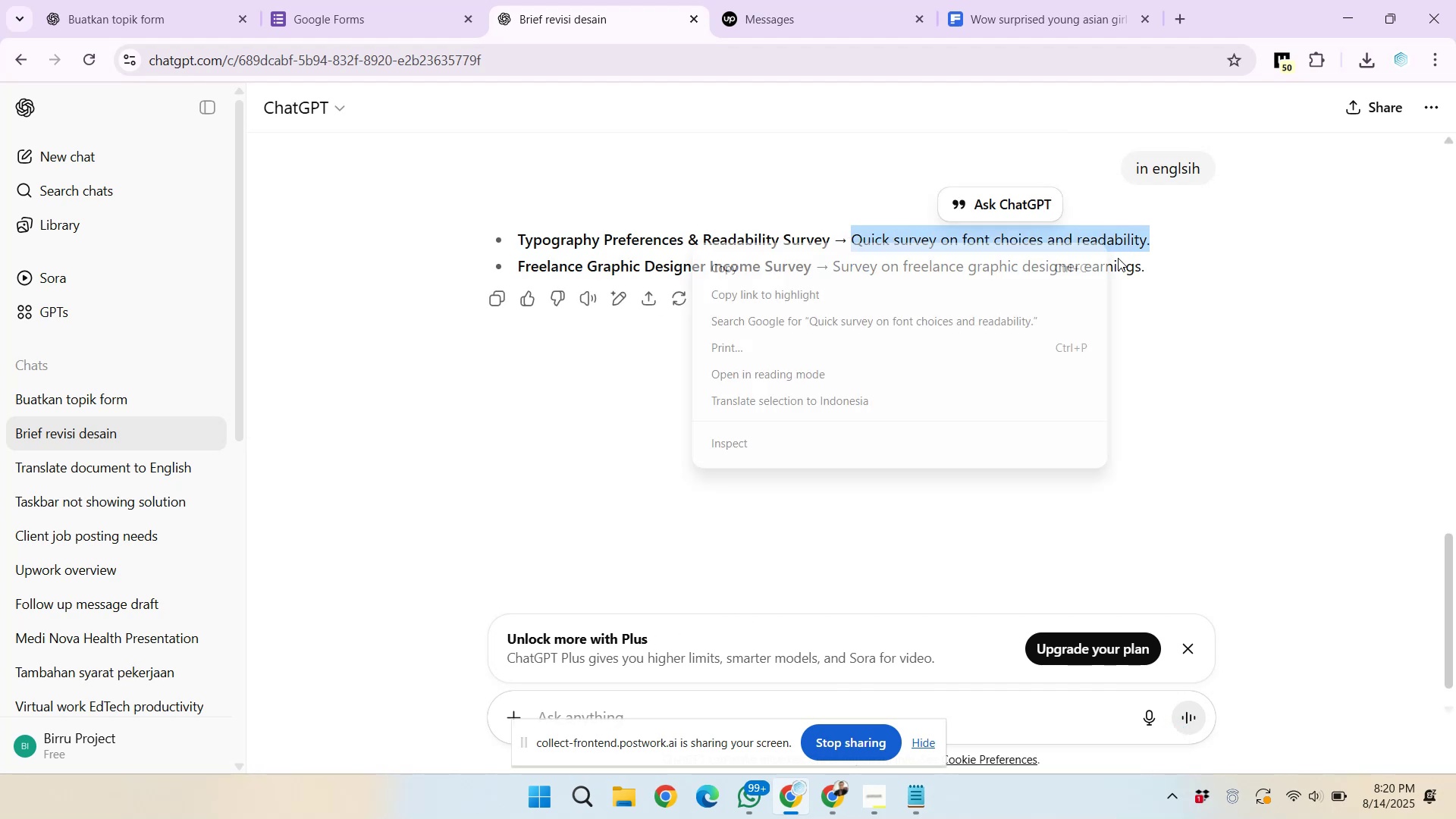 
left_click([1046, 275])
 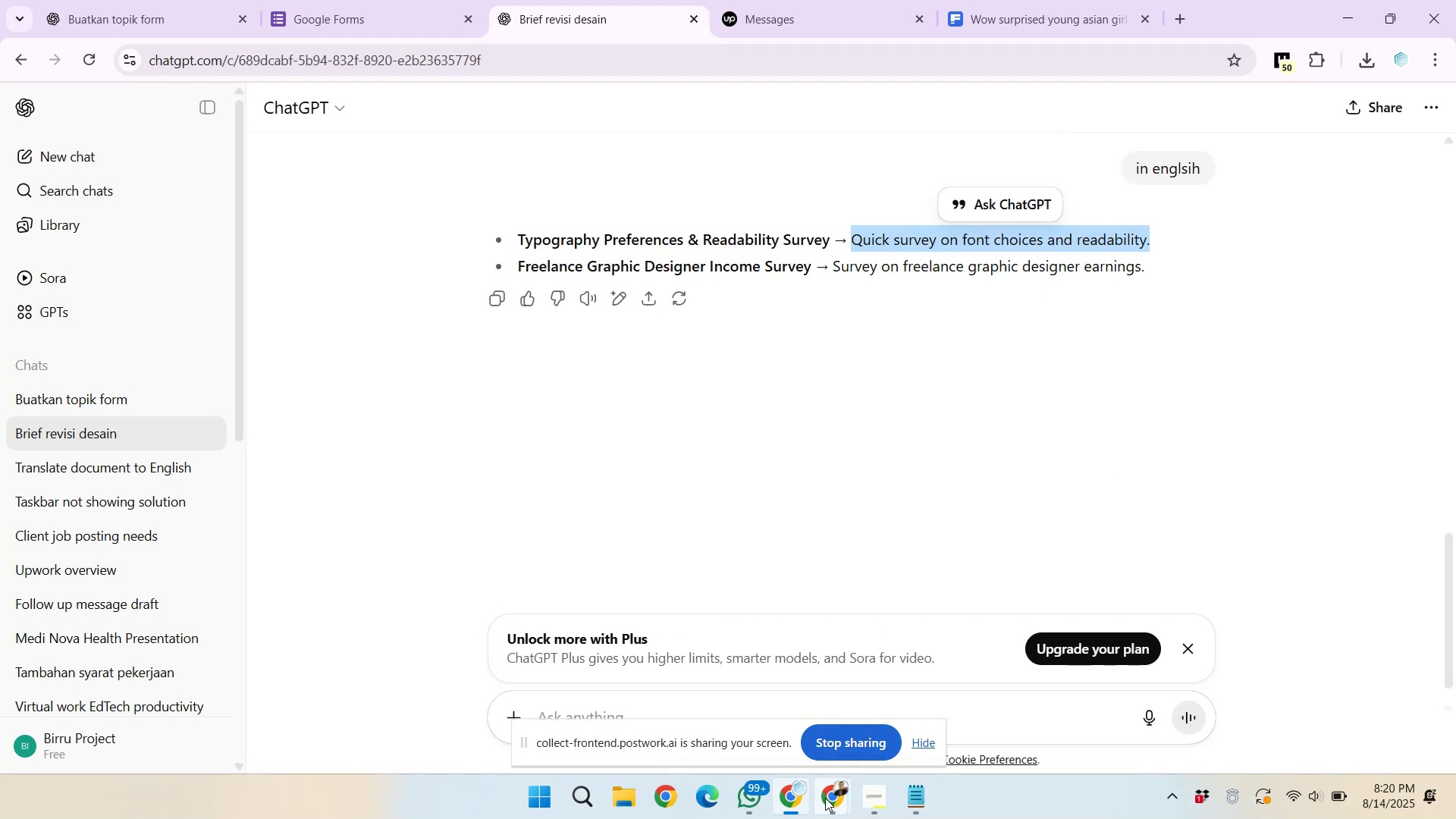 
left_click([771, 706])
 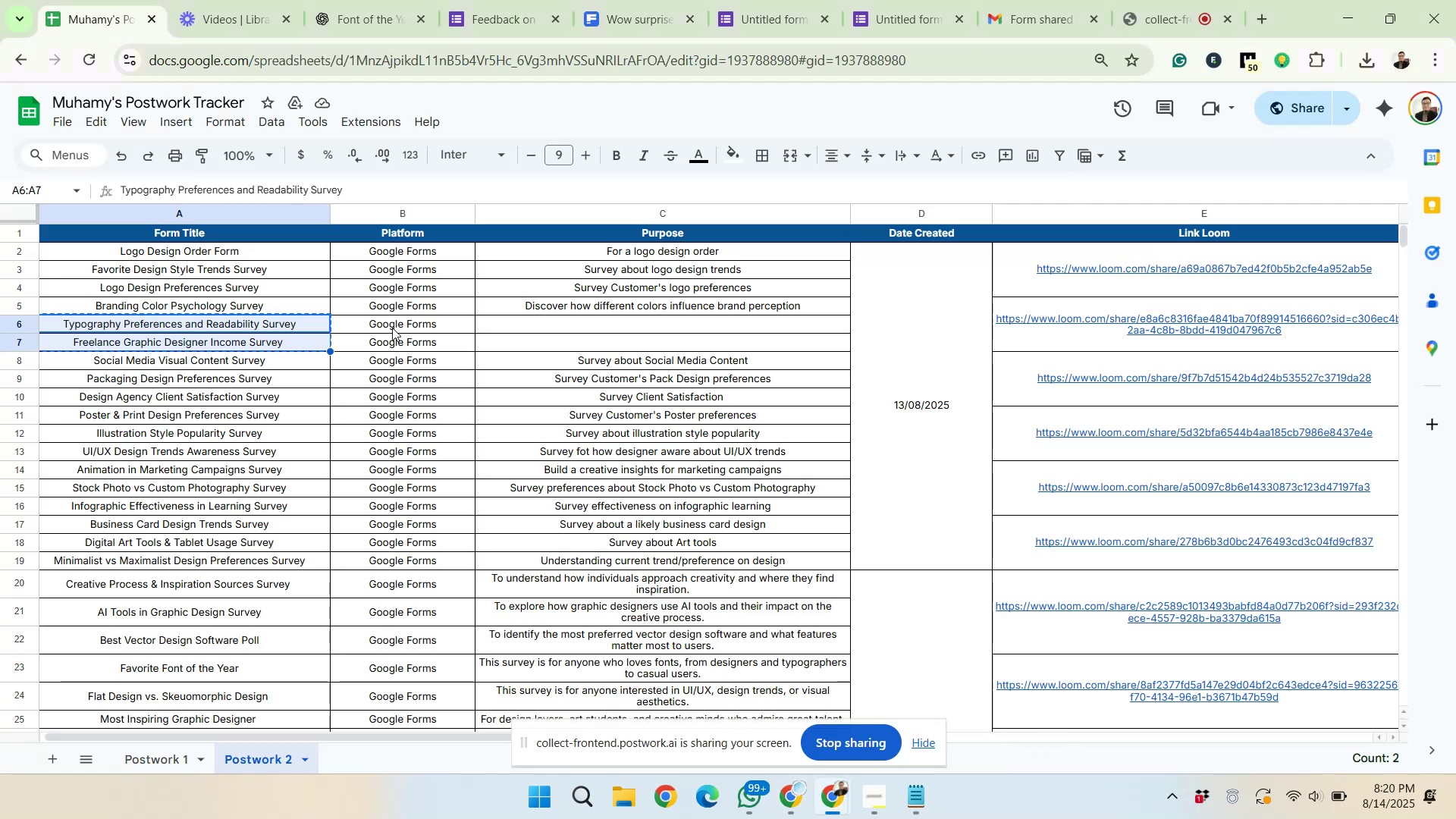 
left_click([542, 328])
 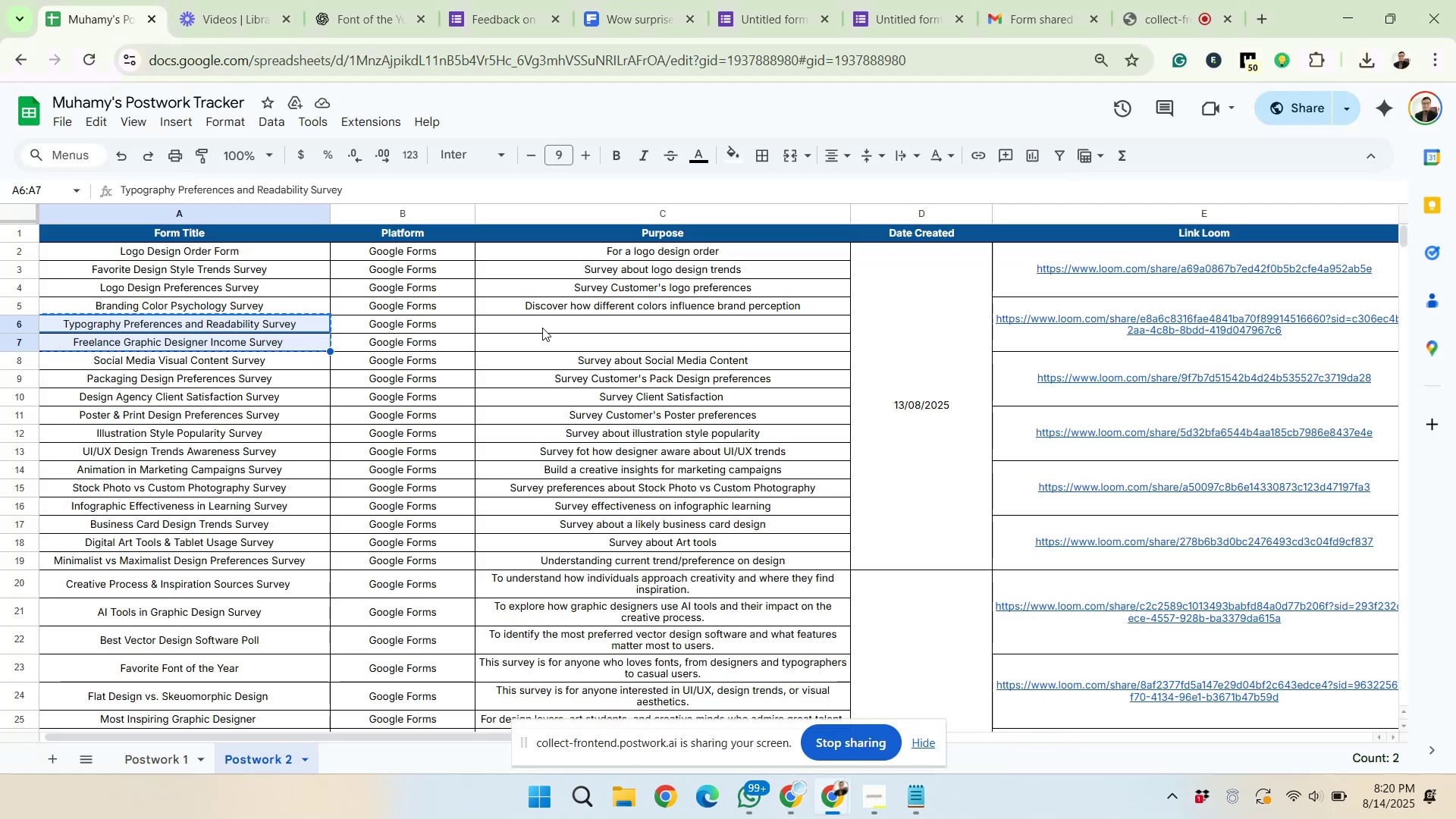 
key(Control+Shift+V)
 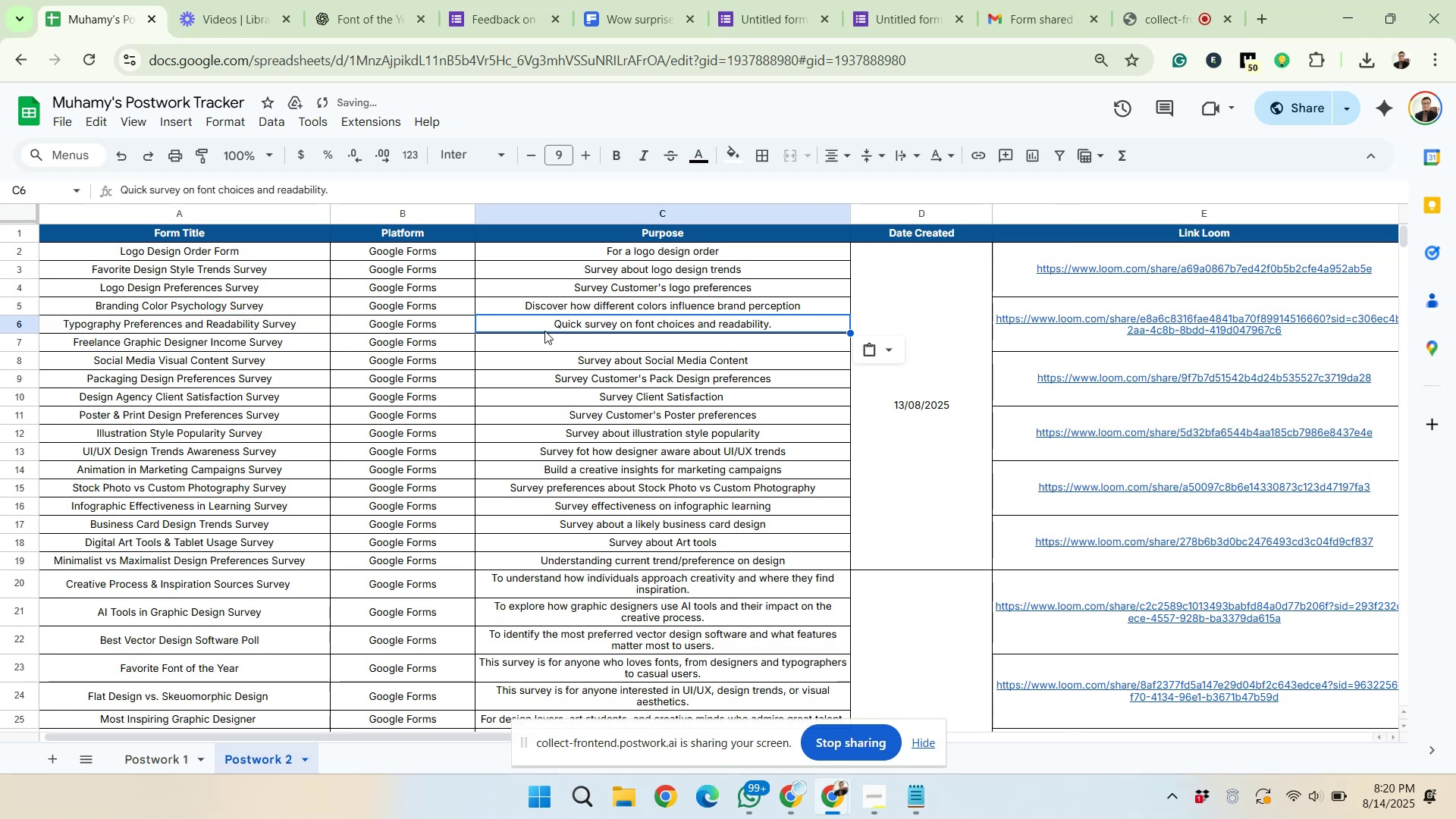 
mouse_move([783, 783])
 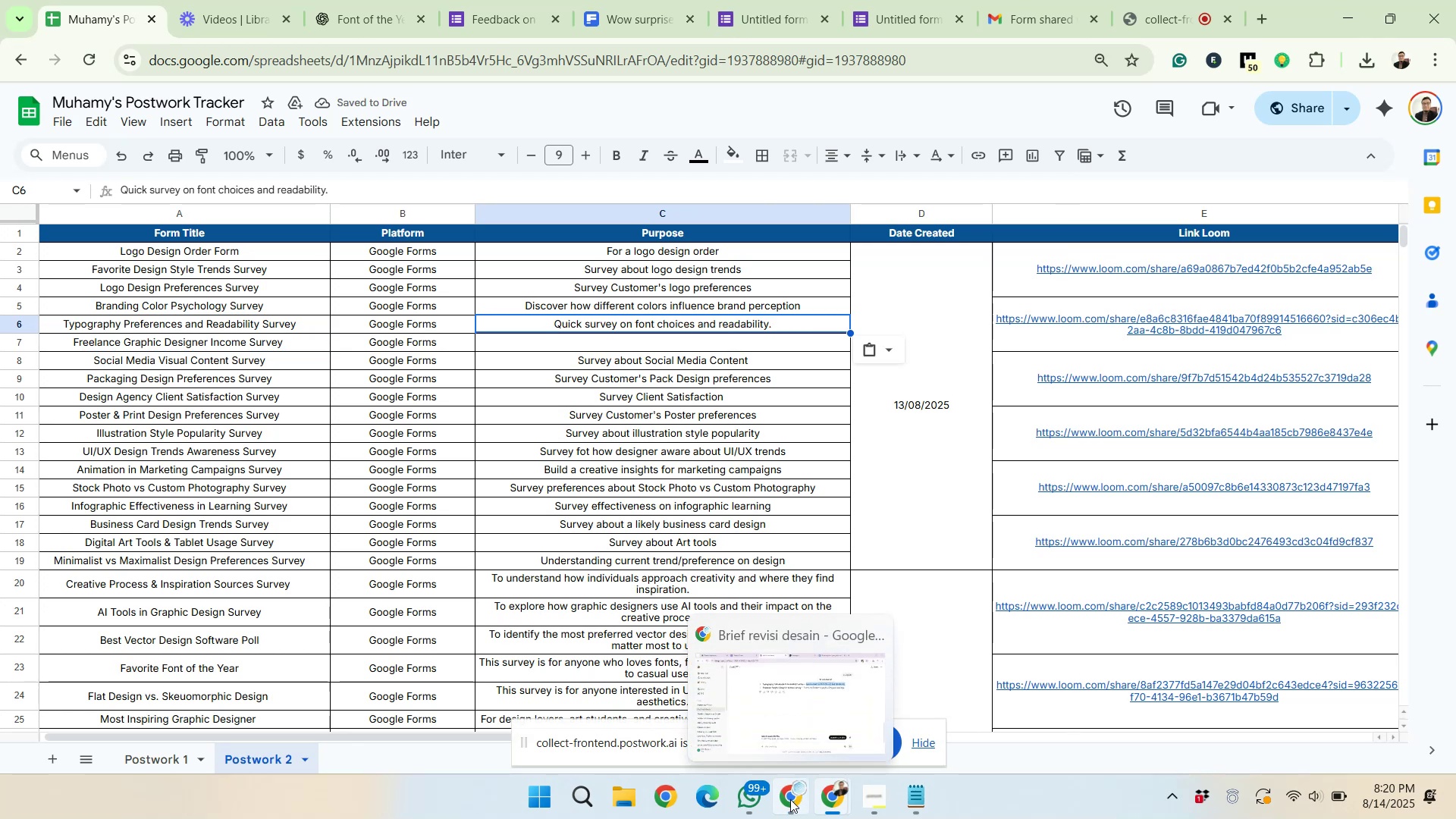 
left_click([776, 751])
 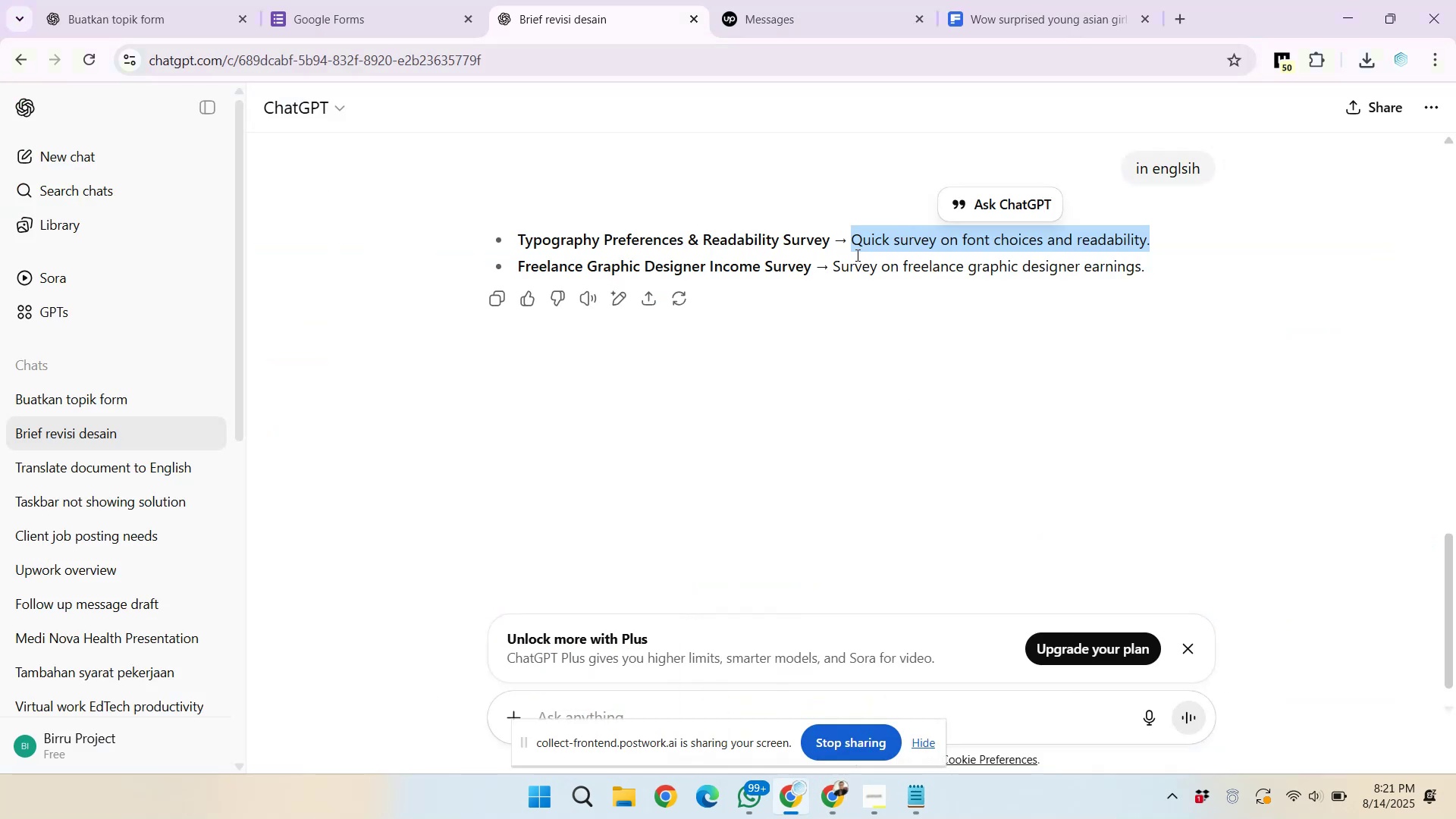 
left_click_drag(start_coordinate=[835, 262], to_coordinate=[1146, 273])
 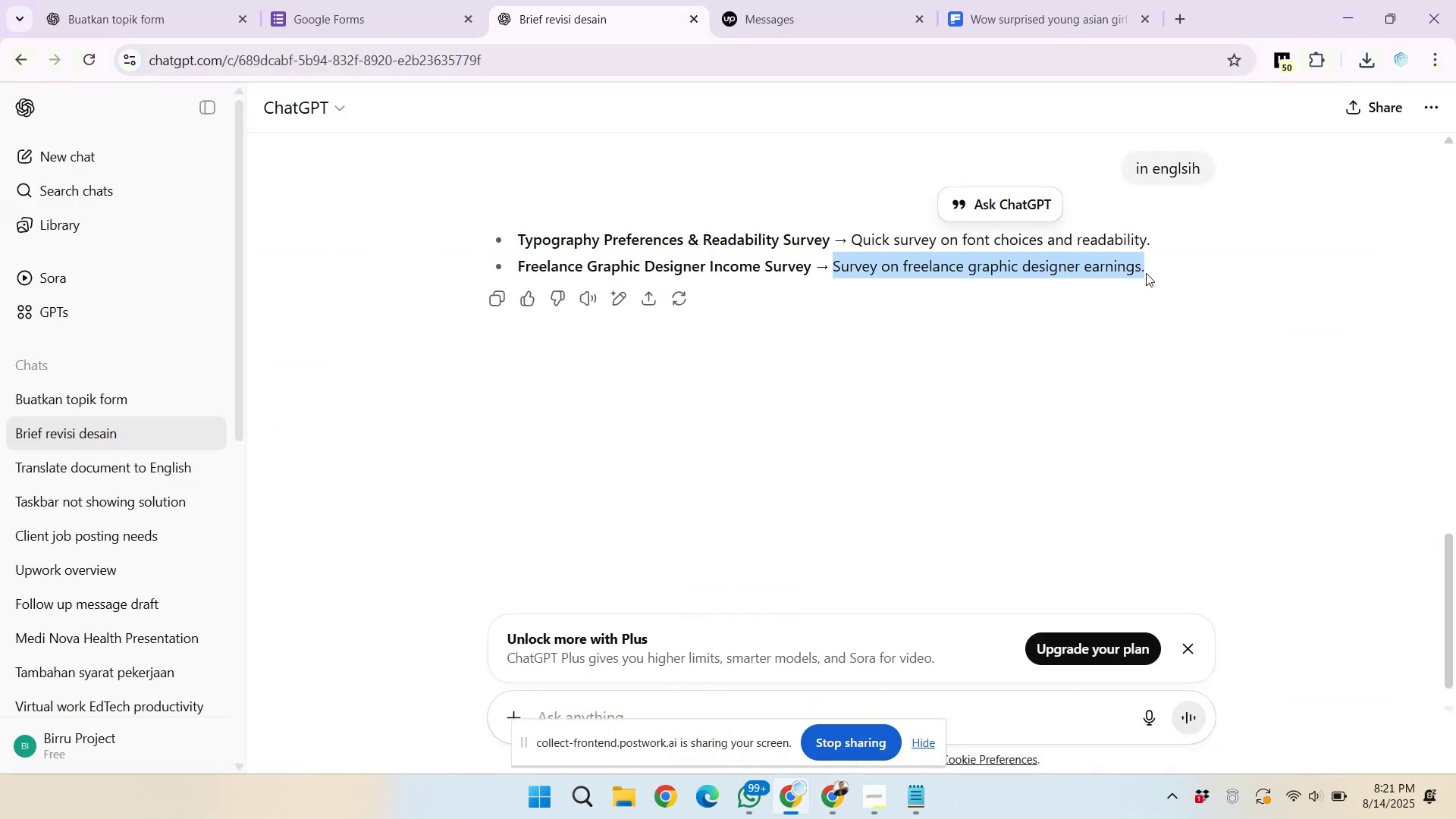 
right_click([1127, 266])
 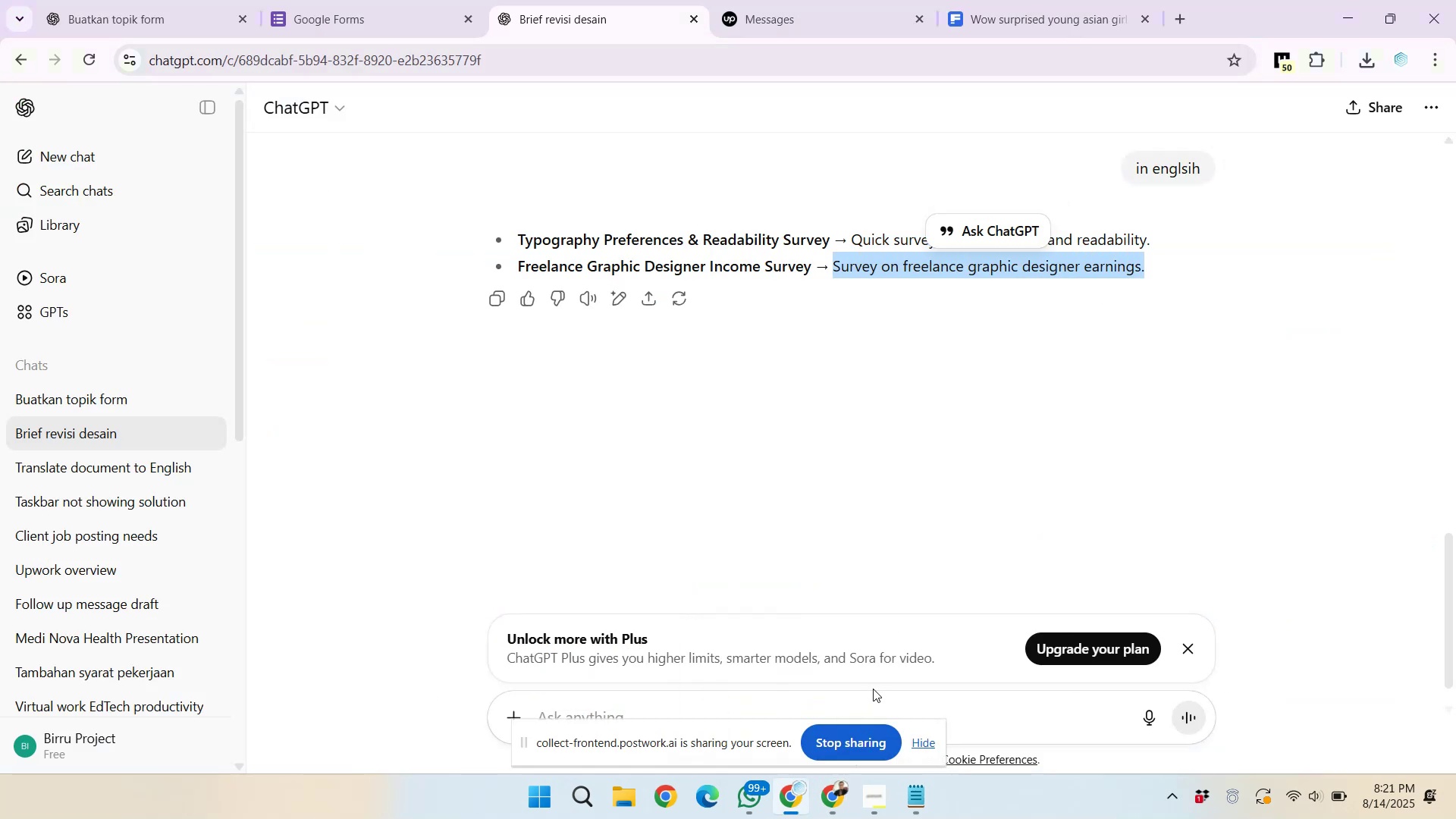 
left_click([756, 695])
 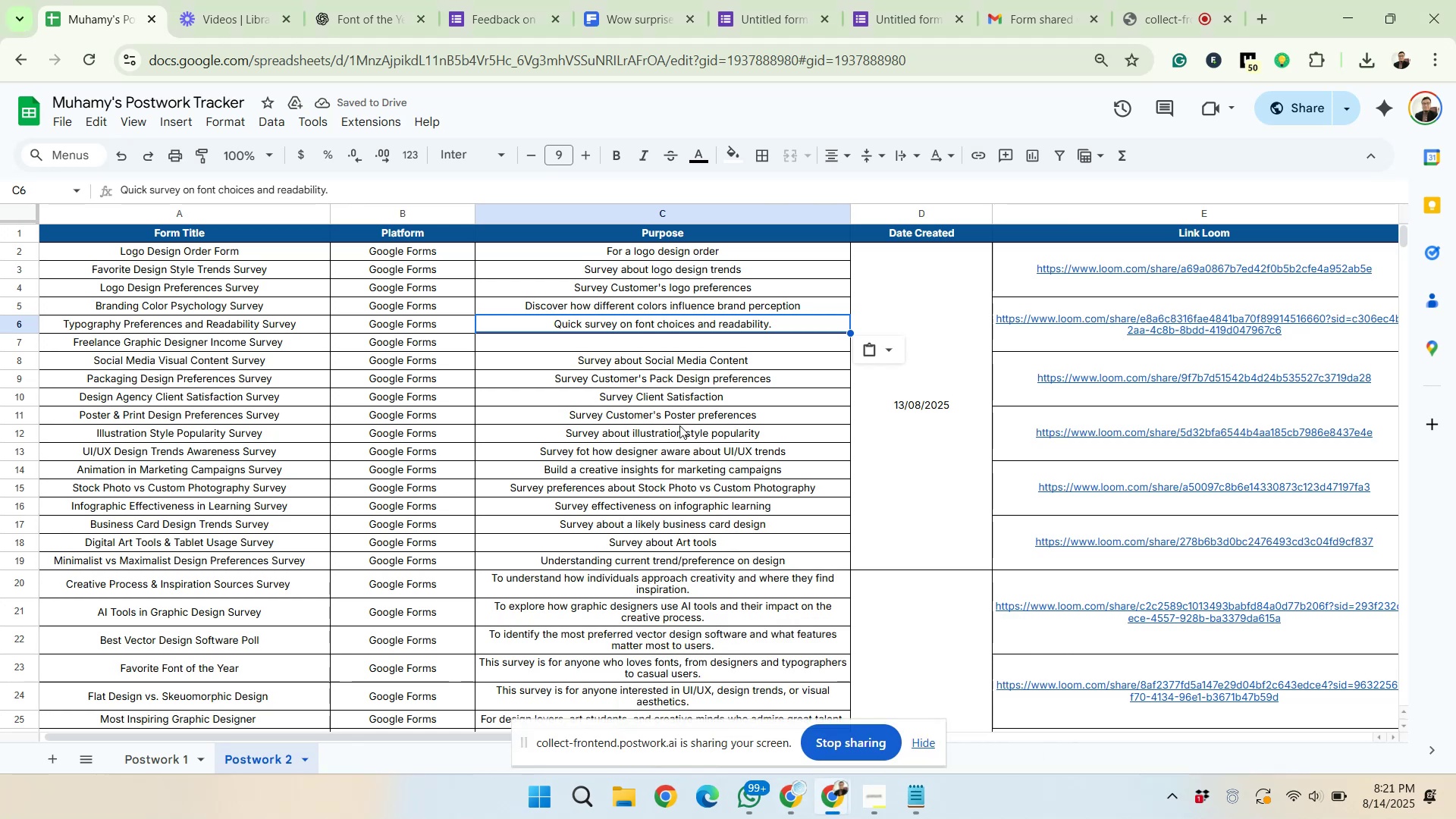 
left_click([659, 343])
 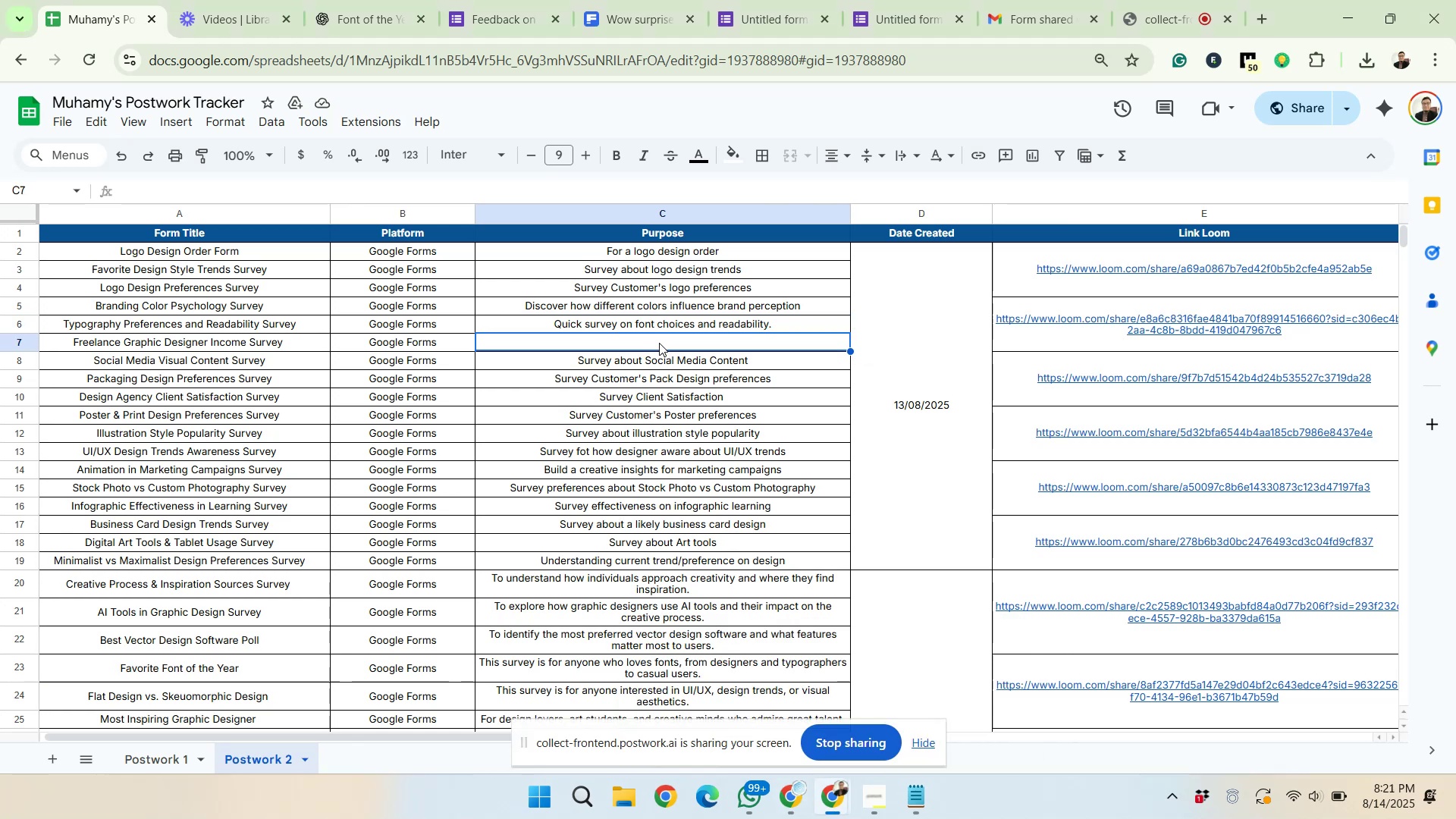 
key(Control+Shift+ShiftLeft)
 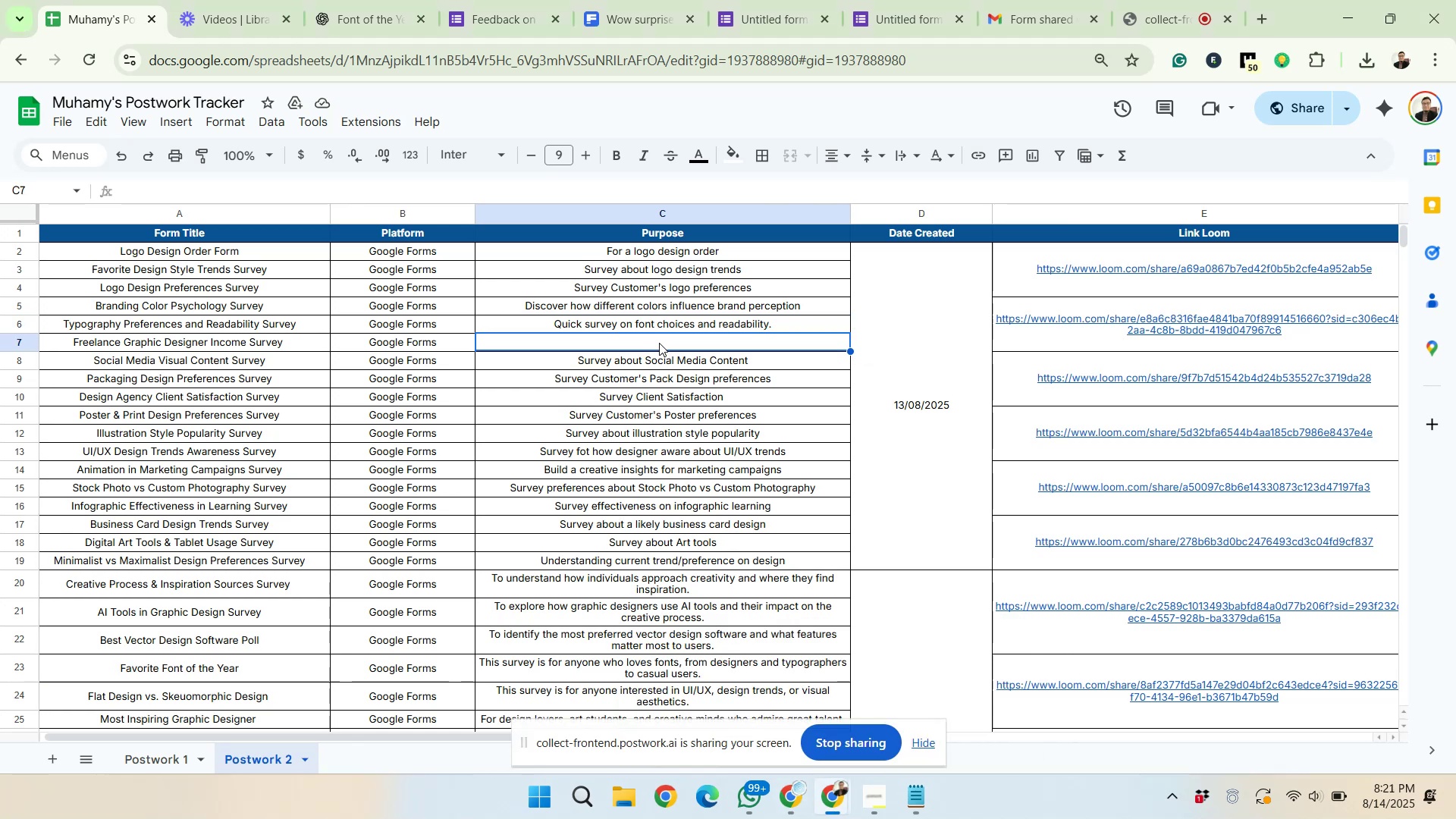 
key(Control+Shift+V)
 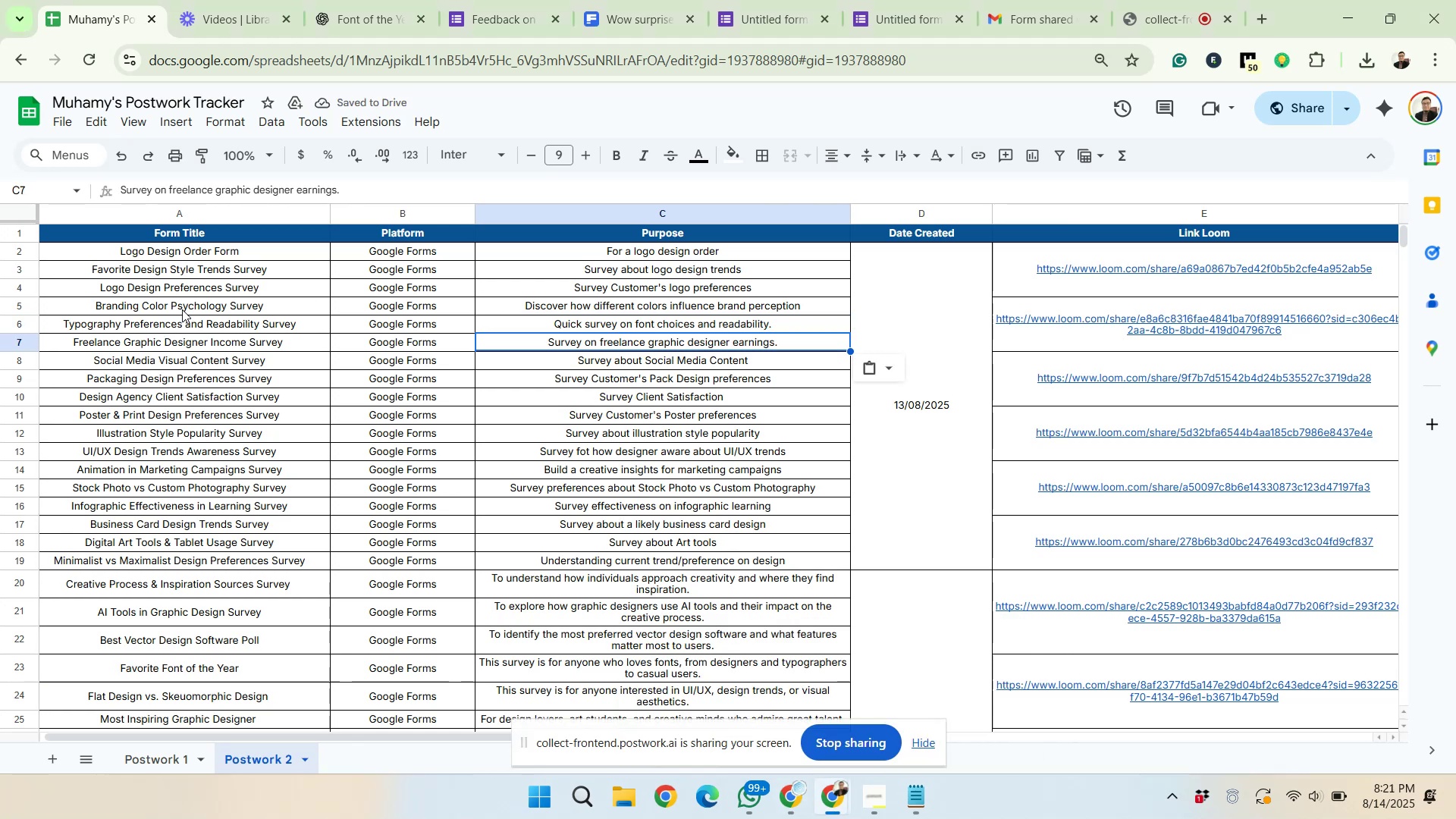 
left_click([804, 786])
 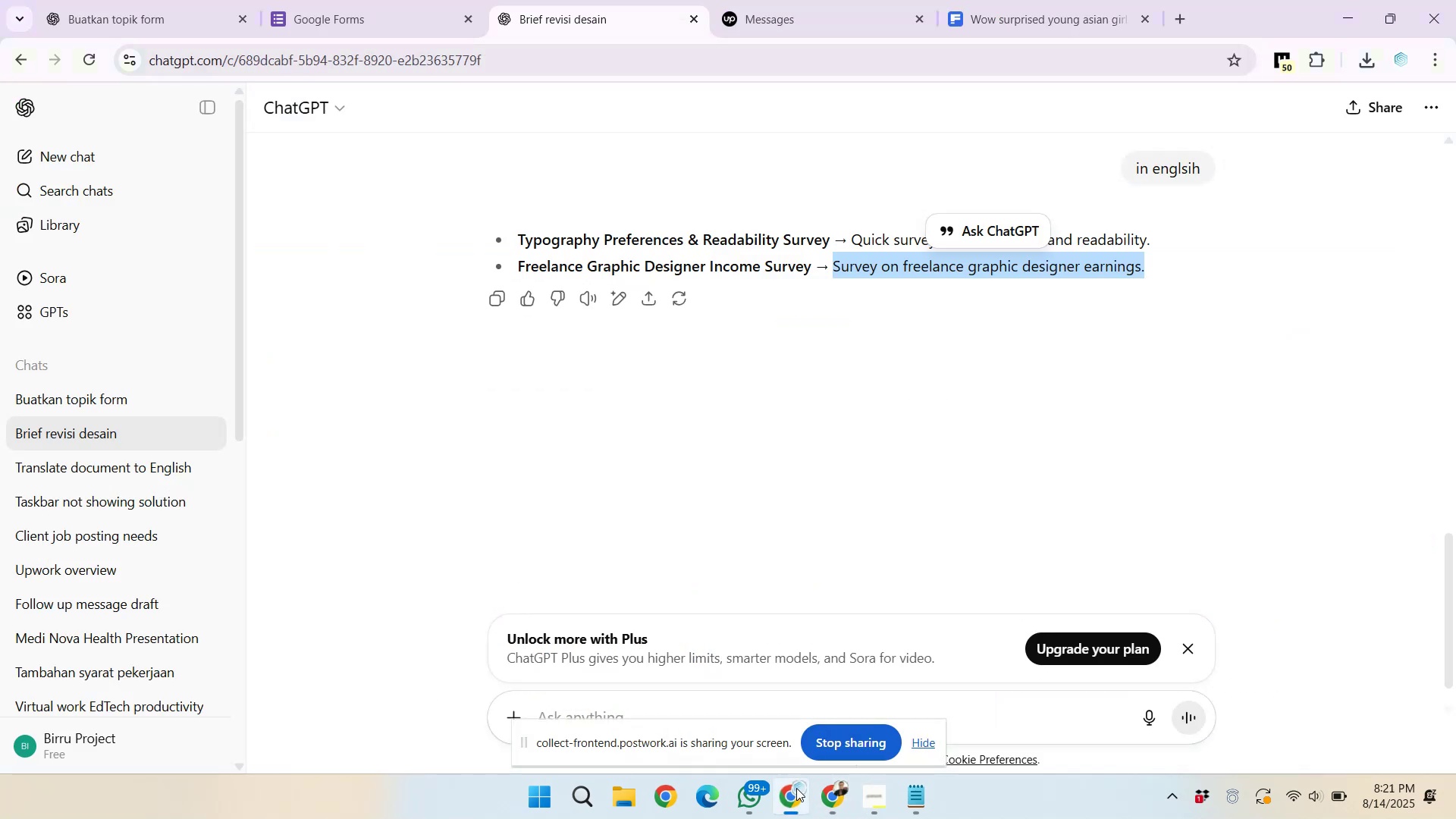 
left_click([329, 0])
 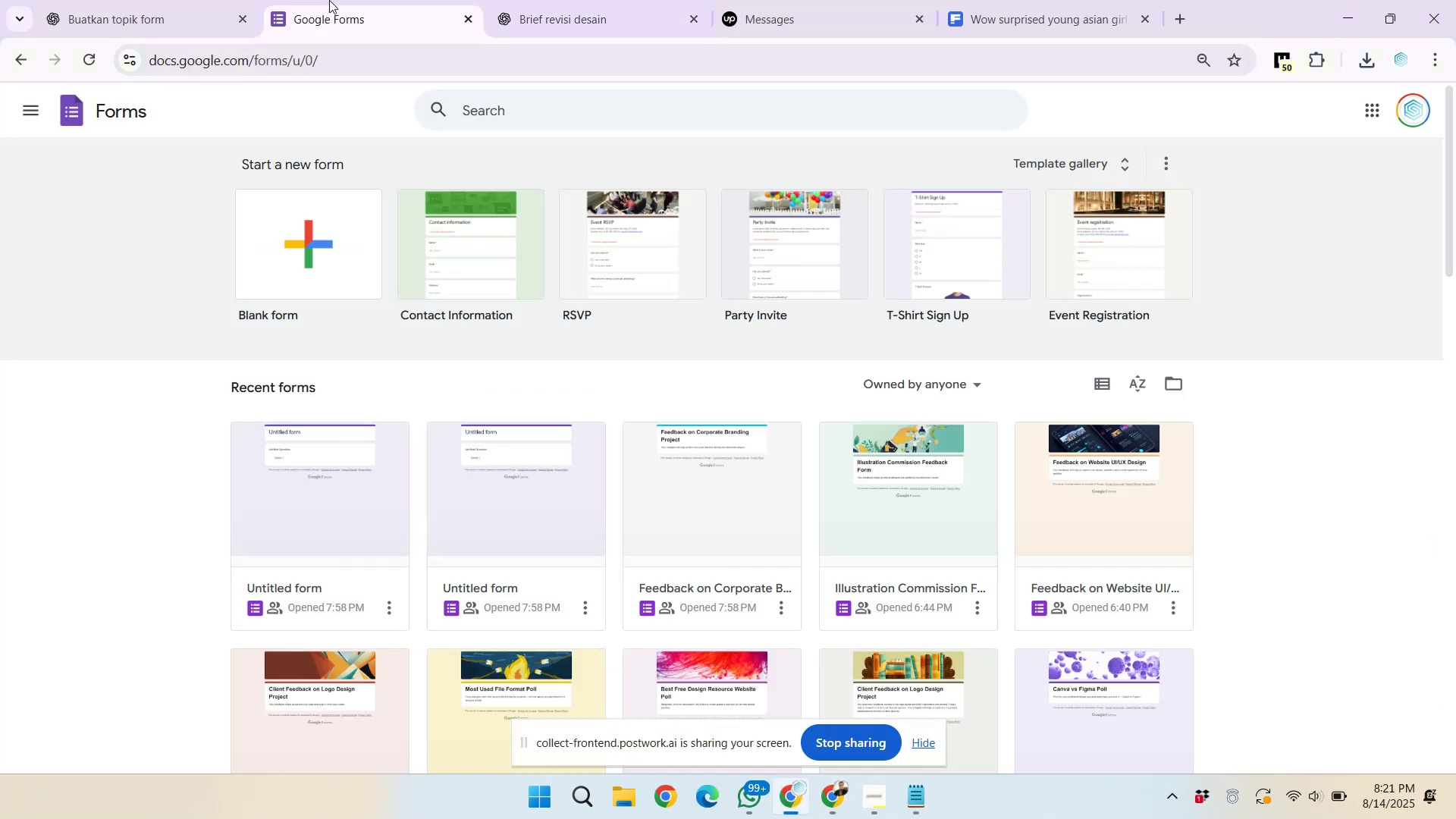 
scroll: coordinate [691, 523], scroll_direction: down, amount: 18.0
 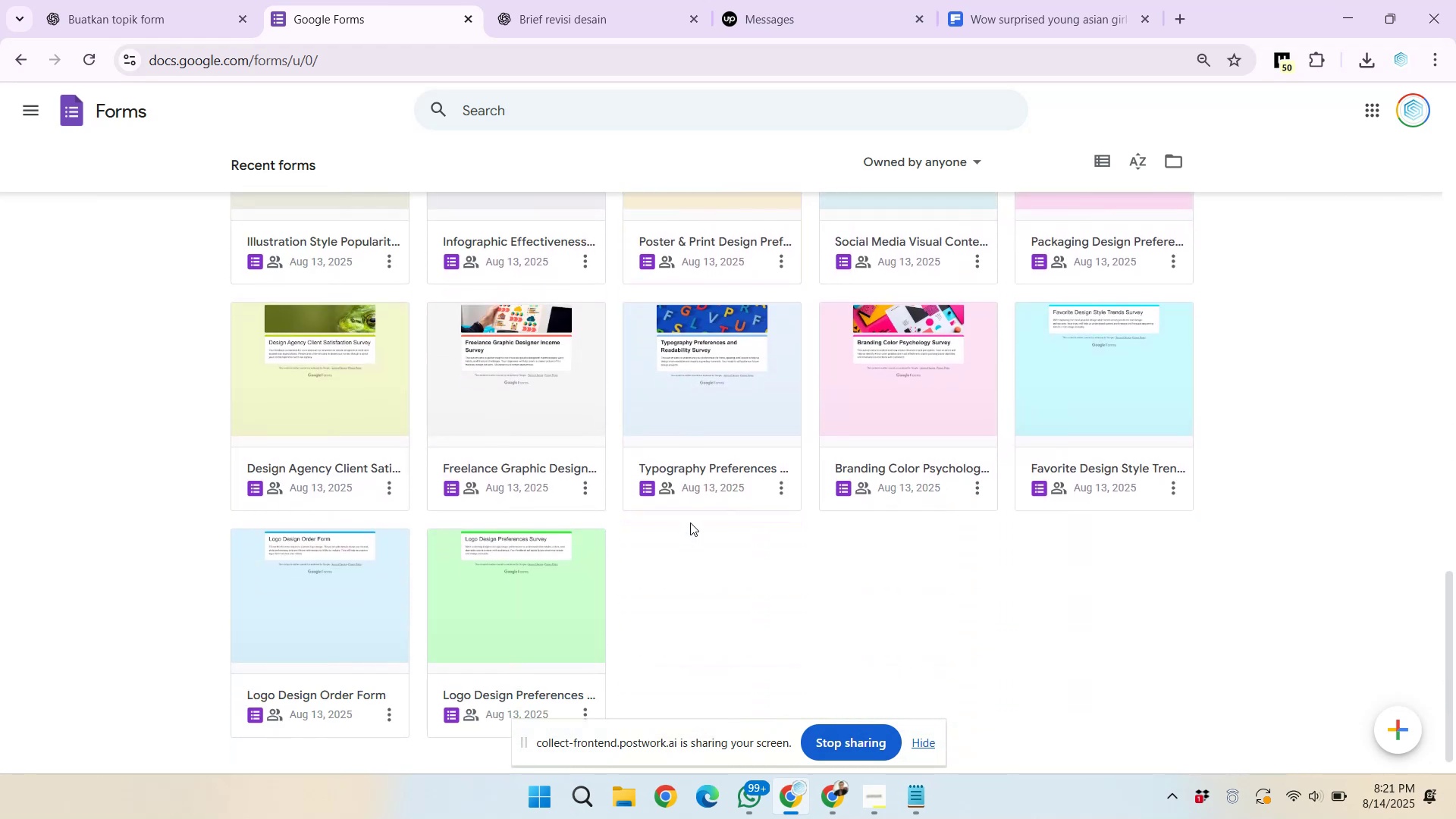 
left_click([982, 490])
 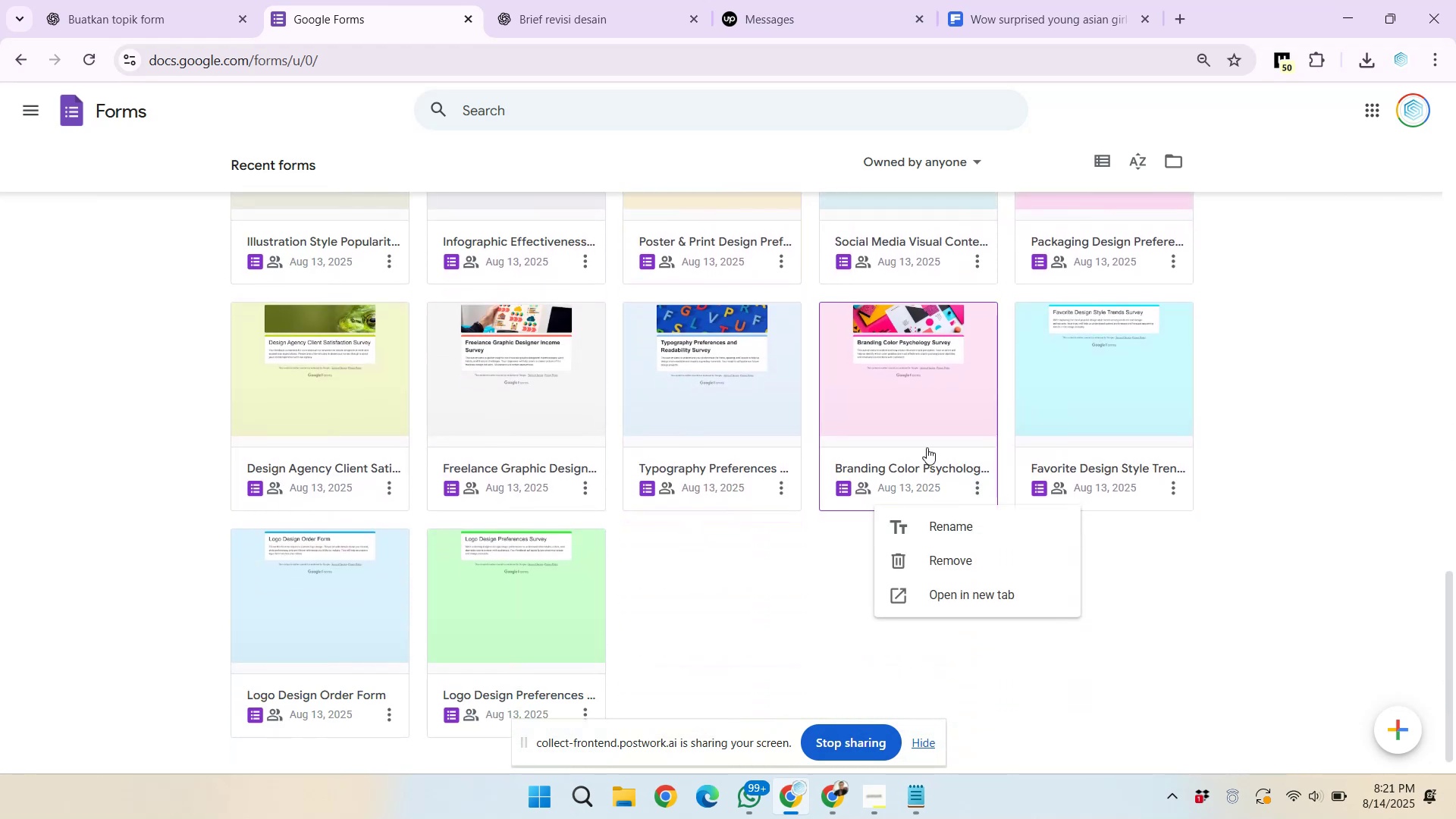 
left_click([945, 606])
 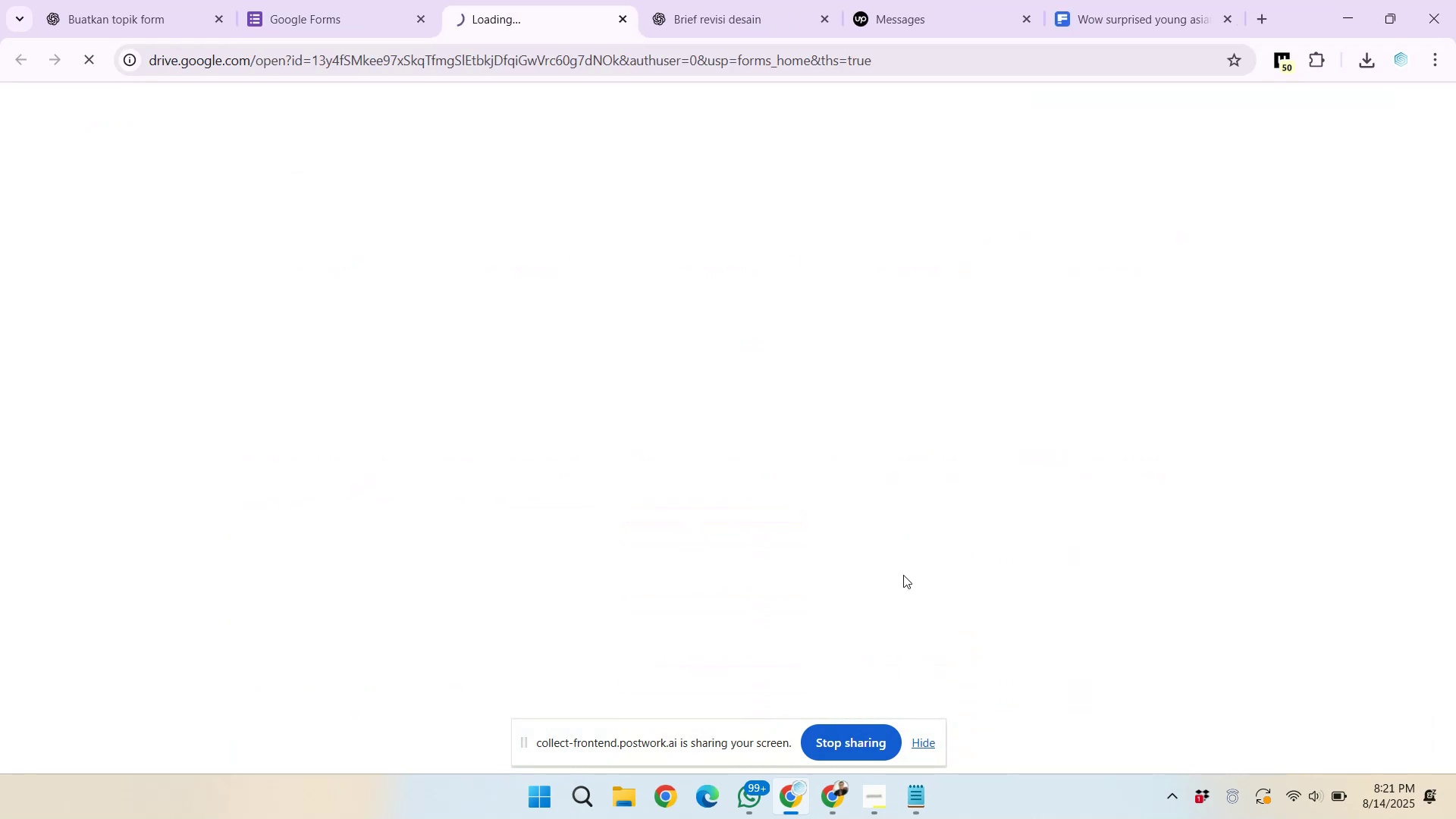 
left_click([359, 0])
 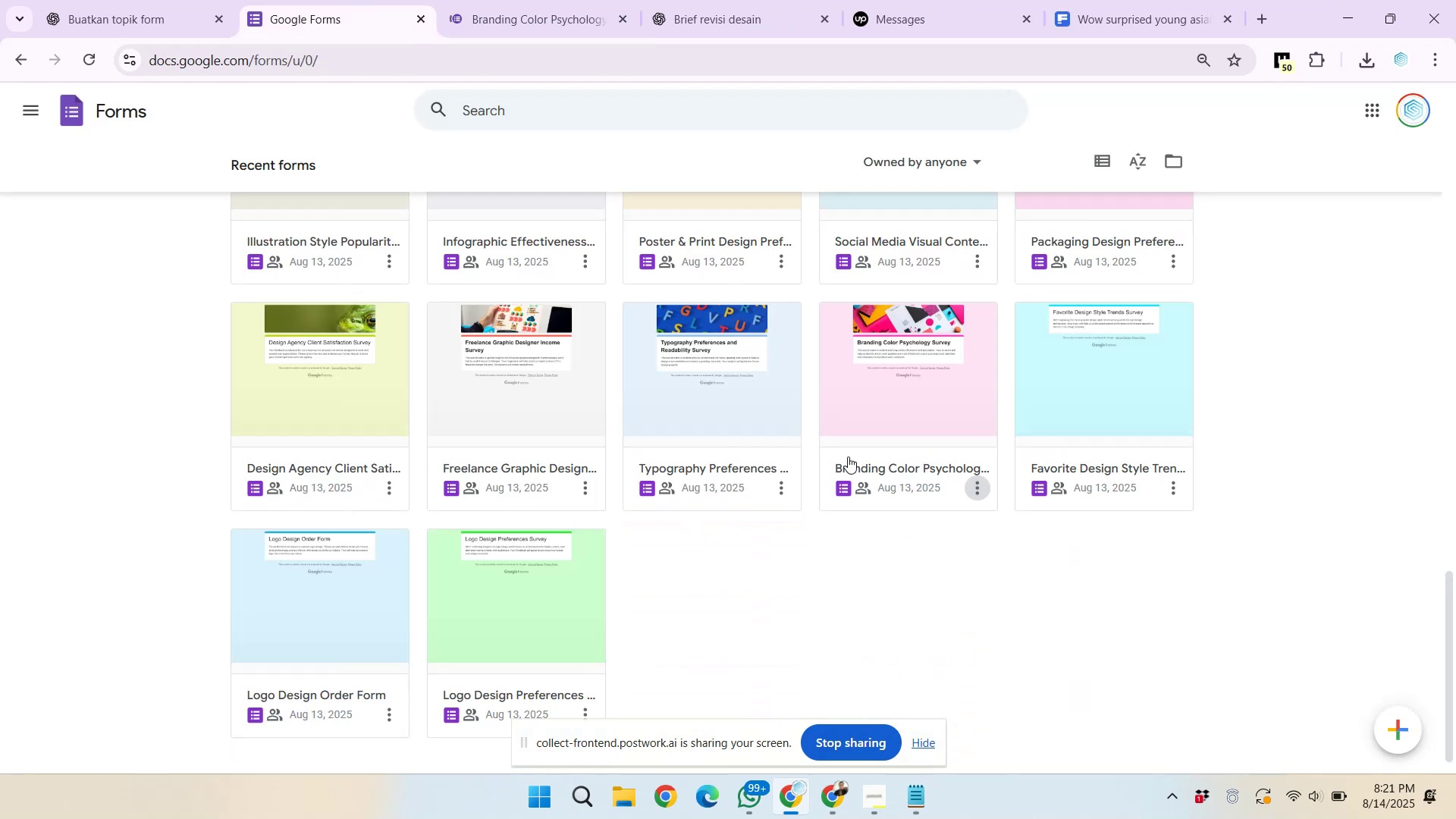 
left_click([783, 488])
 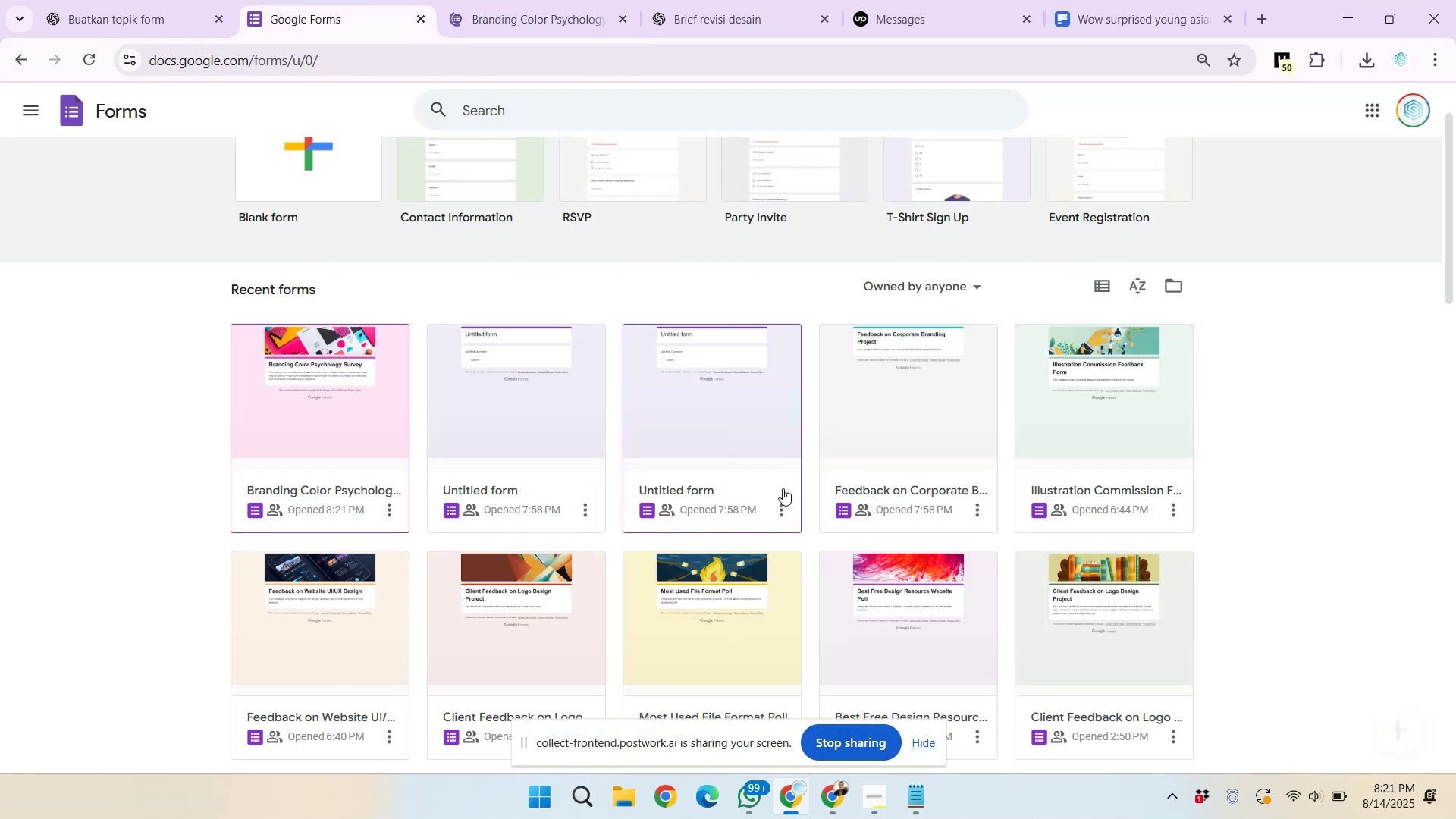 
scroll: coordinate [785, 498], scroll_direction: down, amount: 3.0
 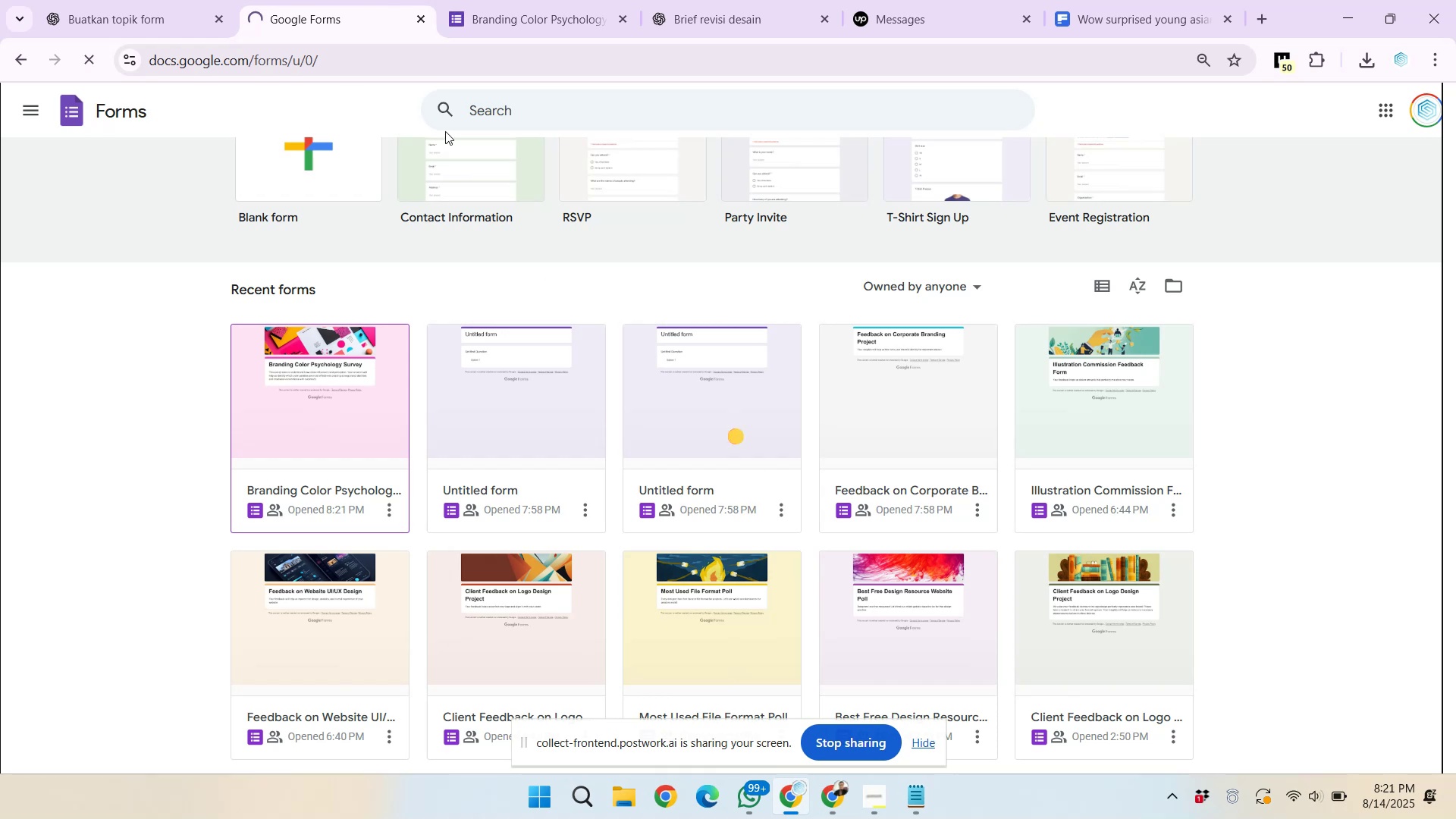 
left_click([14, 52])
 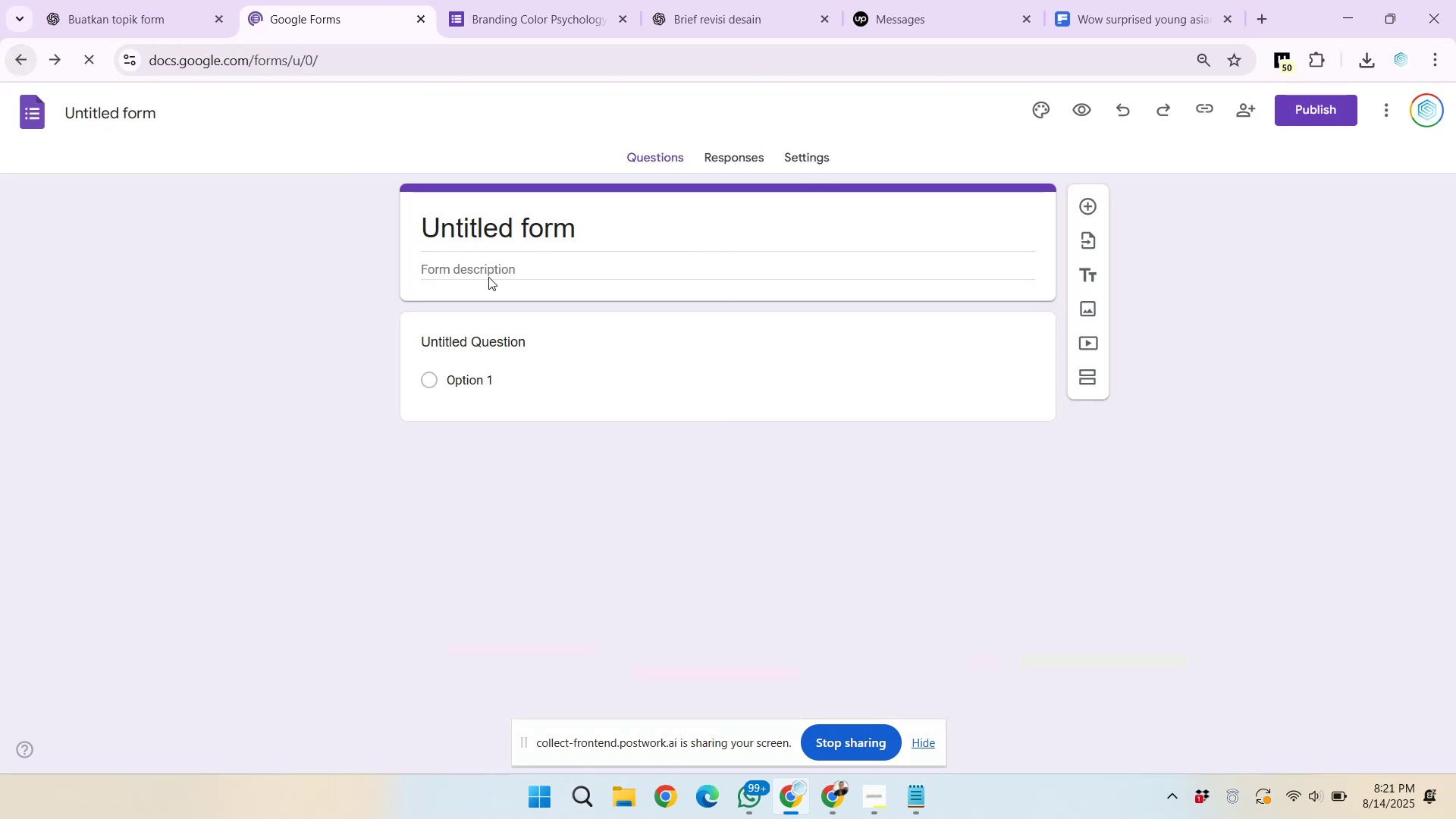 
scroll: coordinate [771, 482], scroll_direction: down, amount: 21.0
 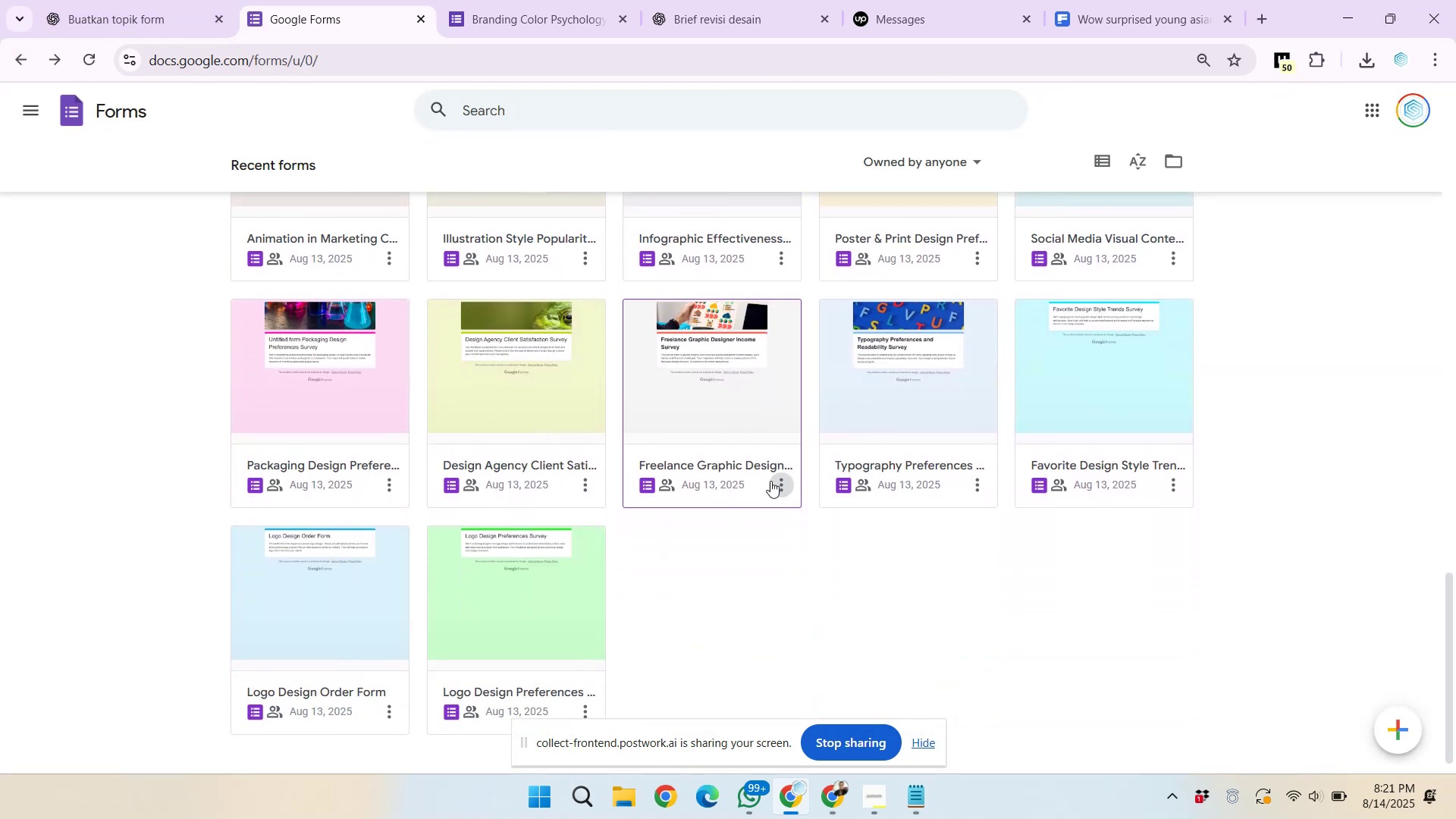 
wait(8.23)
 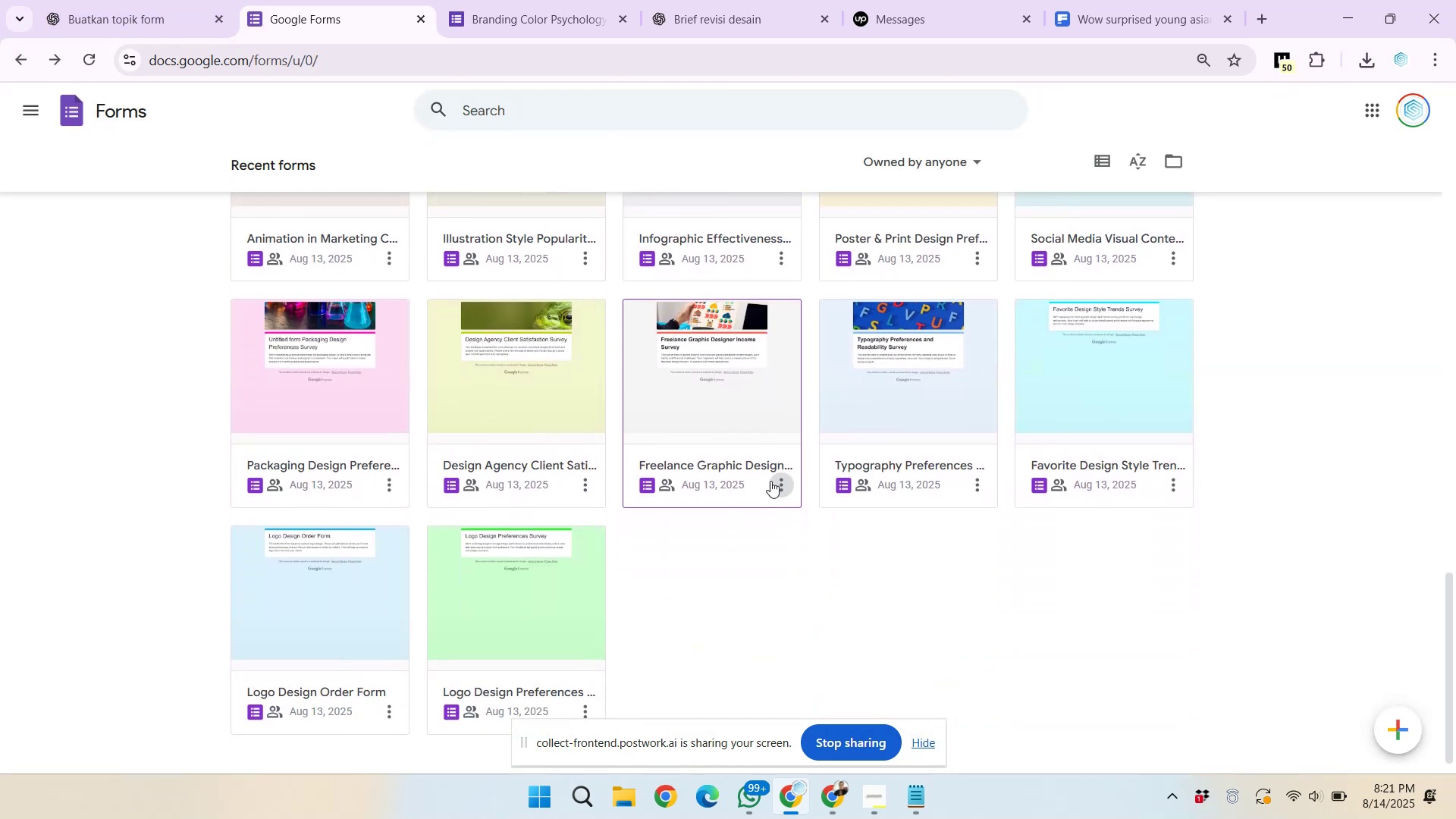 
left_click([936, 418])
 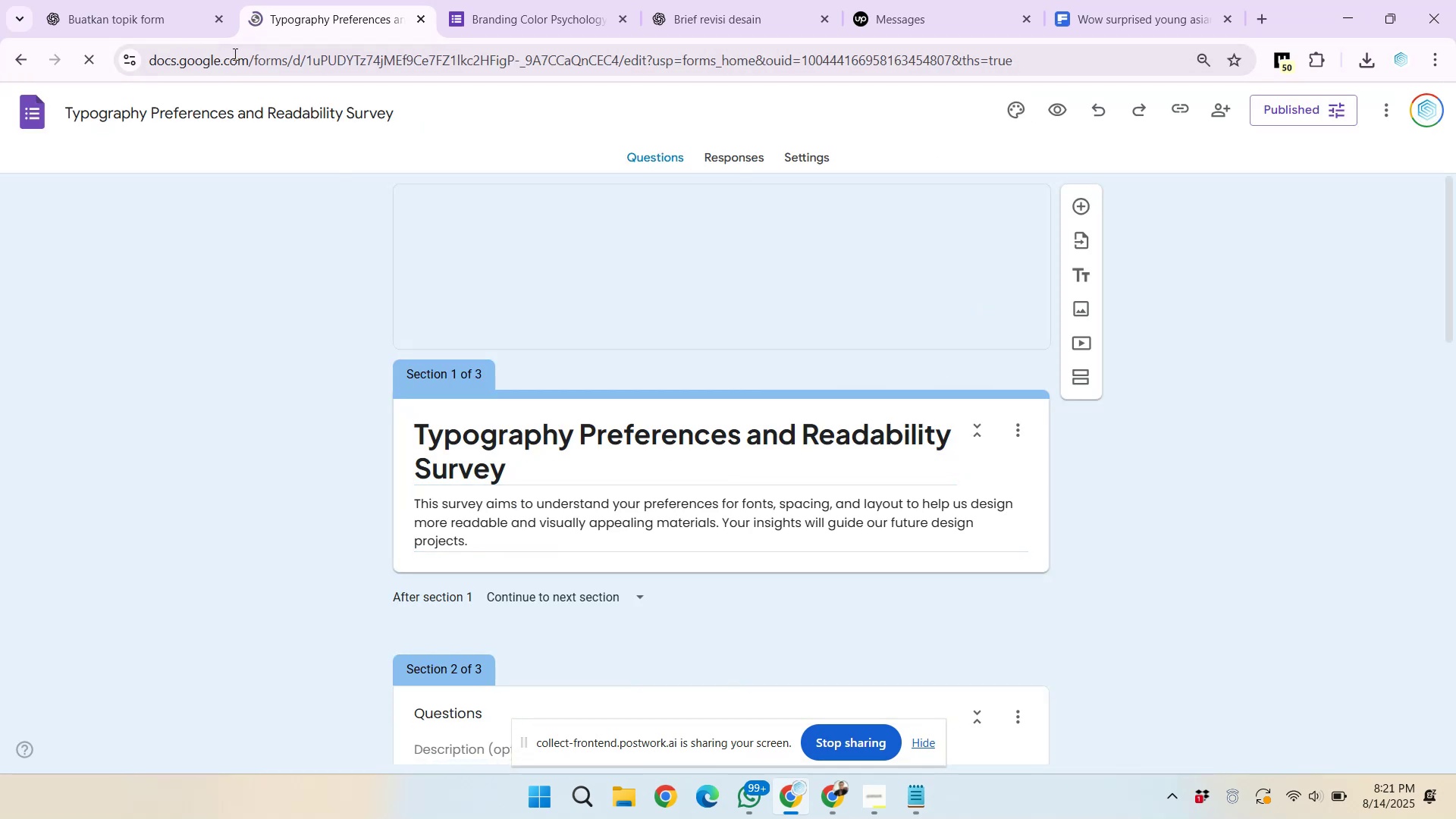 
left_click([321, 52])
 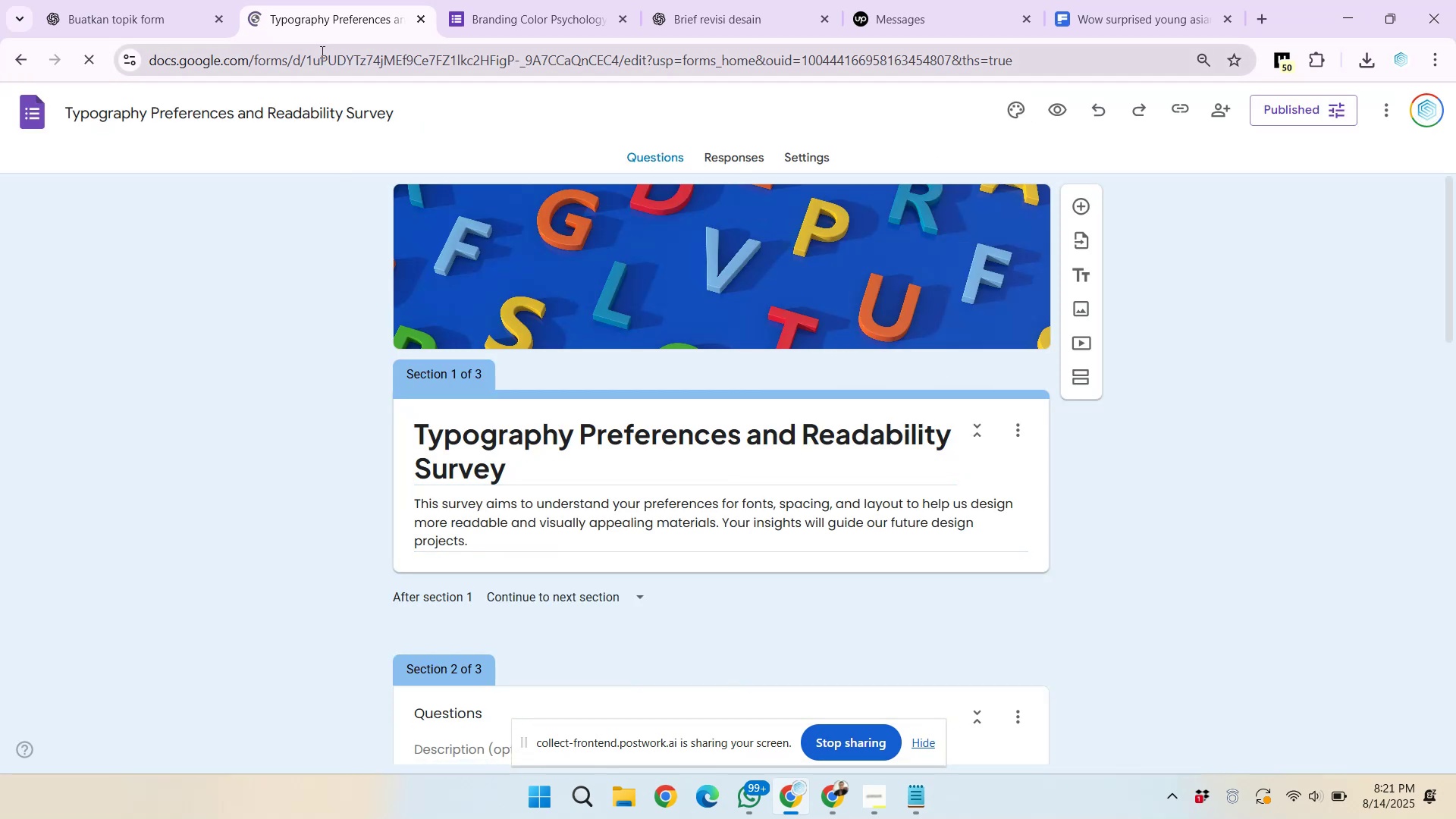 
hold_key(key=ControlLeft, duration=0.53)
 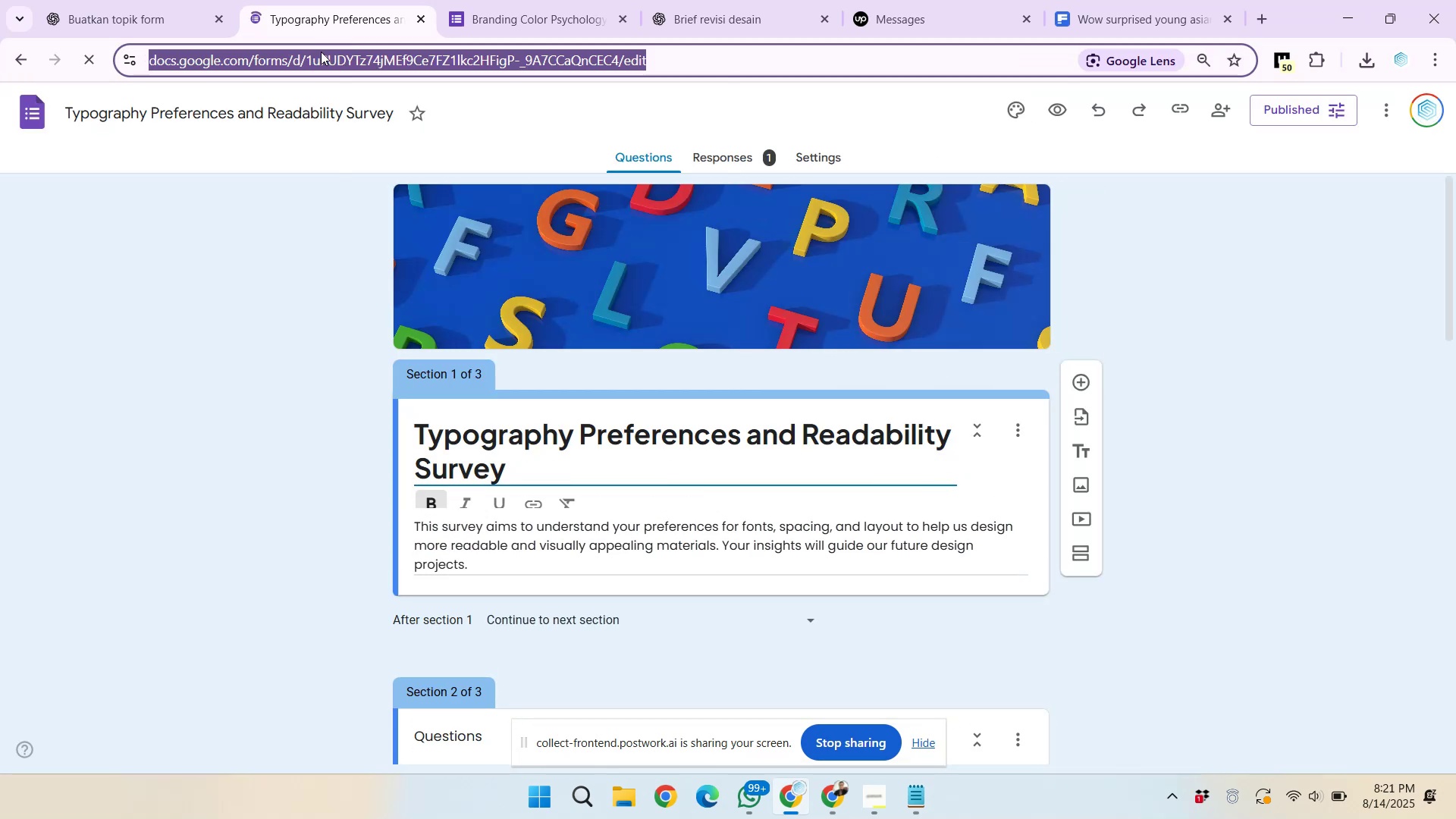 
left_click([252, 266])
 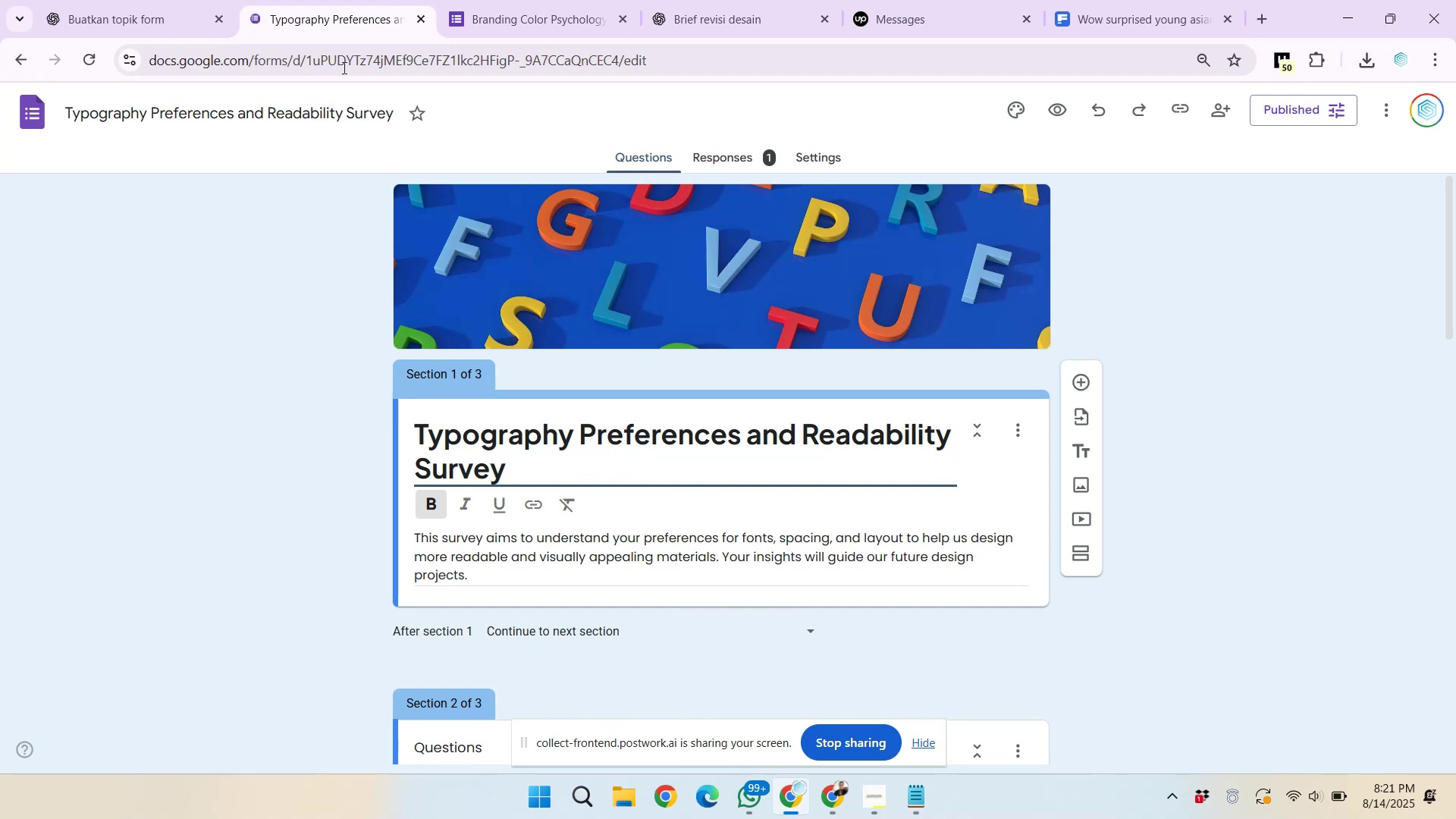 
left_click([348, 60])
 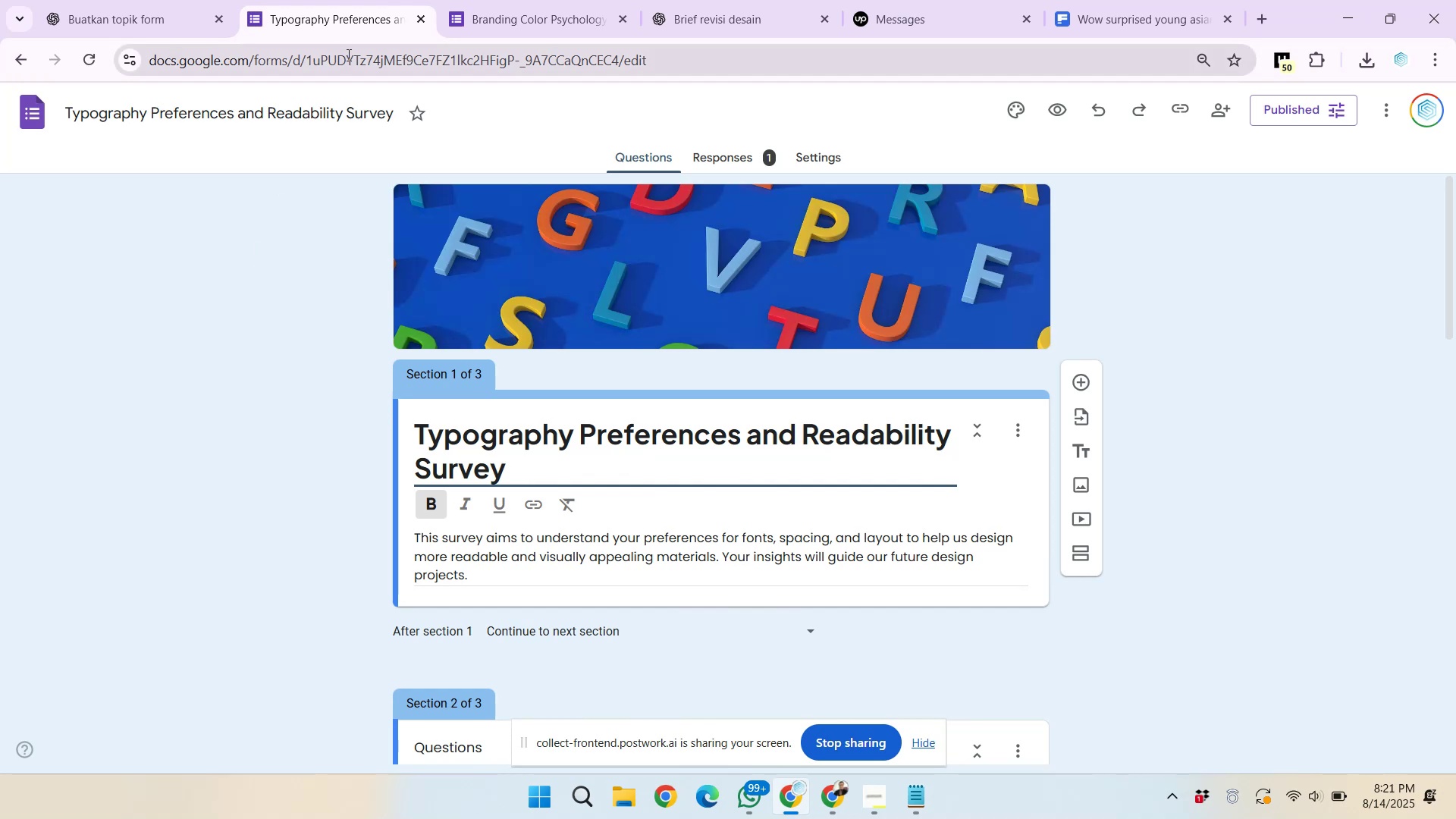 
key(Control+C)
 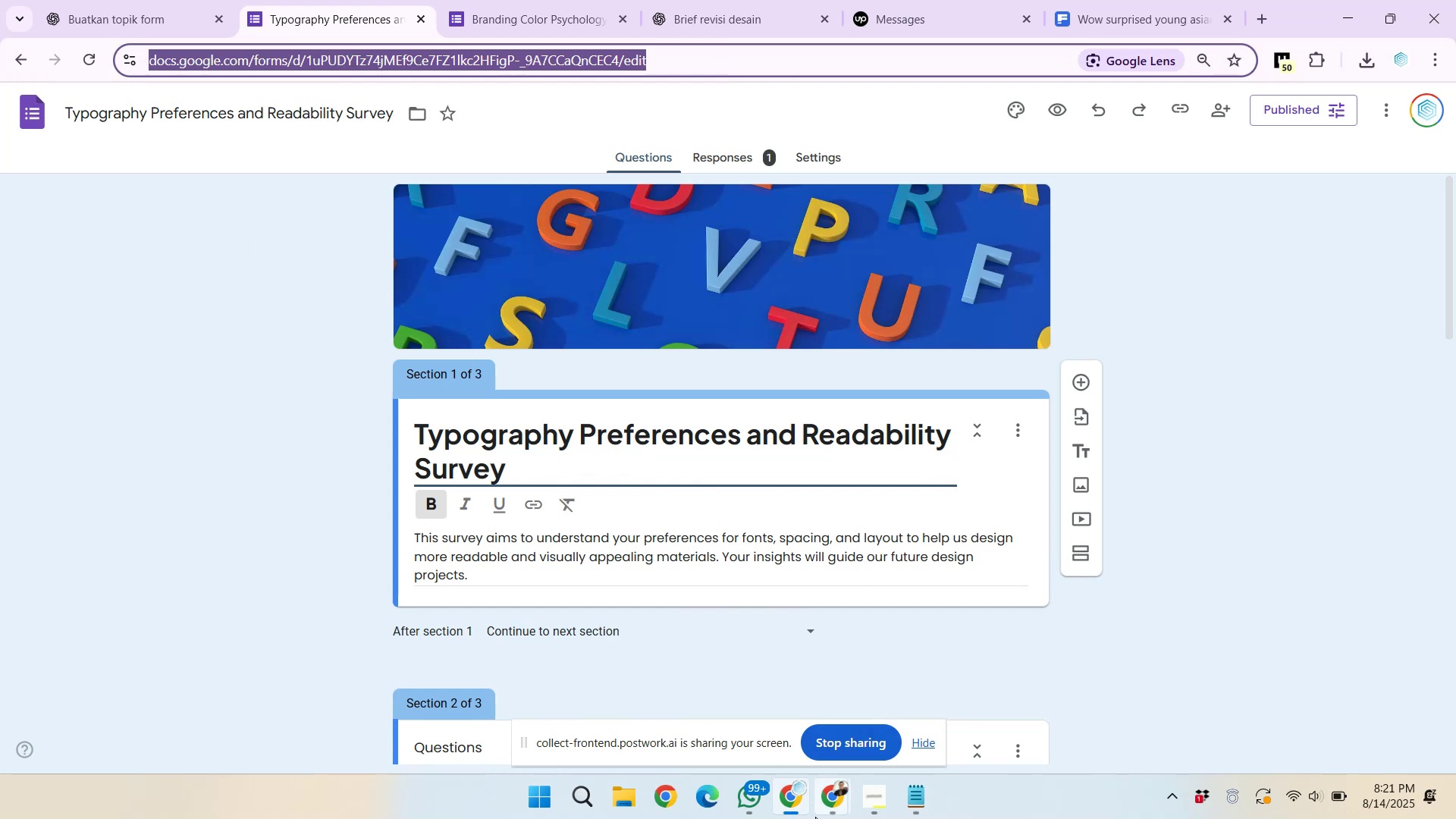 
left_click([773, 727])
 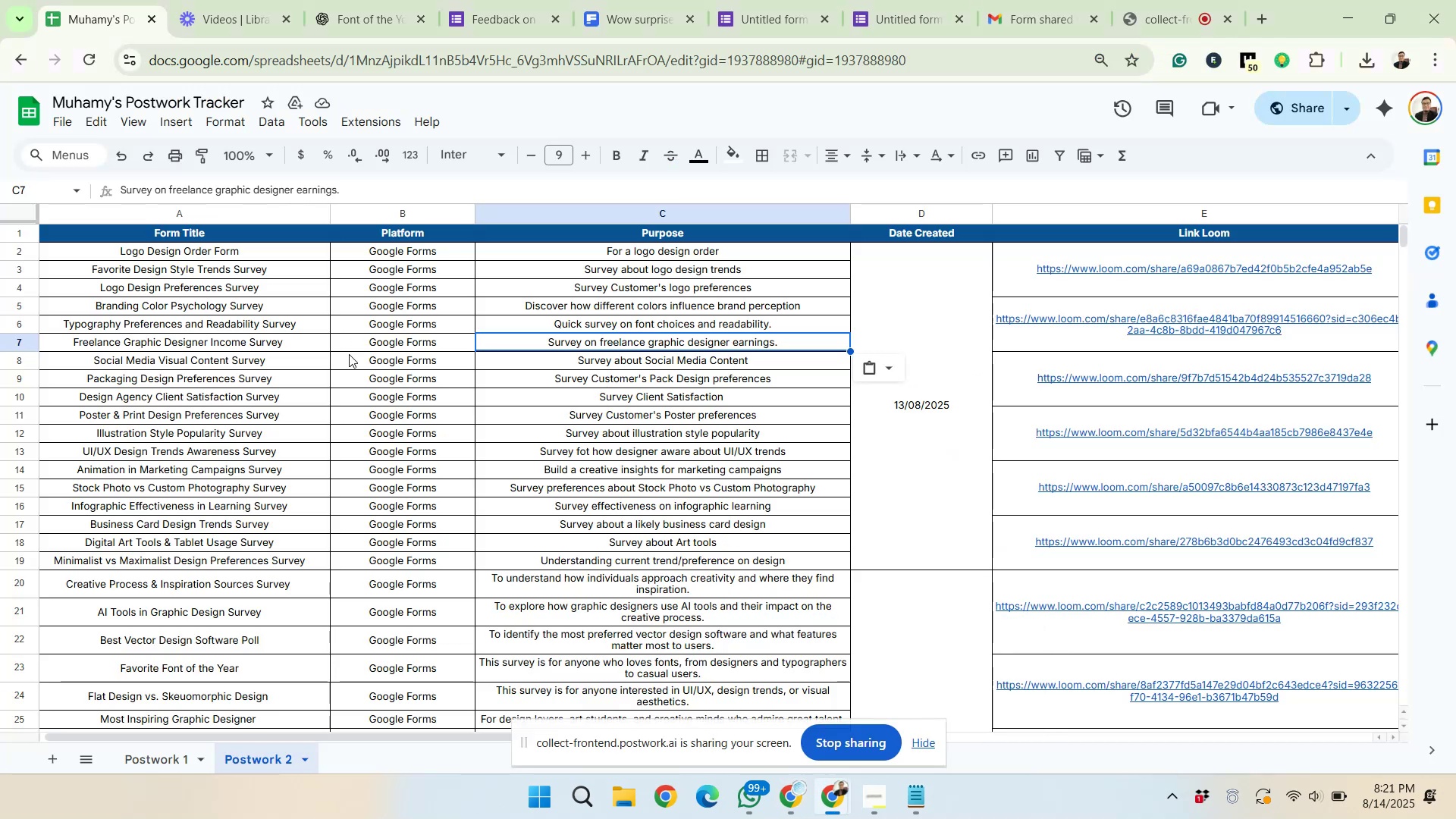 
left_click([7, 322])
 